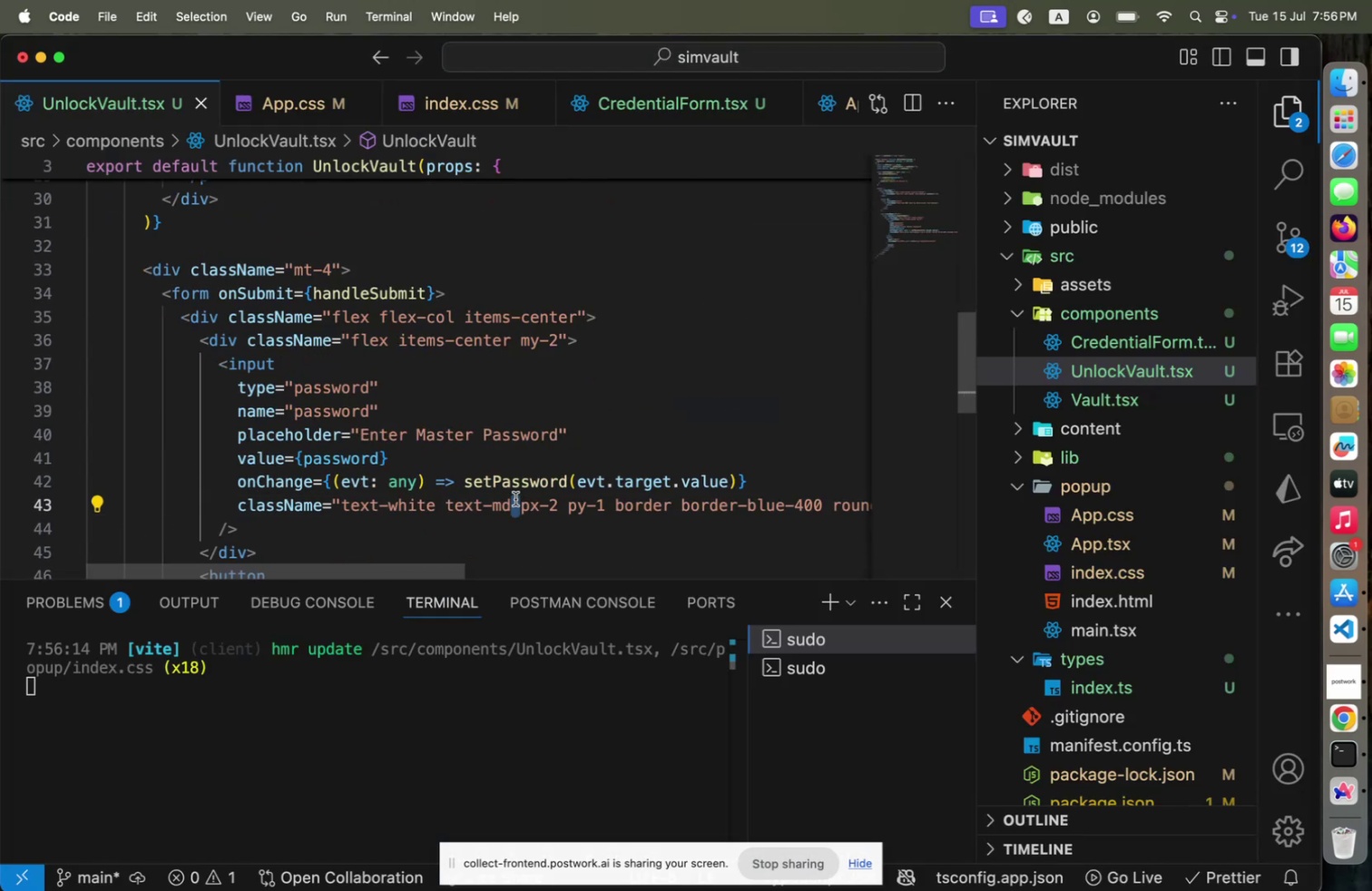 
key(ArrowLeft)
 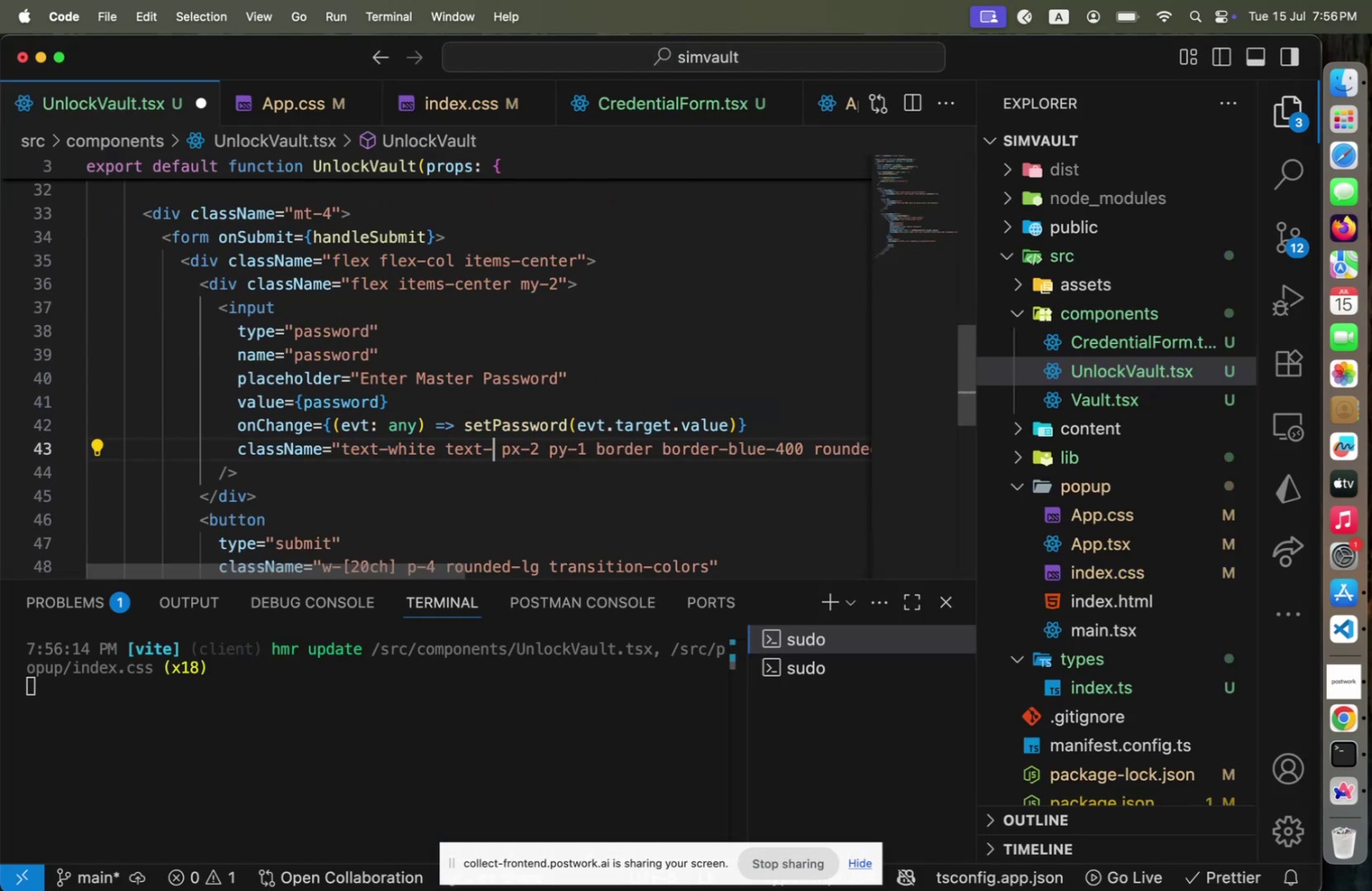 
key(Backspace)
key(Backspace)
type(lg)
 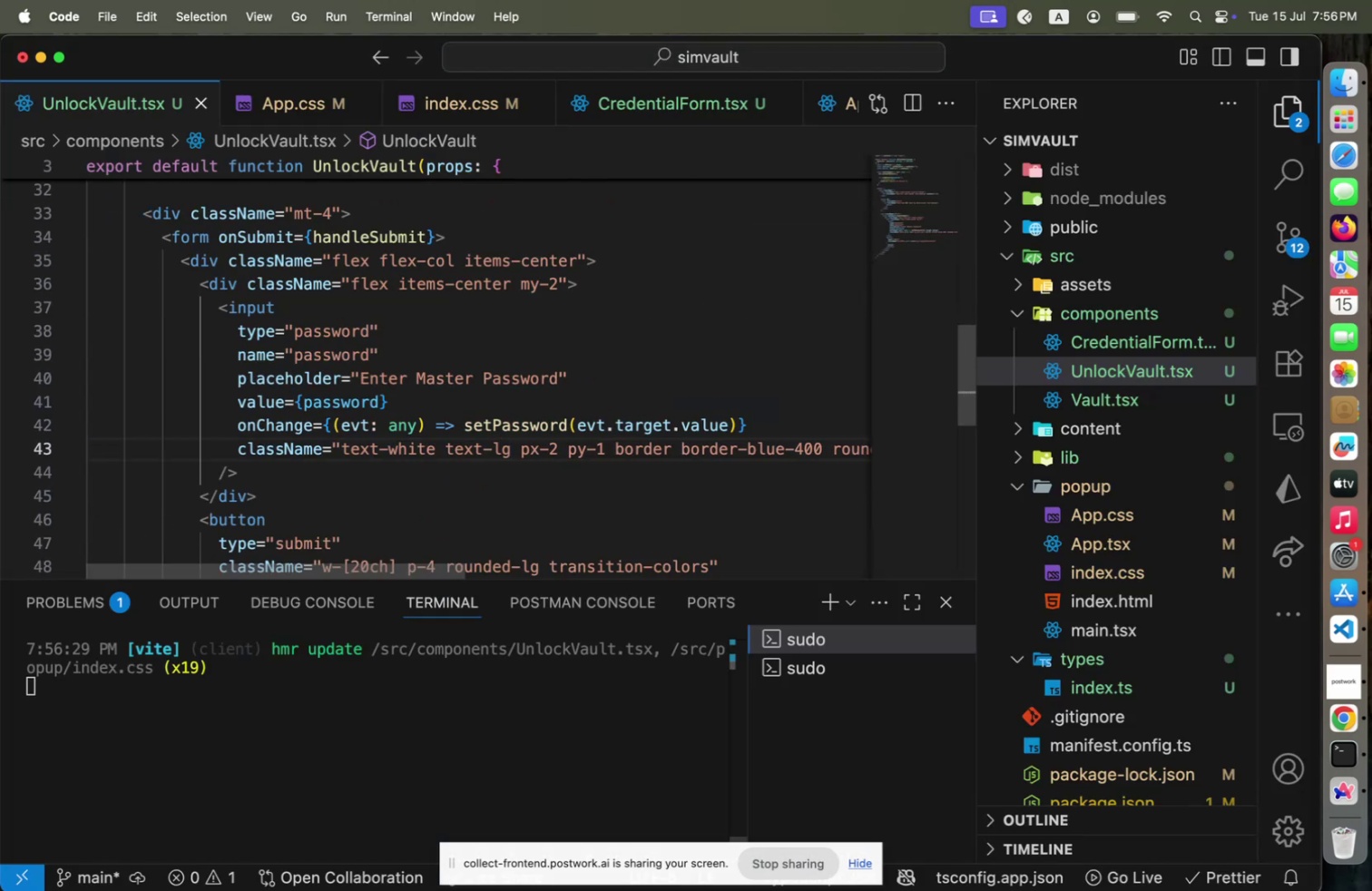 
key(Meta+CommandLeft)
 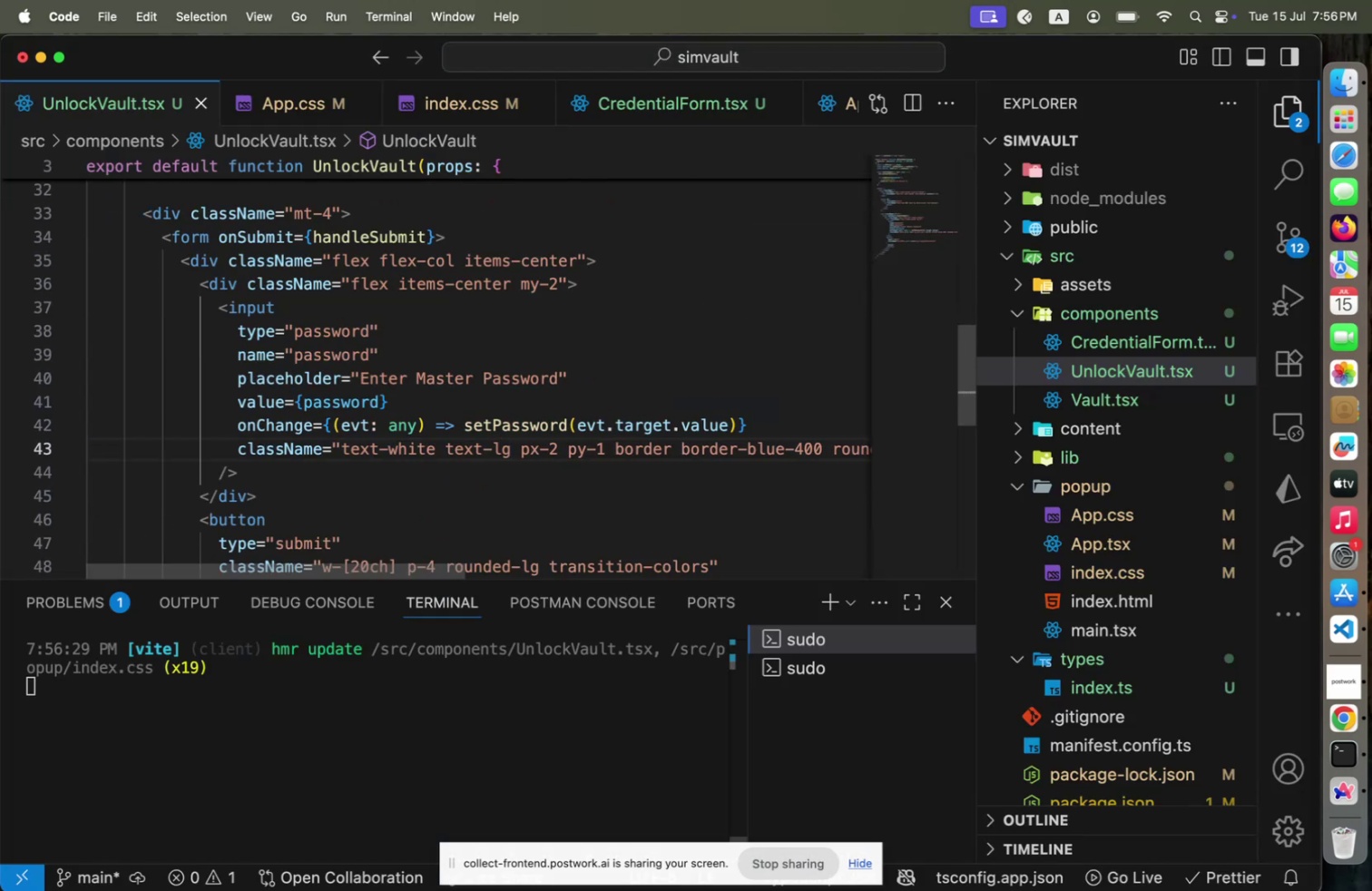 
key(Meta+S)
 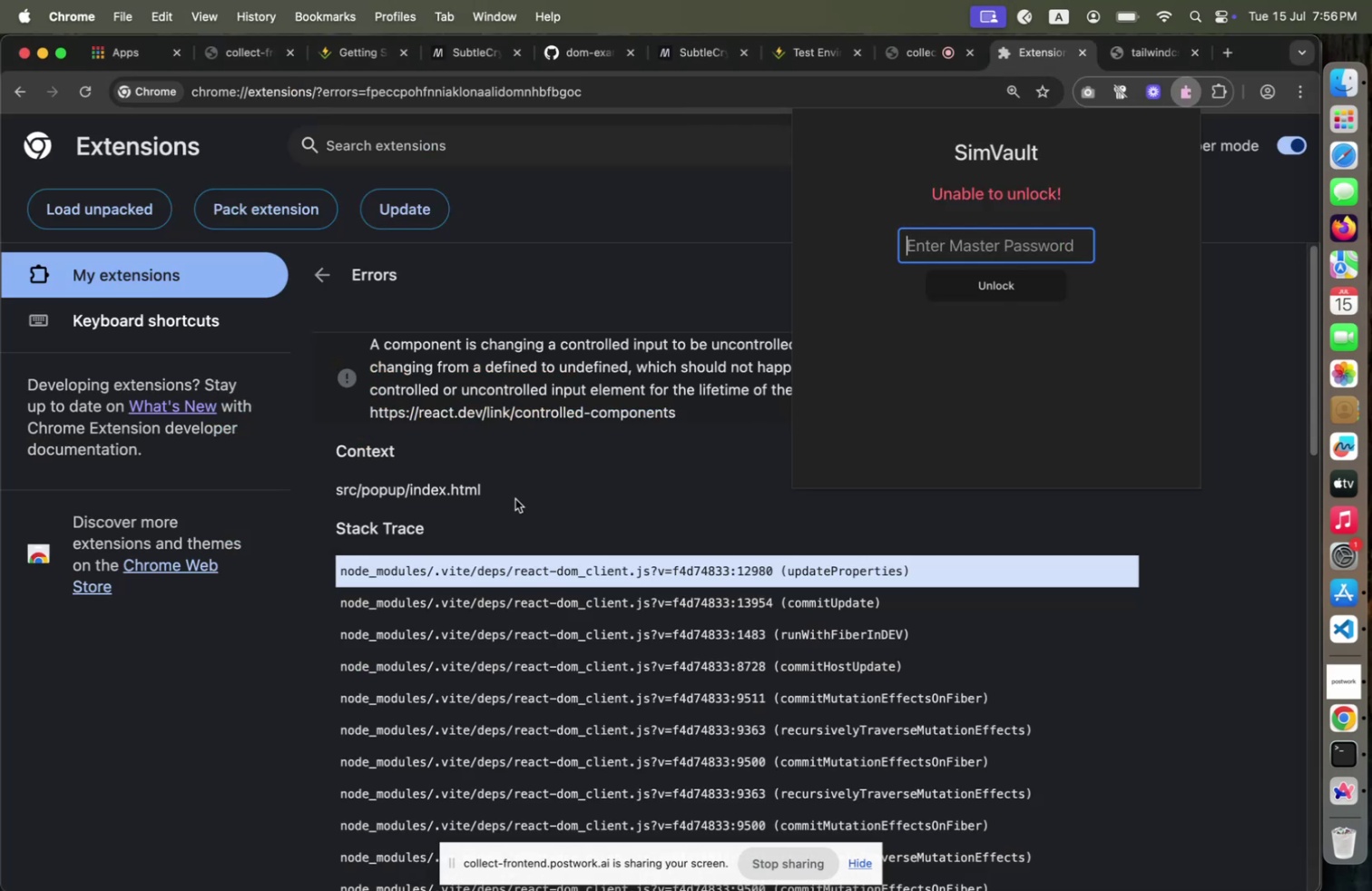 
key(Meta+CommandLeft)
 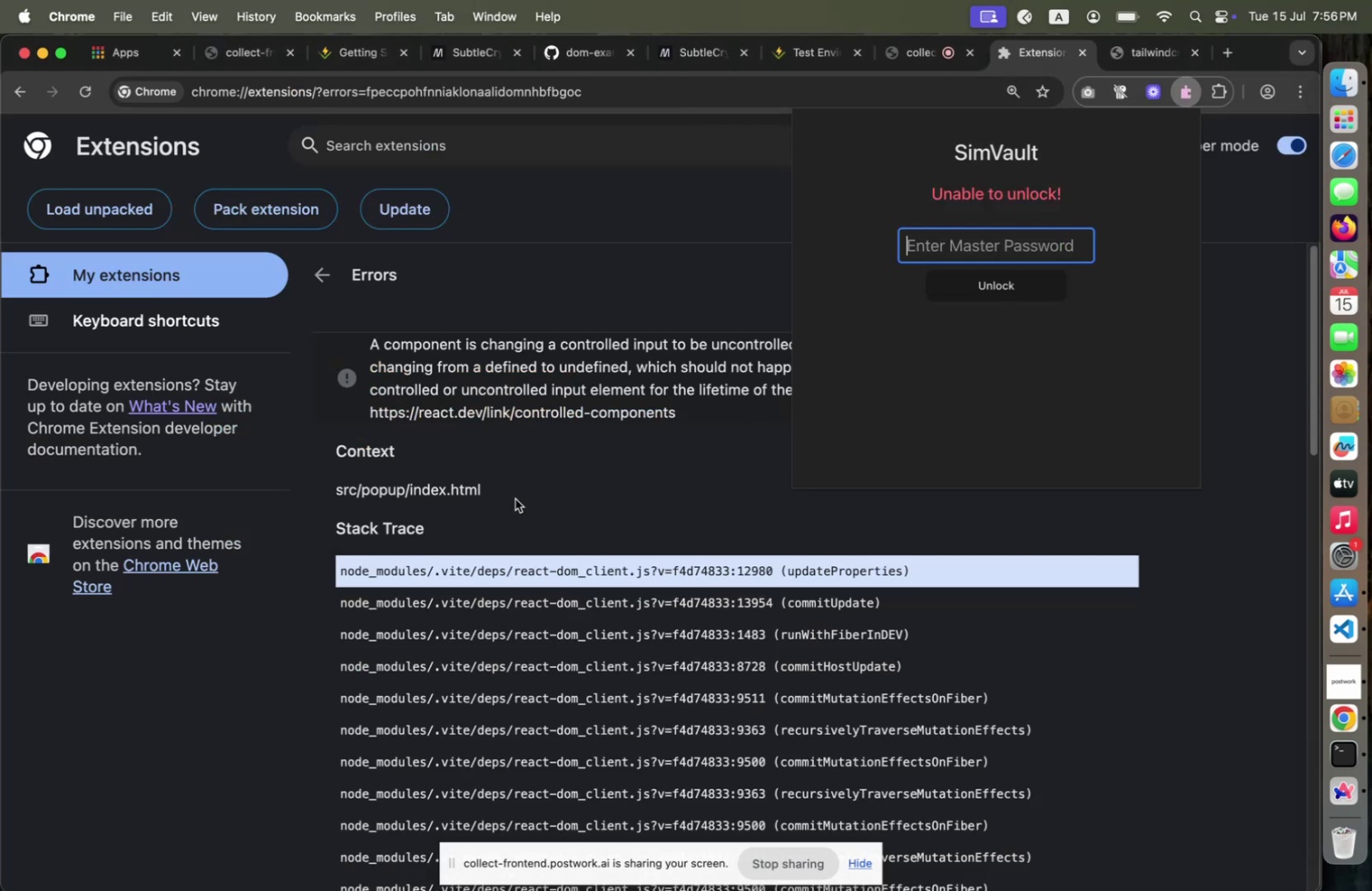 
hold_key(key=Tab, duration=4.45)
 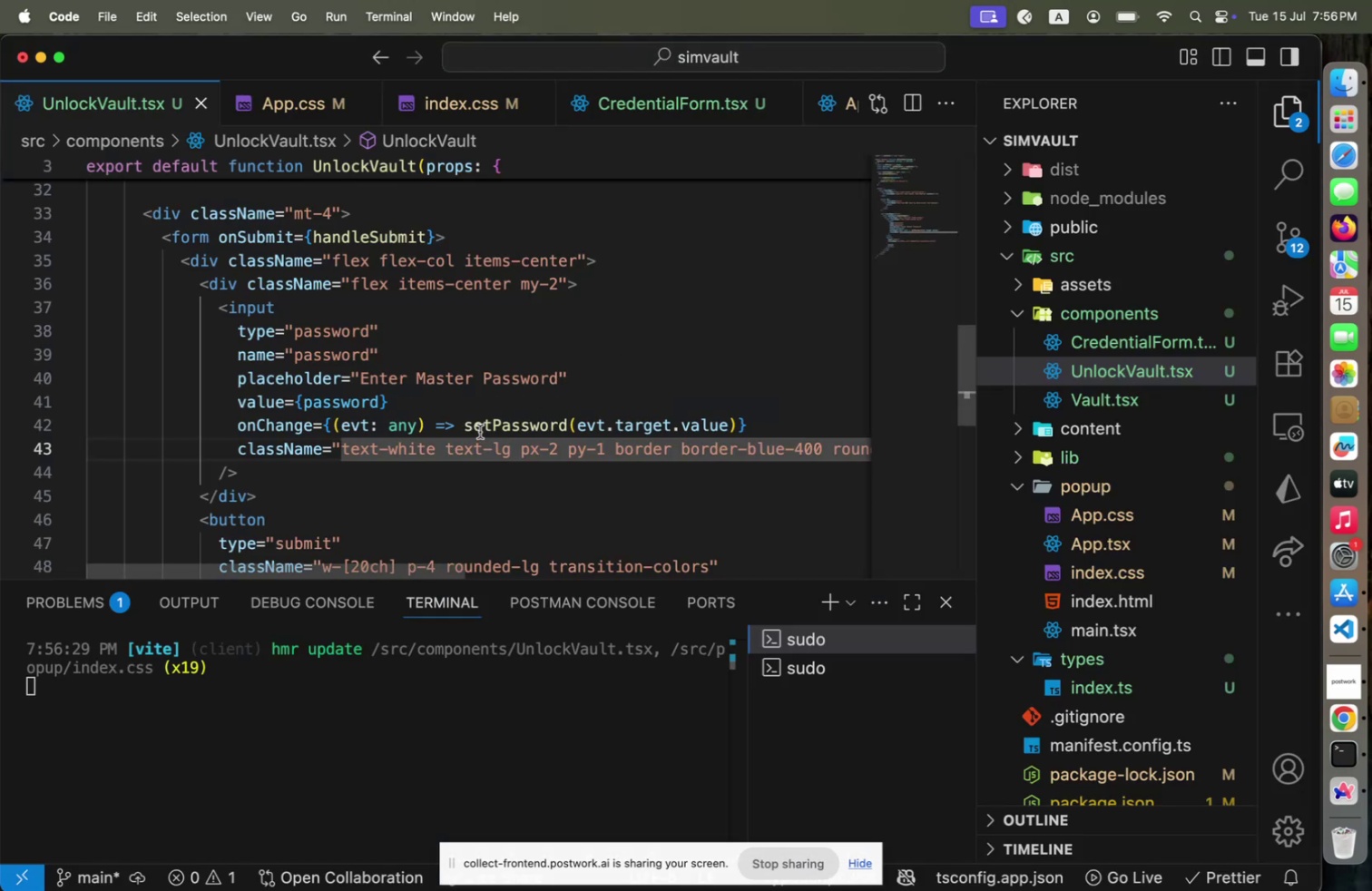 
left_click([1177, 252])
 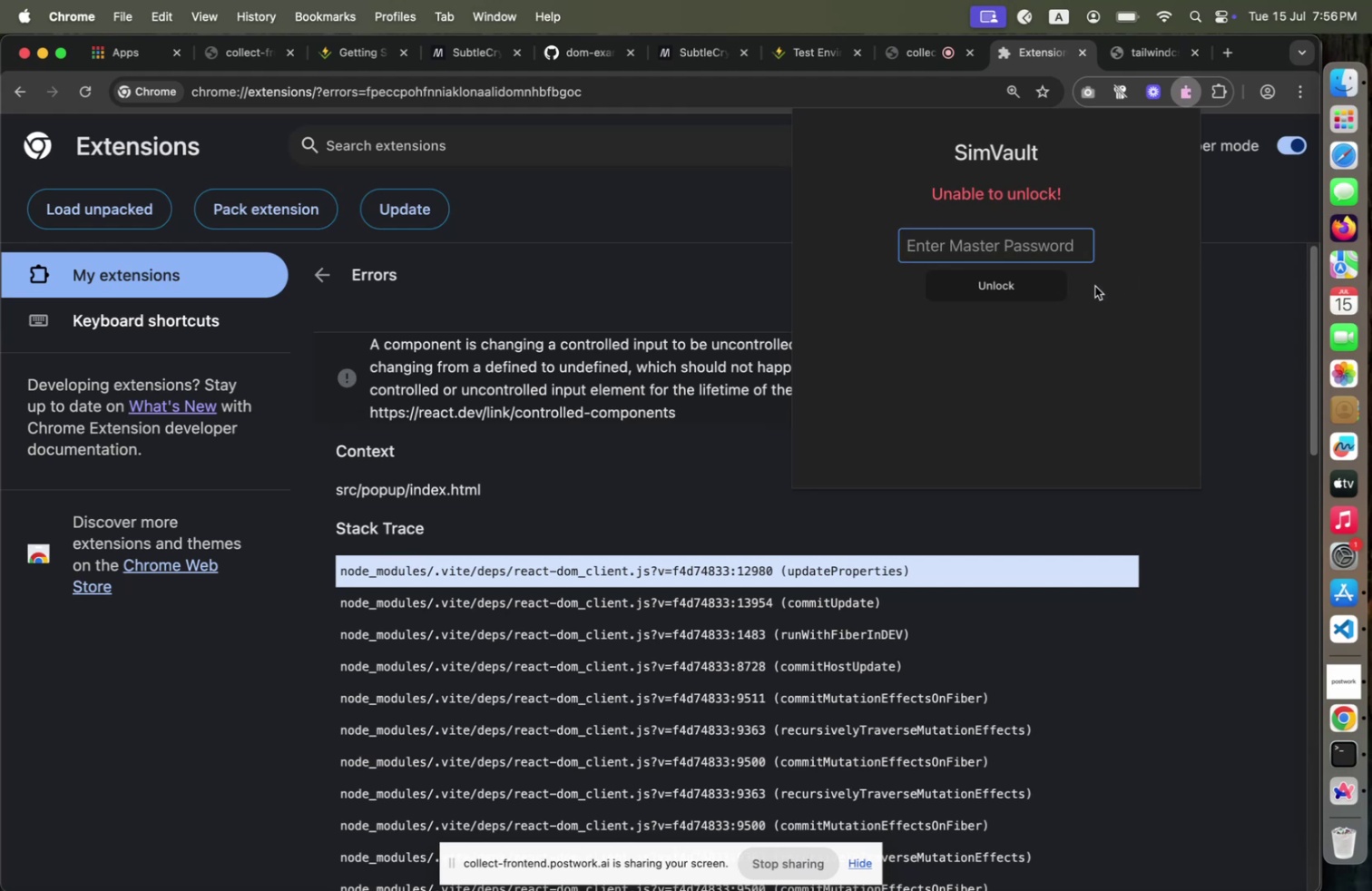 
key(Meta+CommandLeft)
 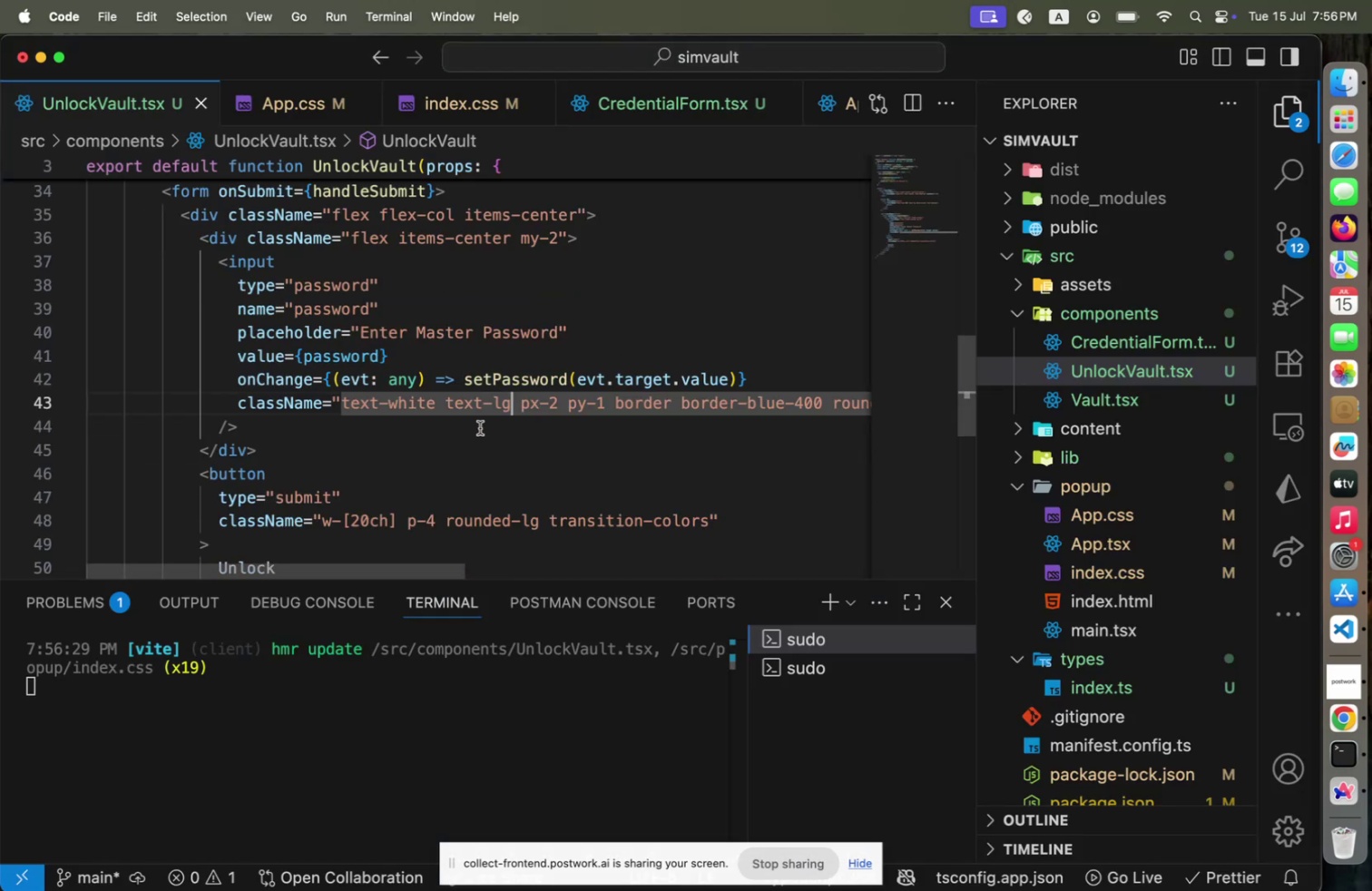 
scroll: coordinate [483, 425], scroll_direction: down, amount: 3.0
 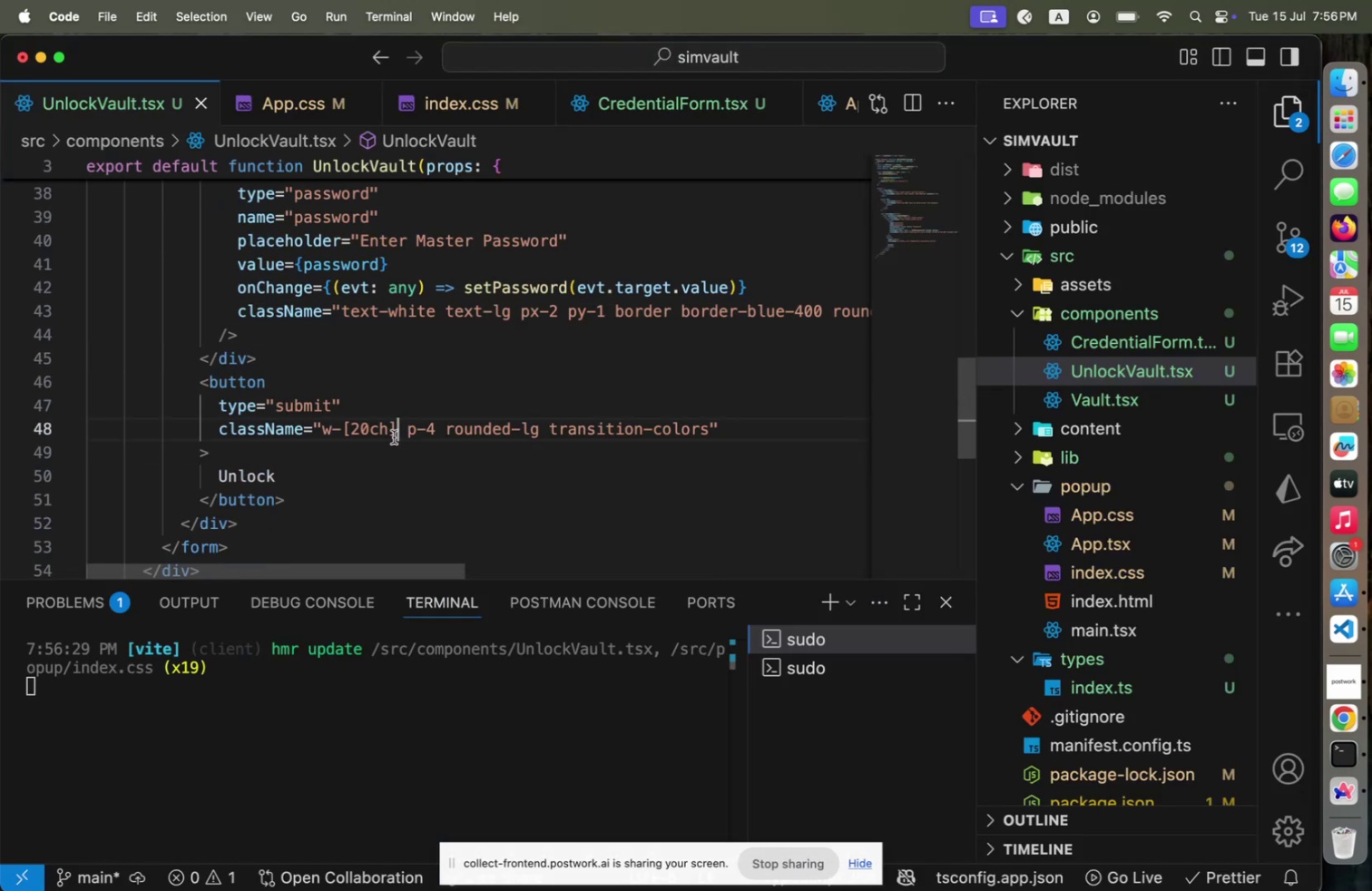 
left_click([394, 436])
 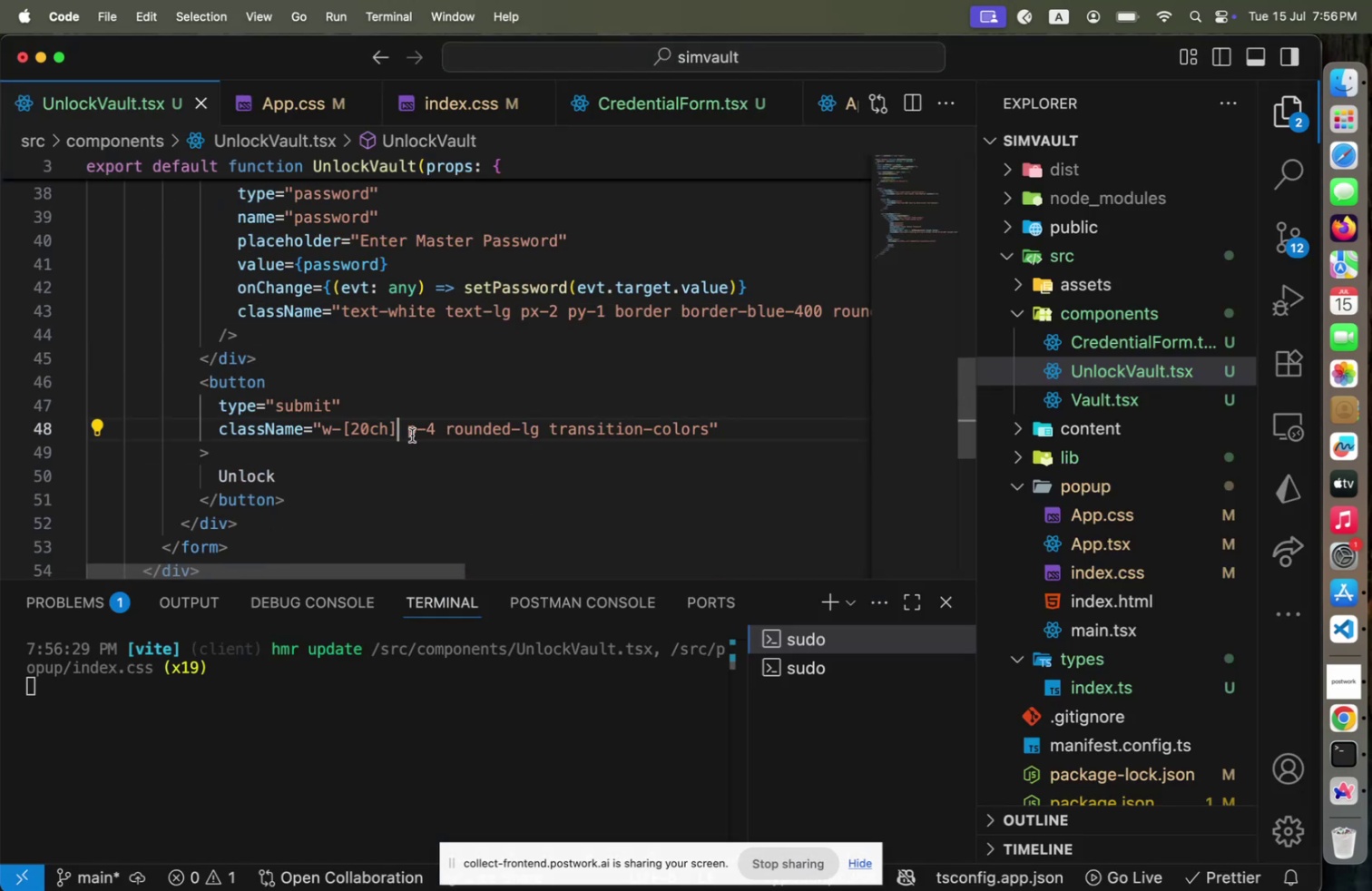 
type( text-lg)
 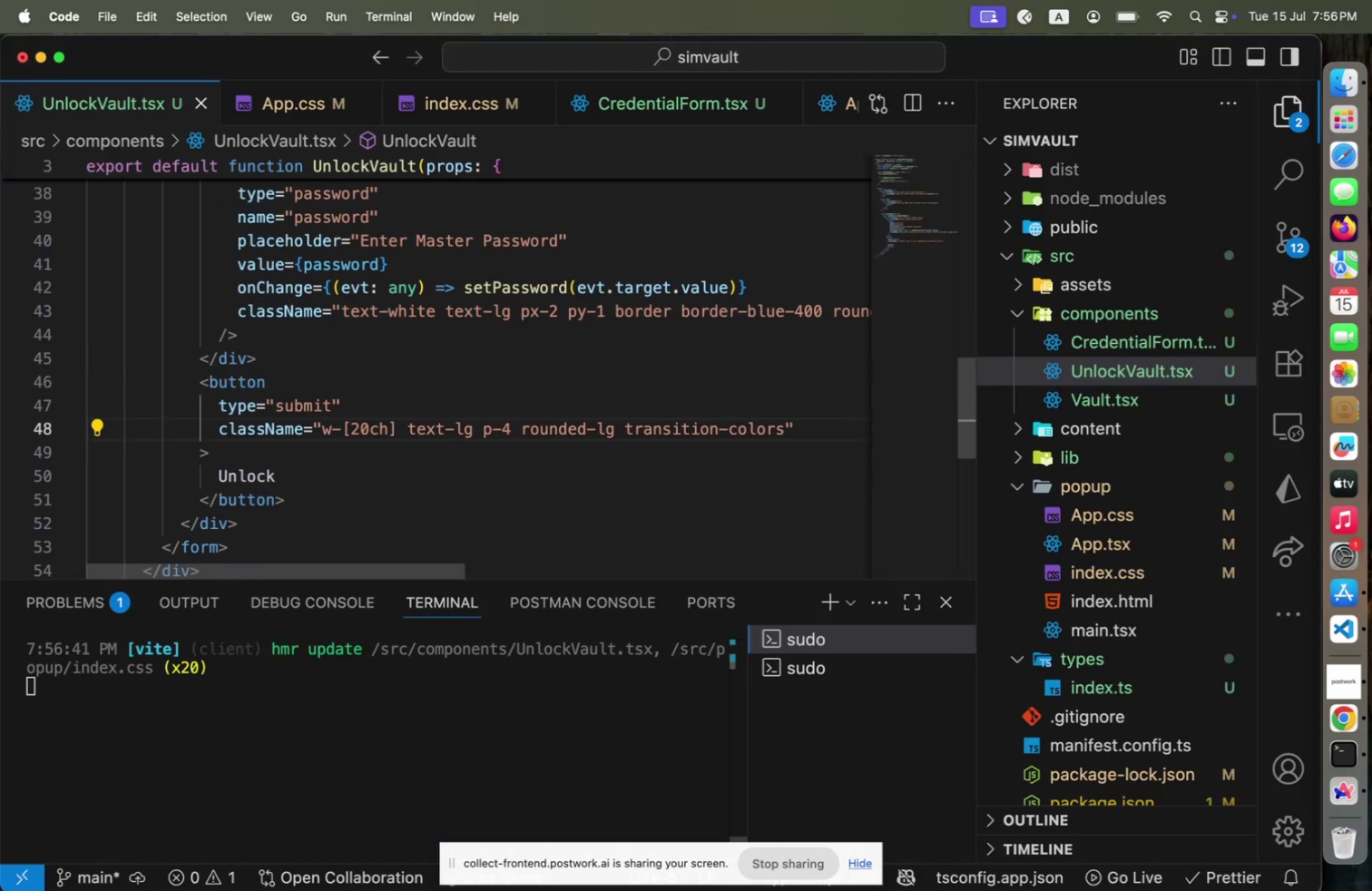 
key(Meta+CommandLeft)
 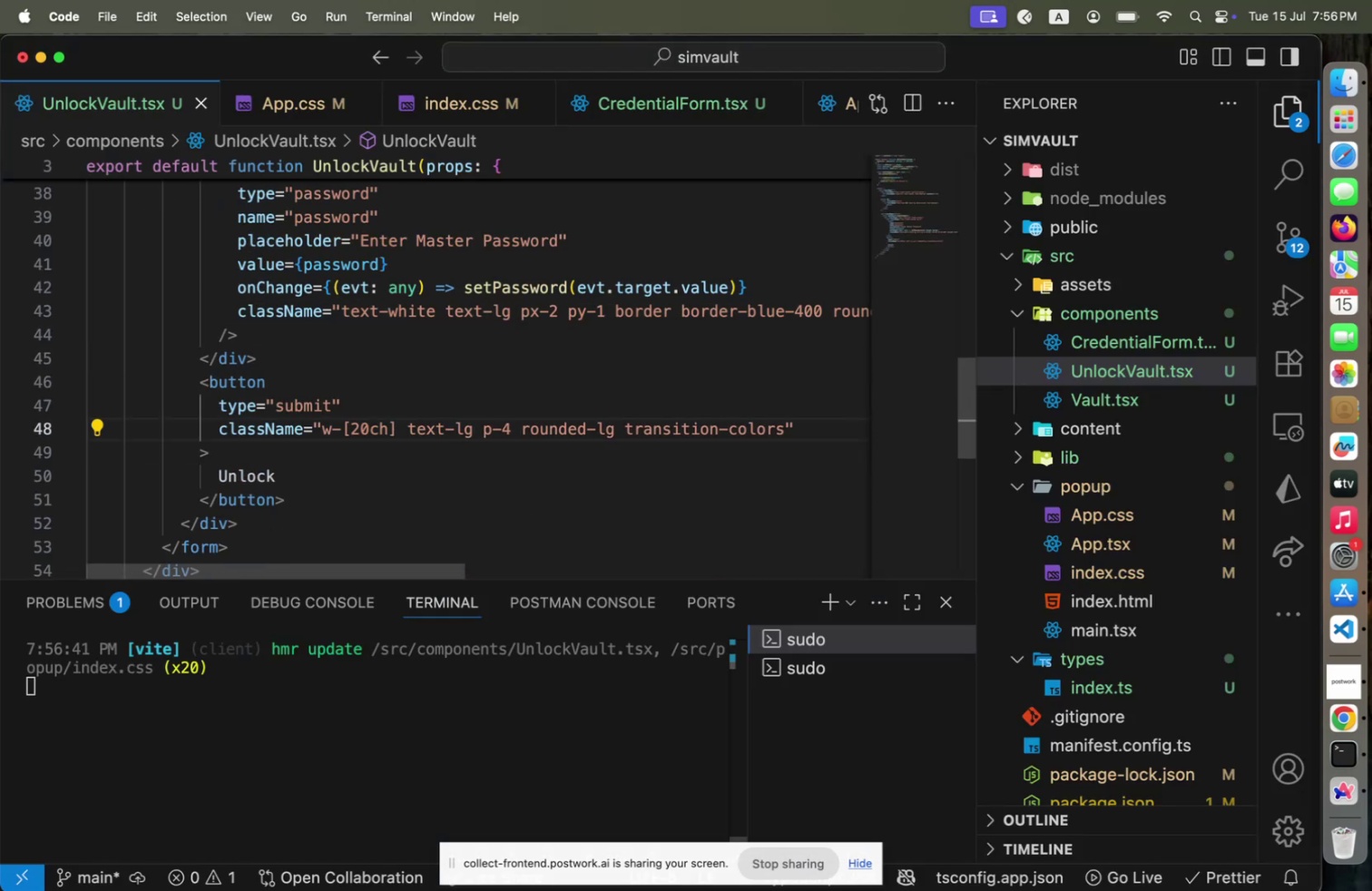 
key(Meta+S)
 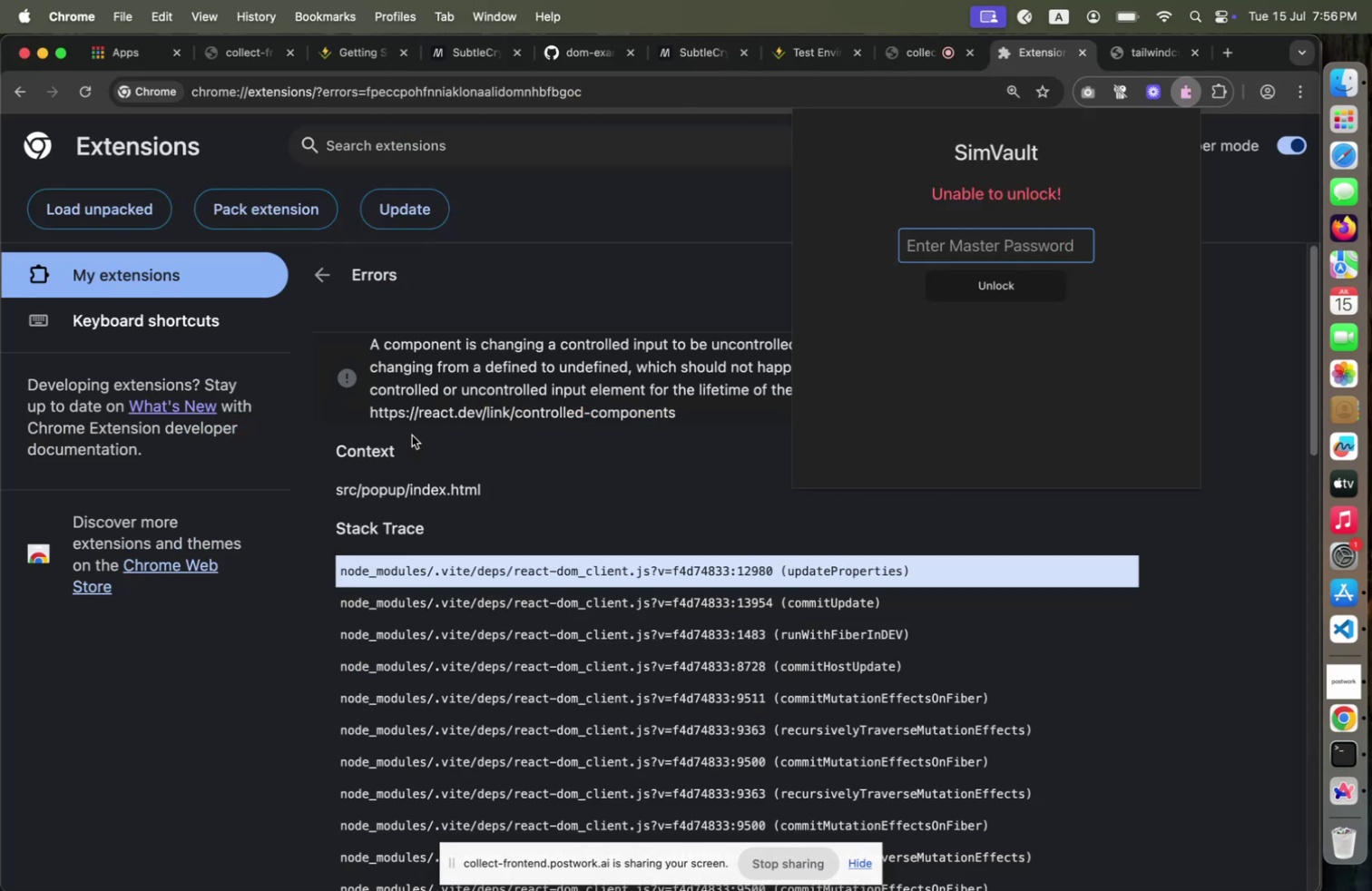 
key(Meta+CommandLeft)
 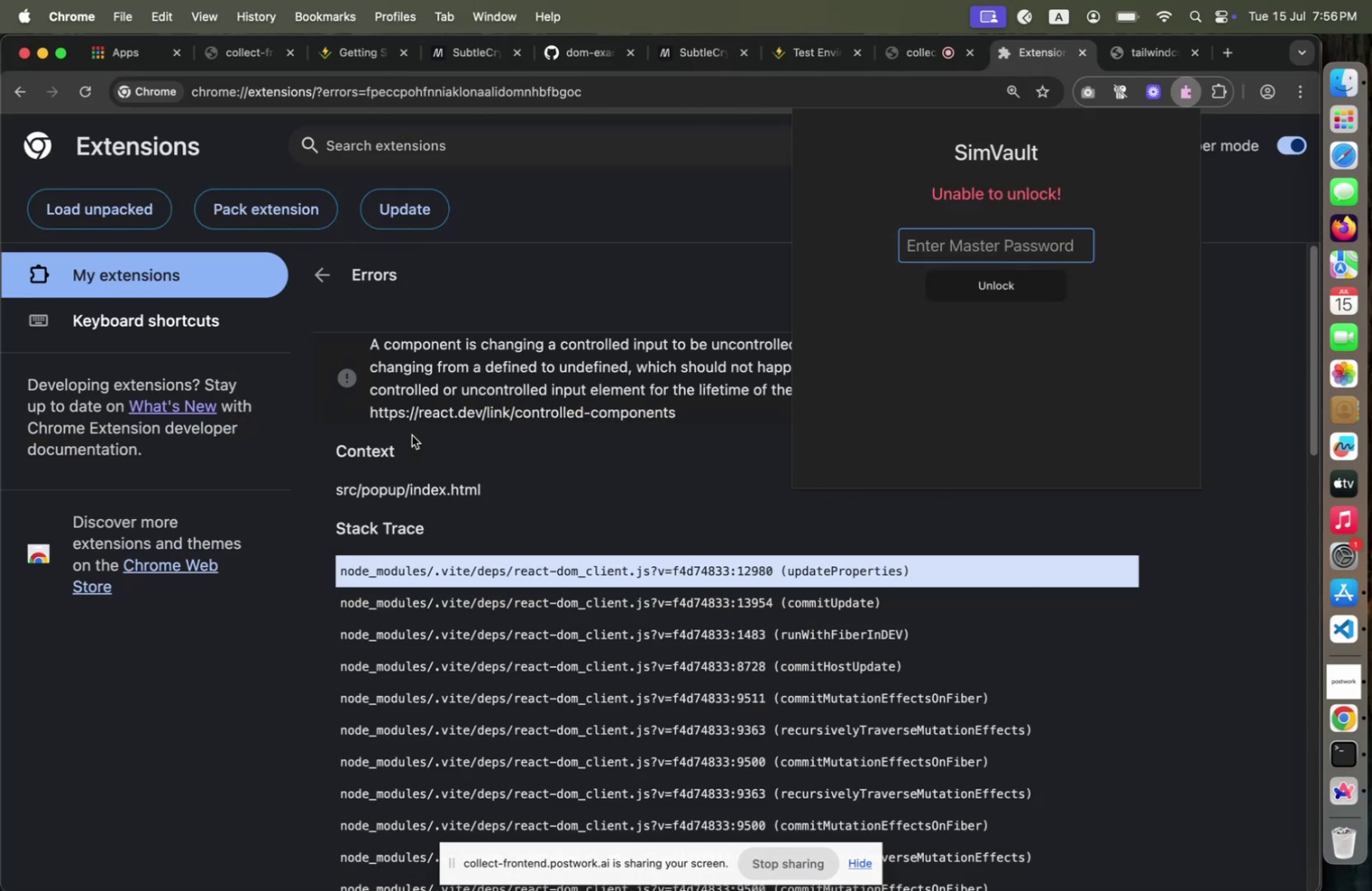 
key(Meta+Tab)
 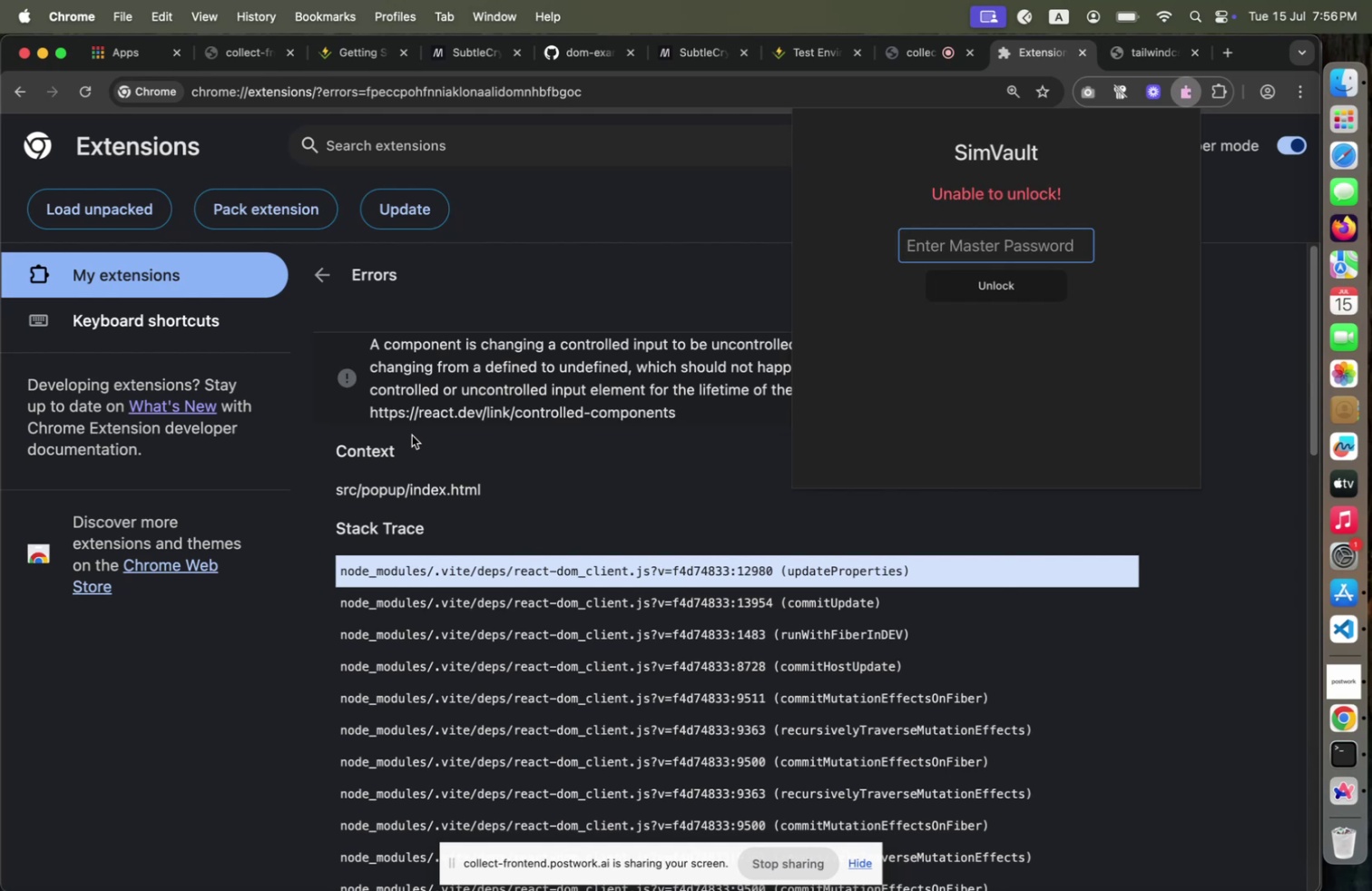 
key(Meta+CommandLeft)
 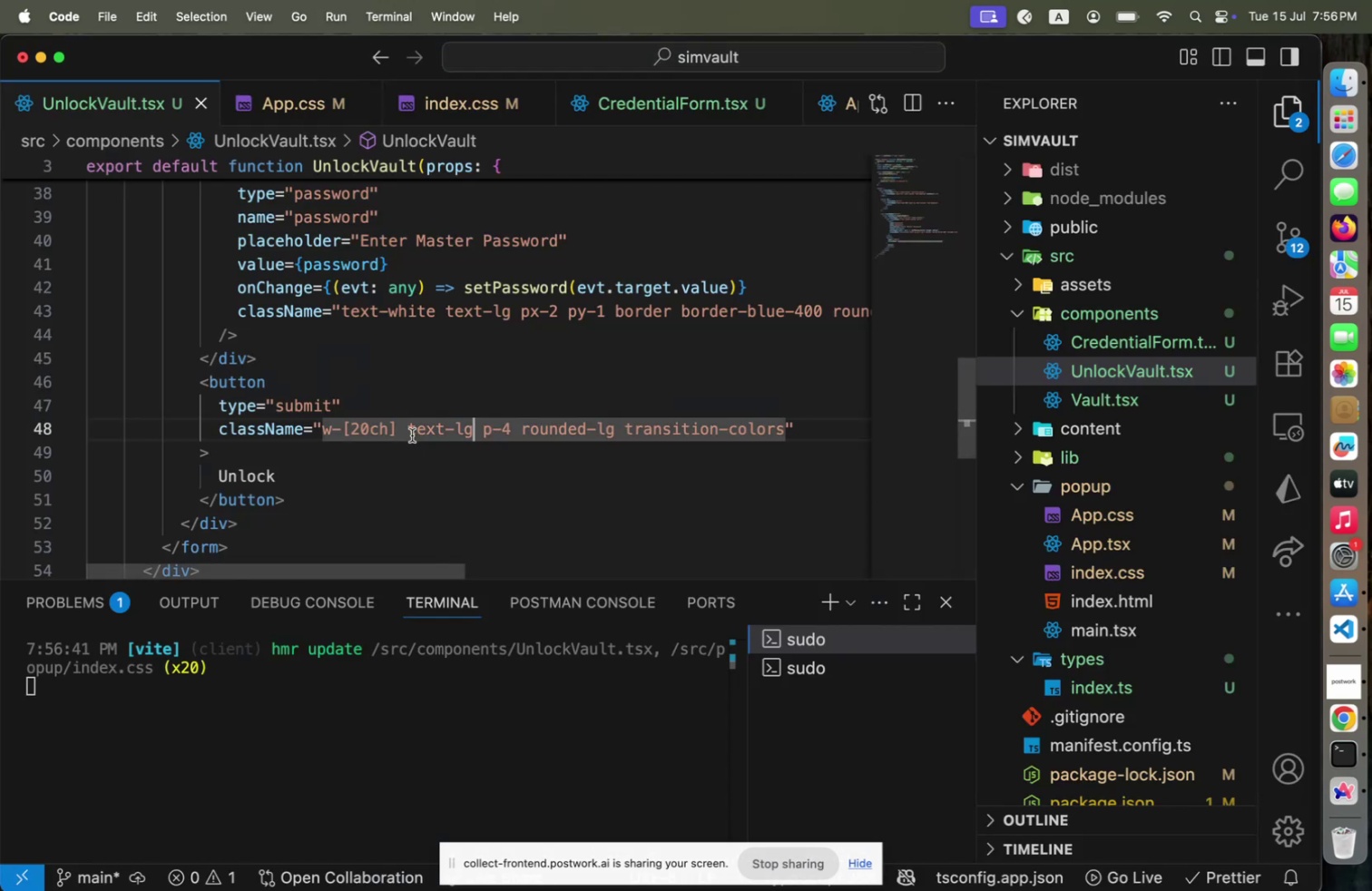 
key(Meta+Tab)
 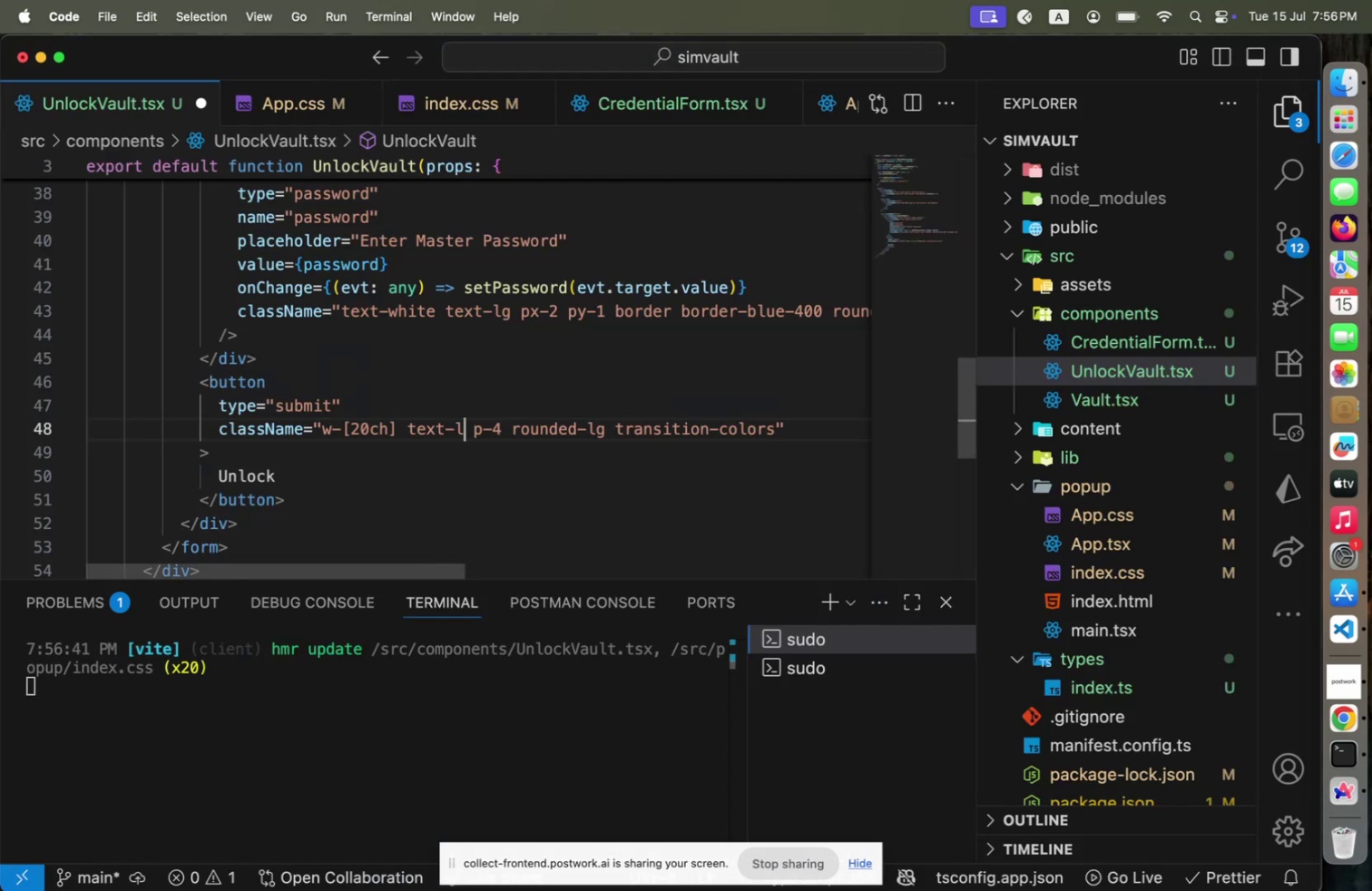 
hold_key(key=Backspace, duration=0.8)
 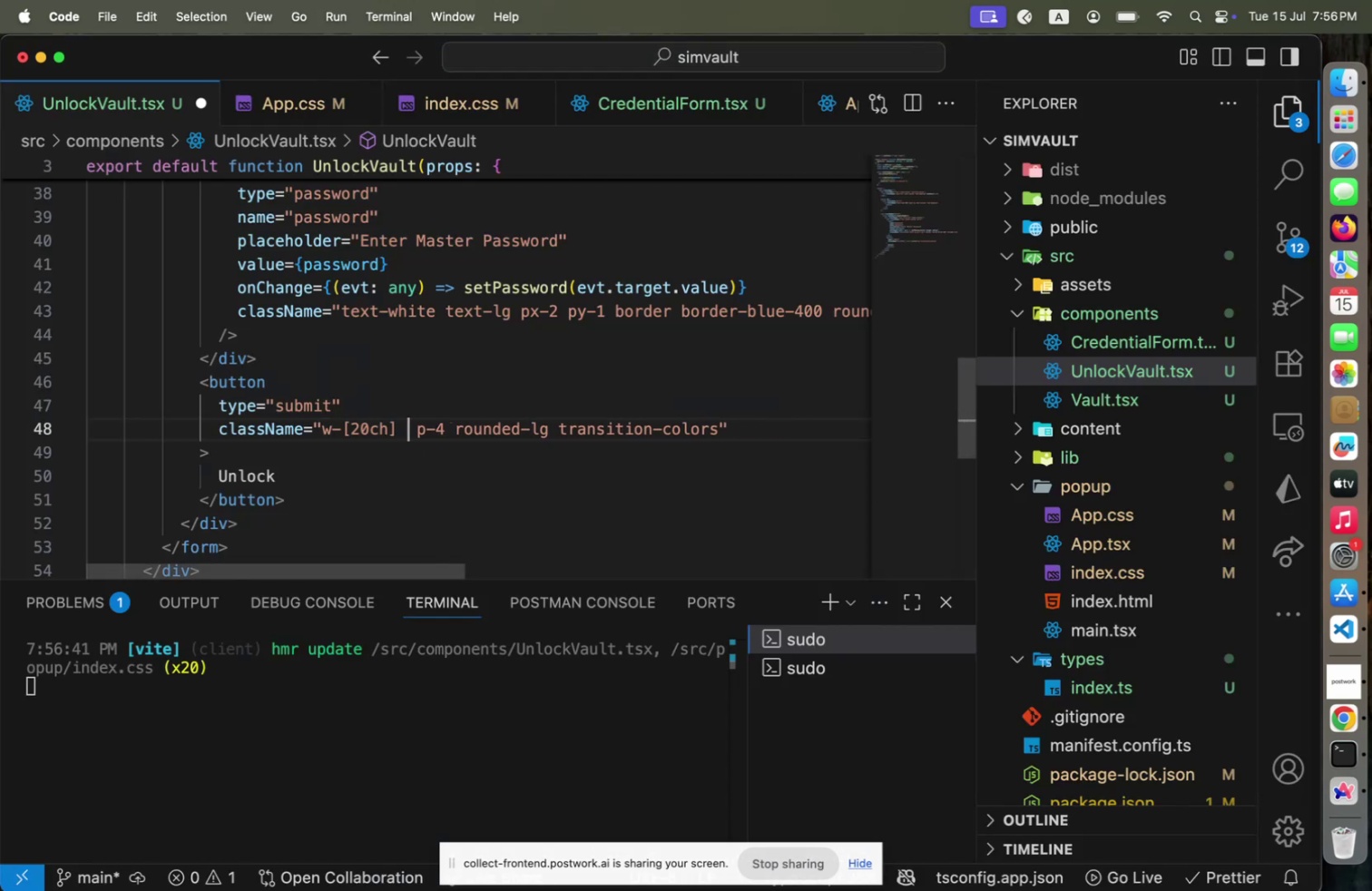 
key(Backspace)
 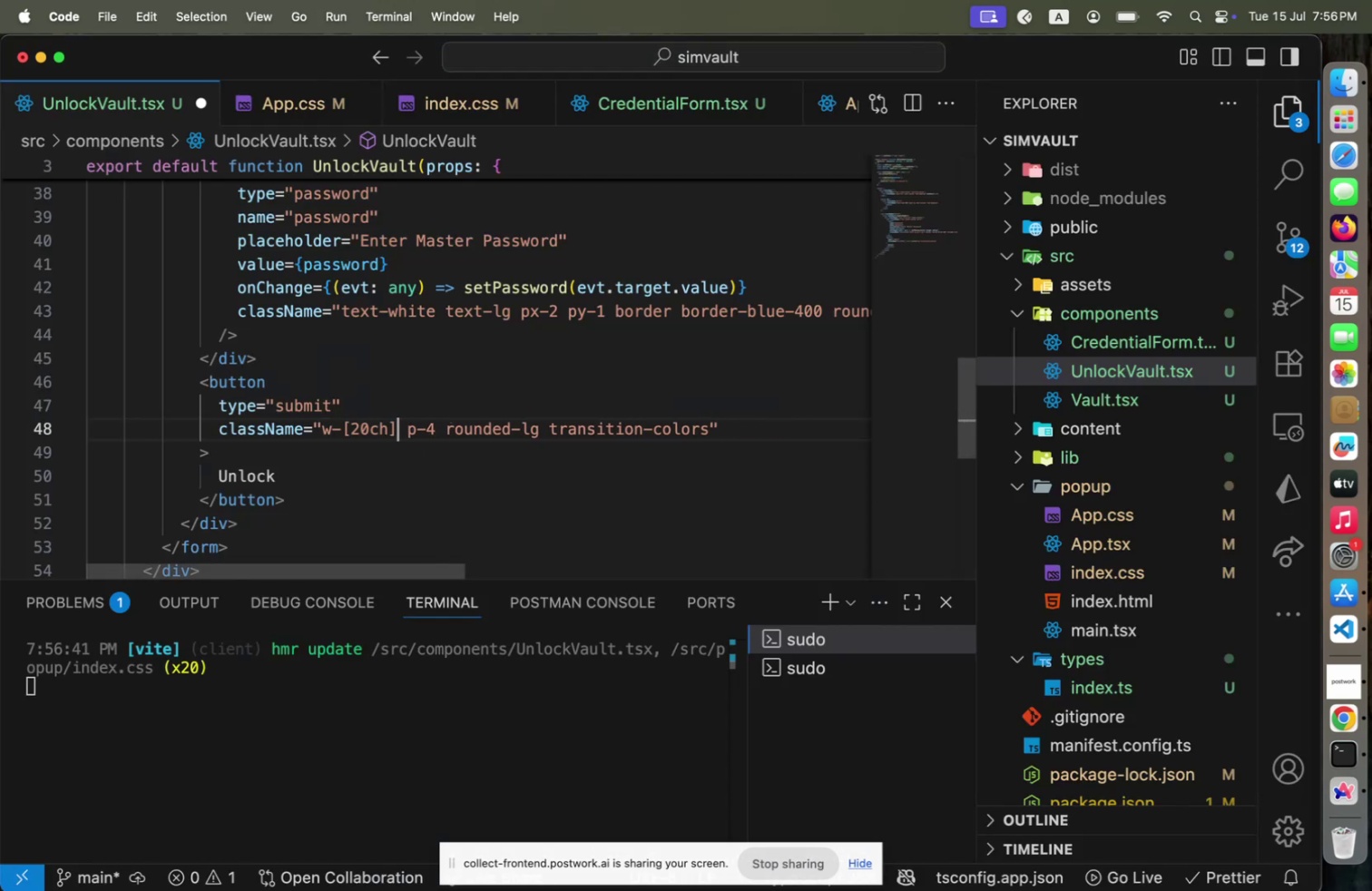 
key(Backspace)
 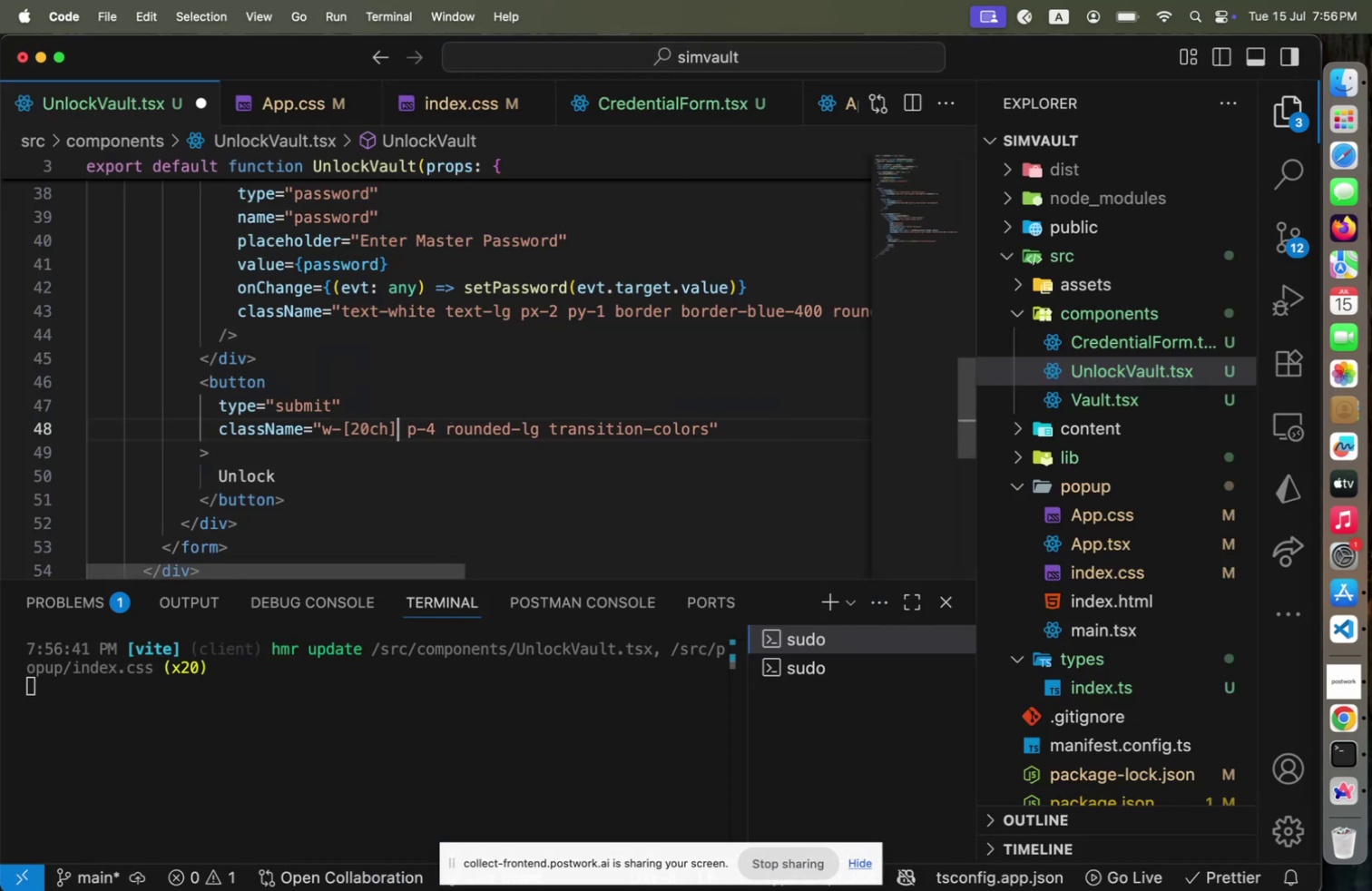 
key(Backspace)
 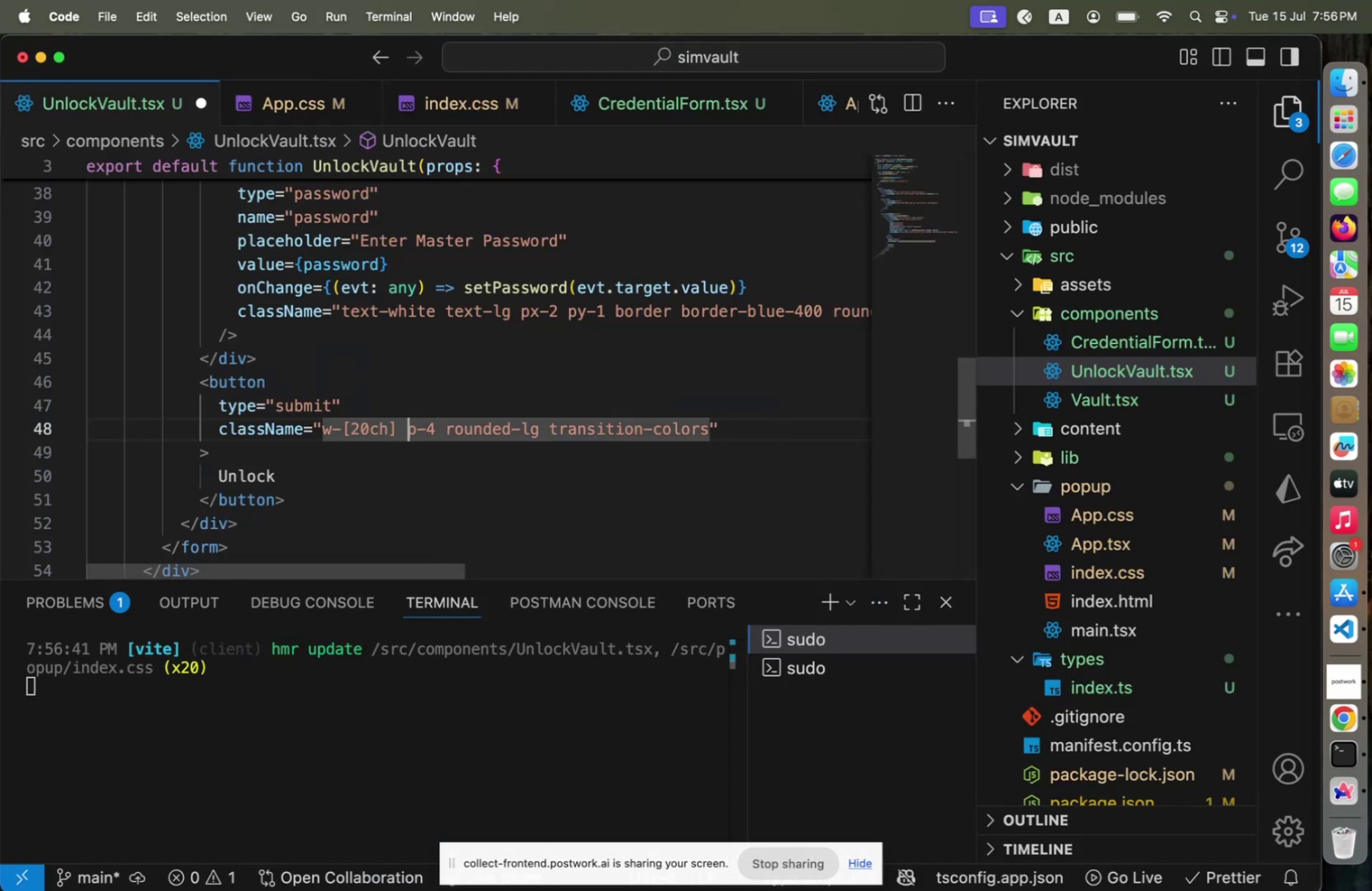 
key(ArrowRight)
 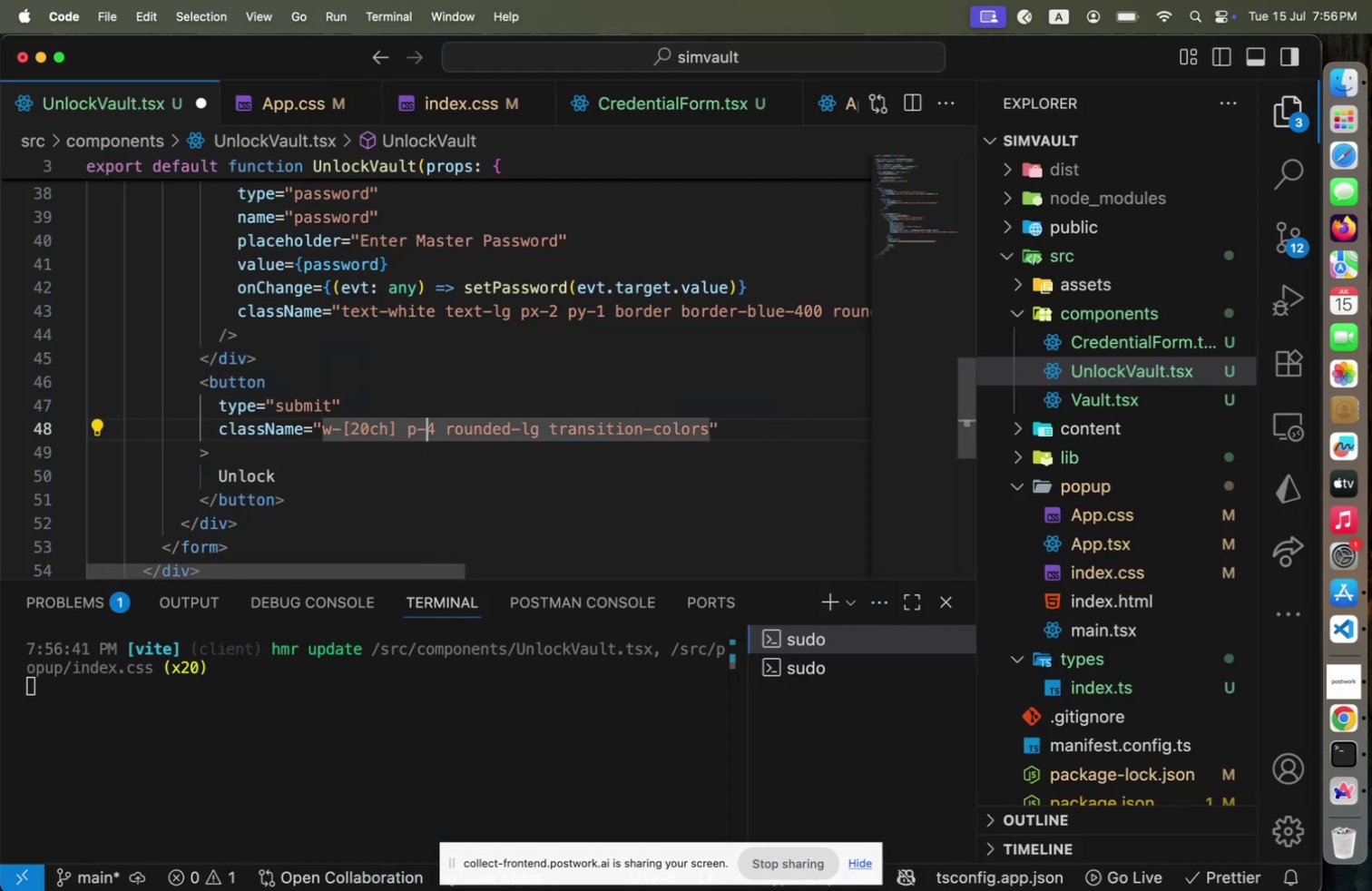 
key(ArrowRight)
 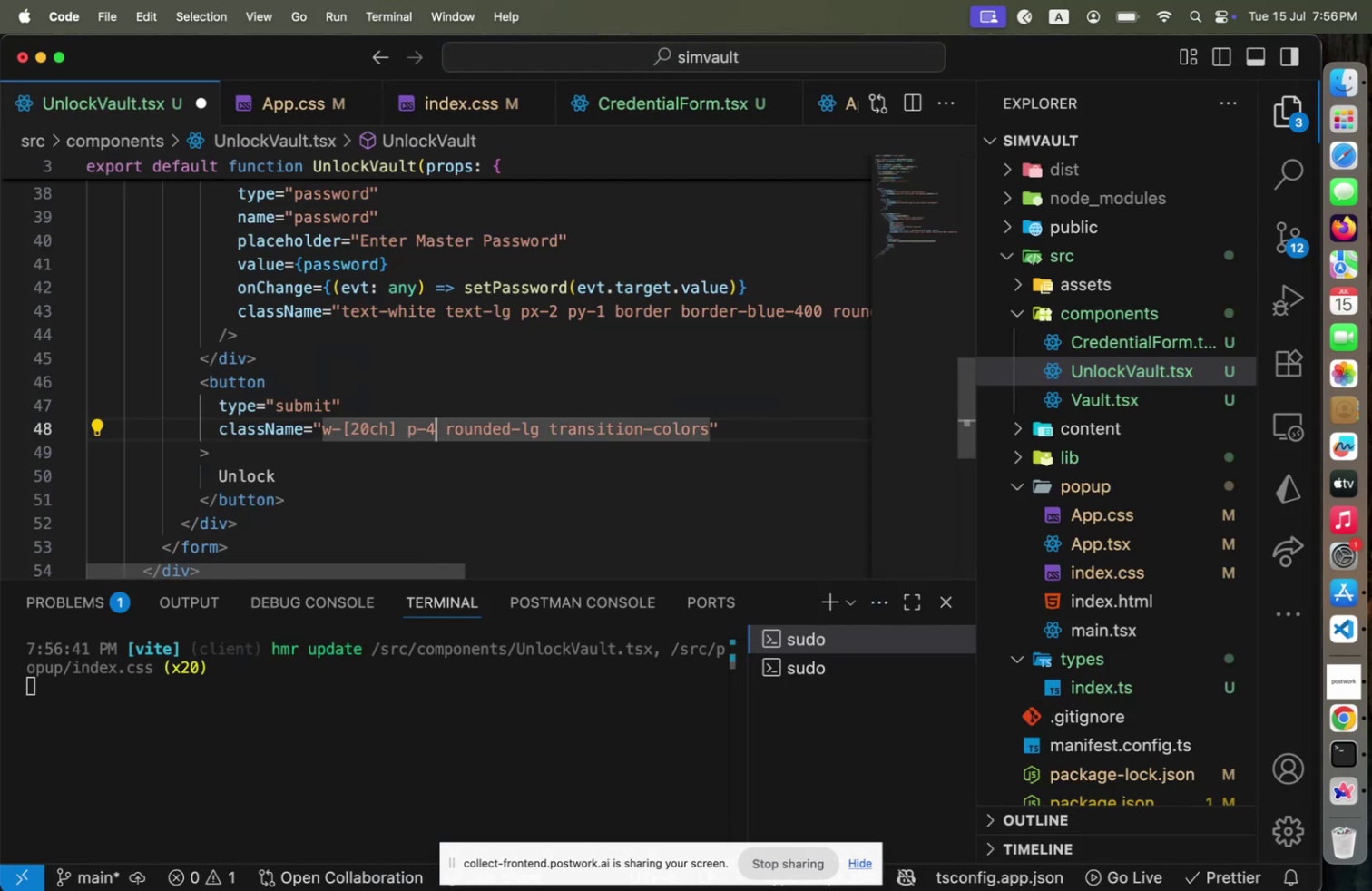 
key(ArrowRight)
 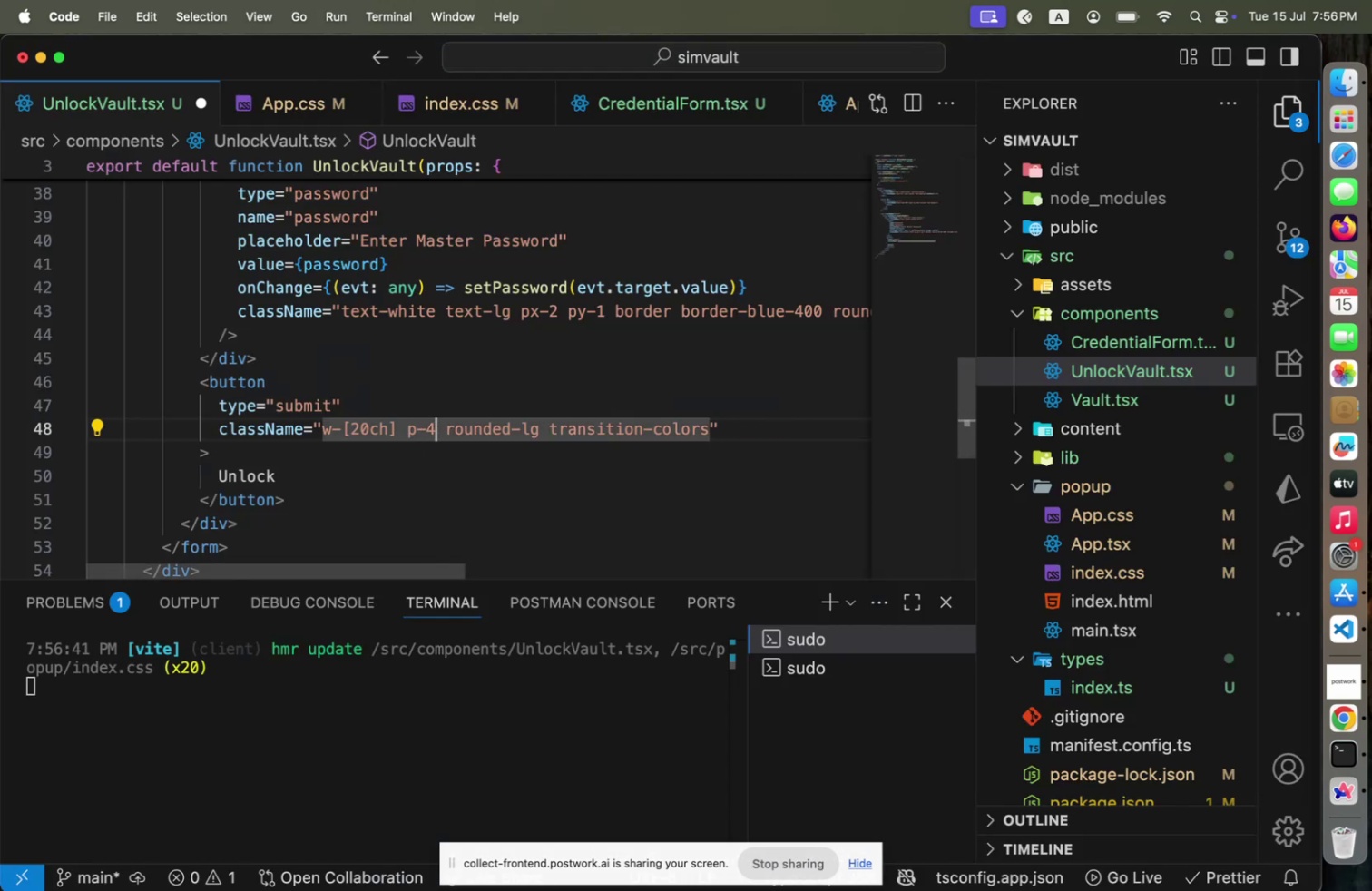 
key(ArrowRight)
 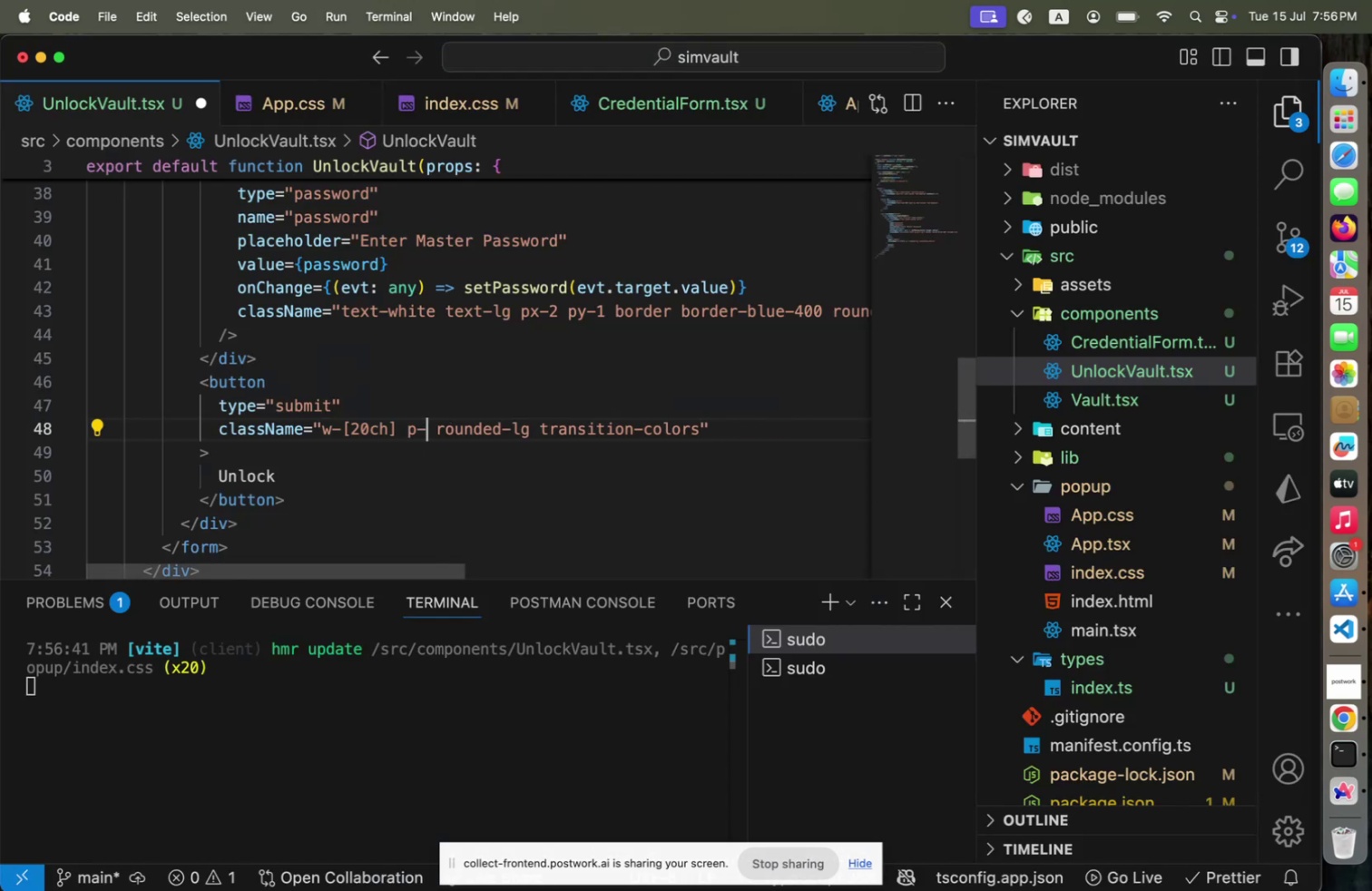 
key(Backspace)
 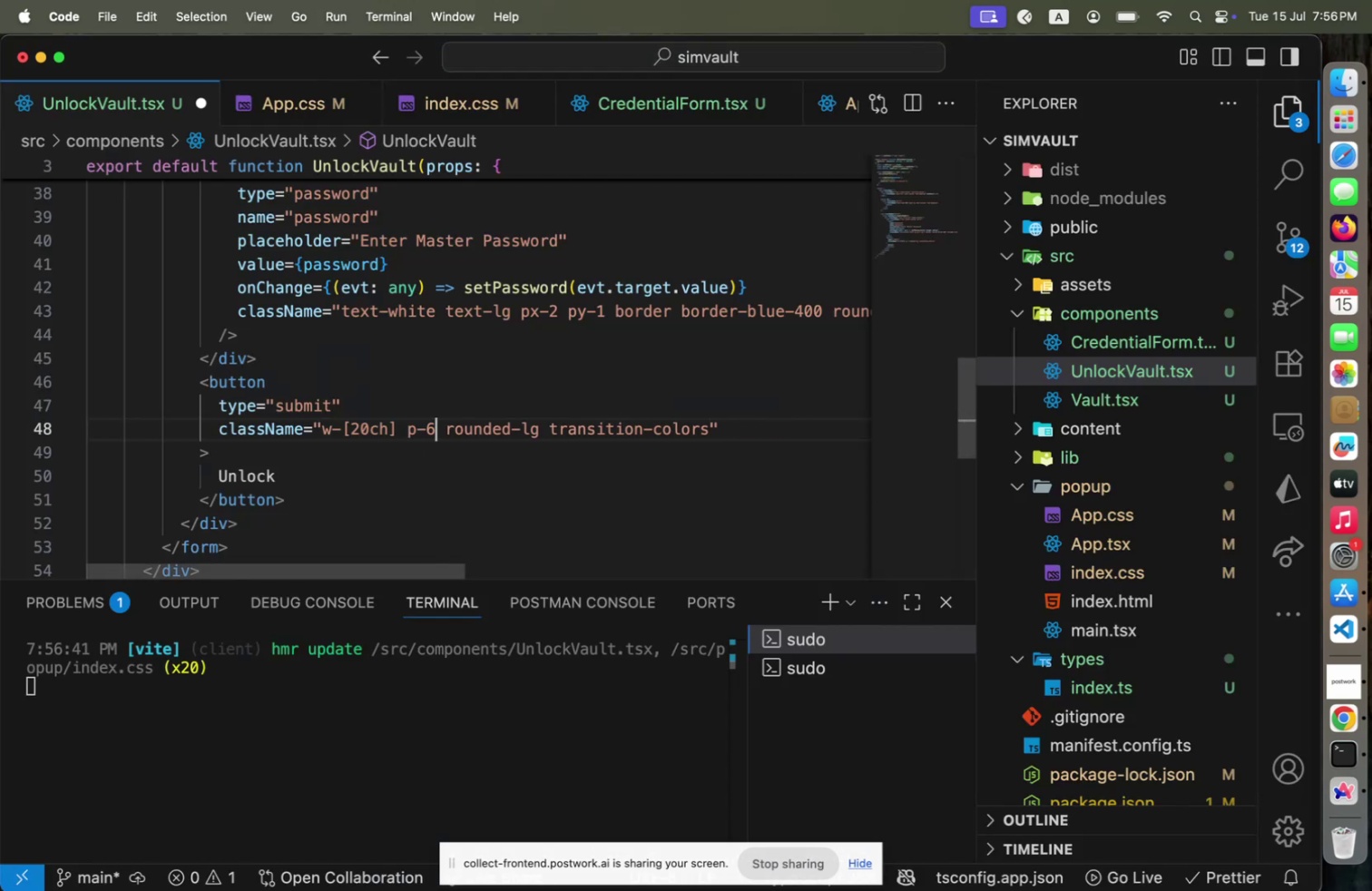 
key(6)
 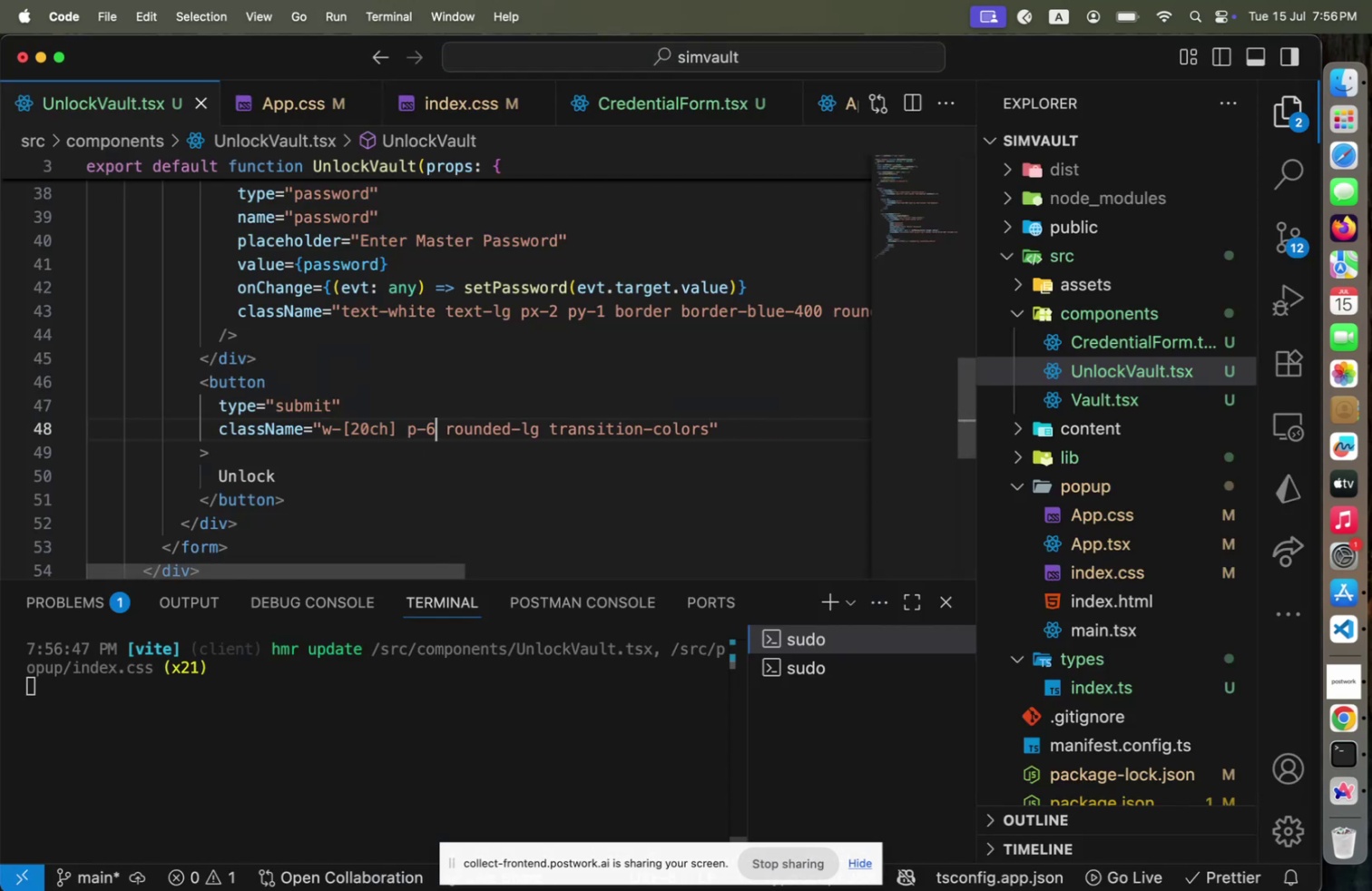 
key(Meta+CommandLeft)
 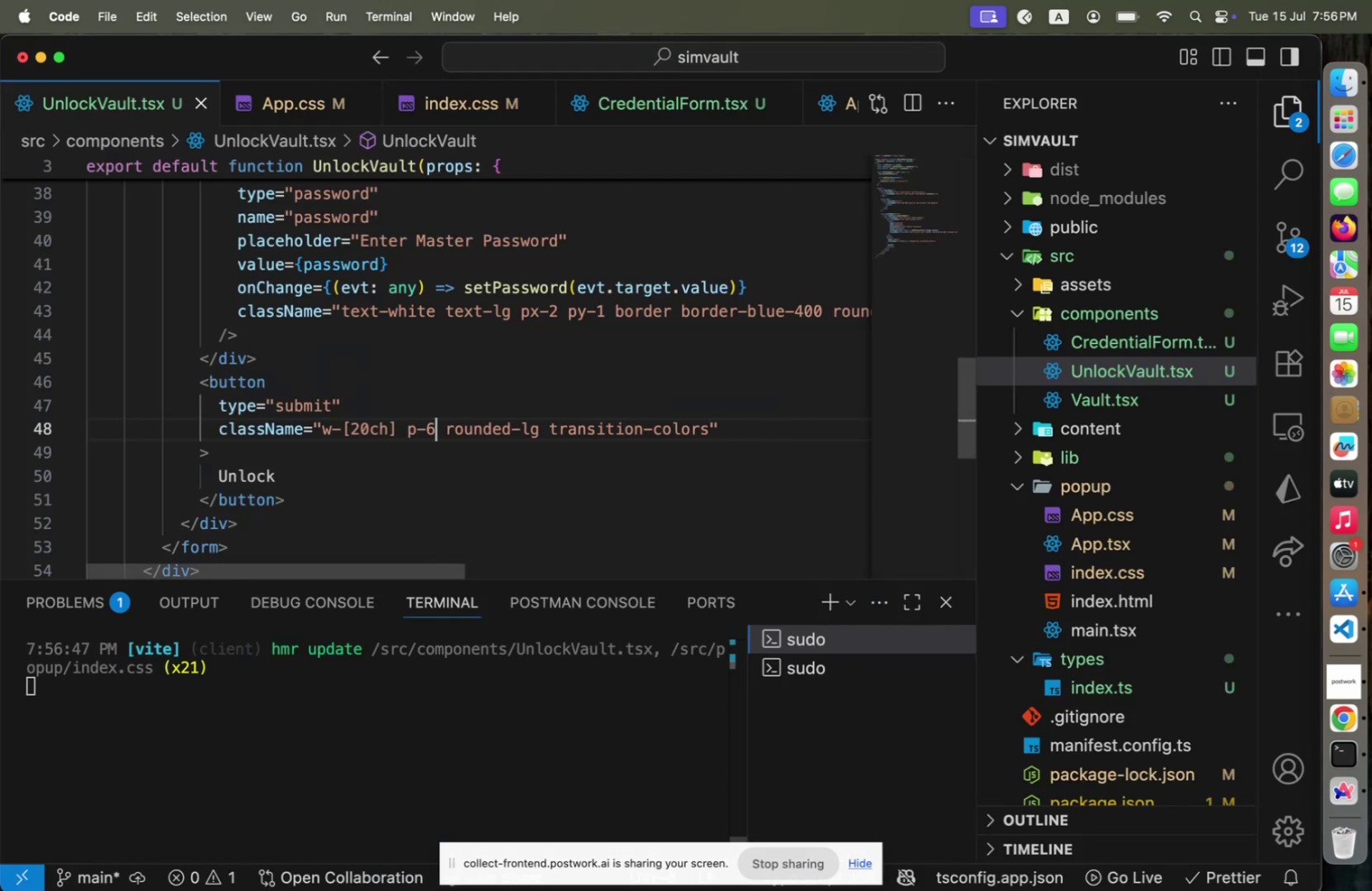 
key(Meta+S)
 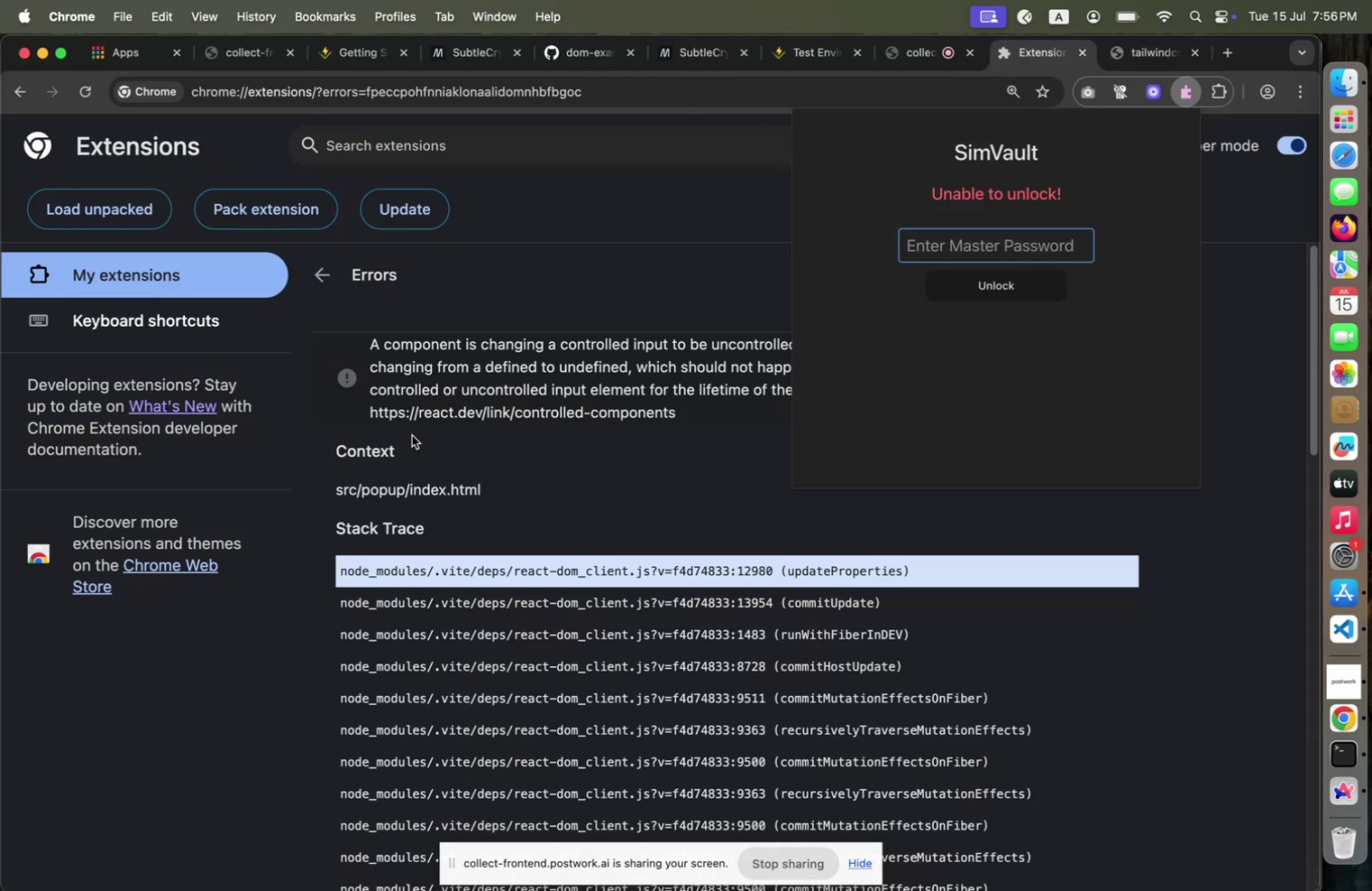 
key(Meta+CommandLeft)
 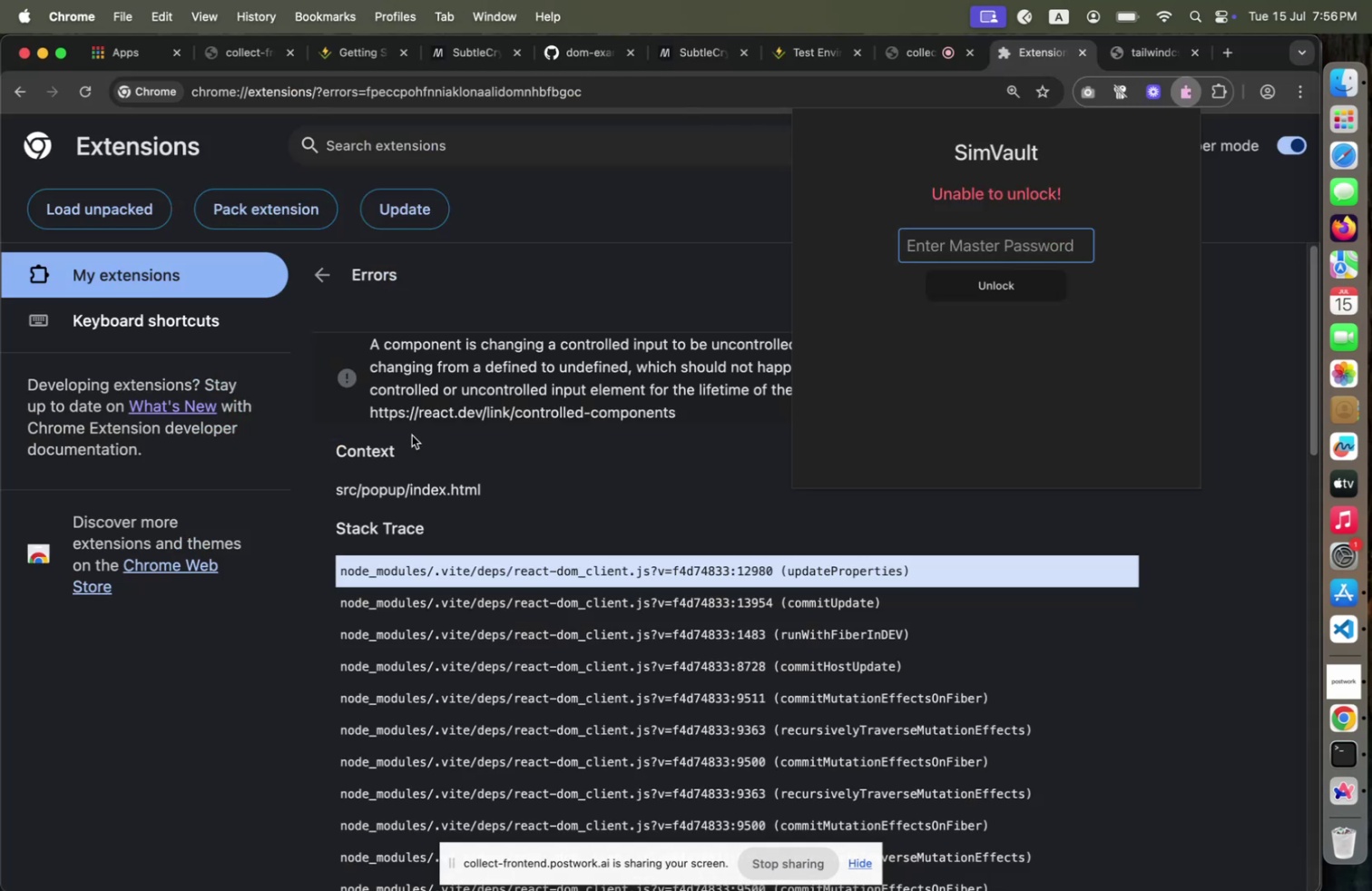 
key(Meta+Tab)
 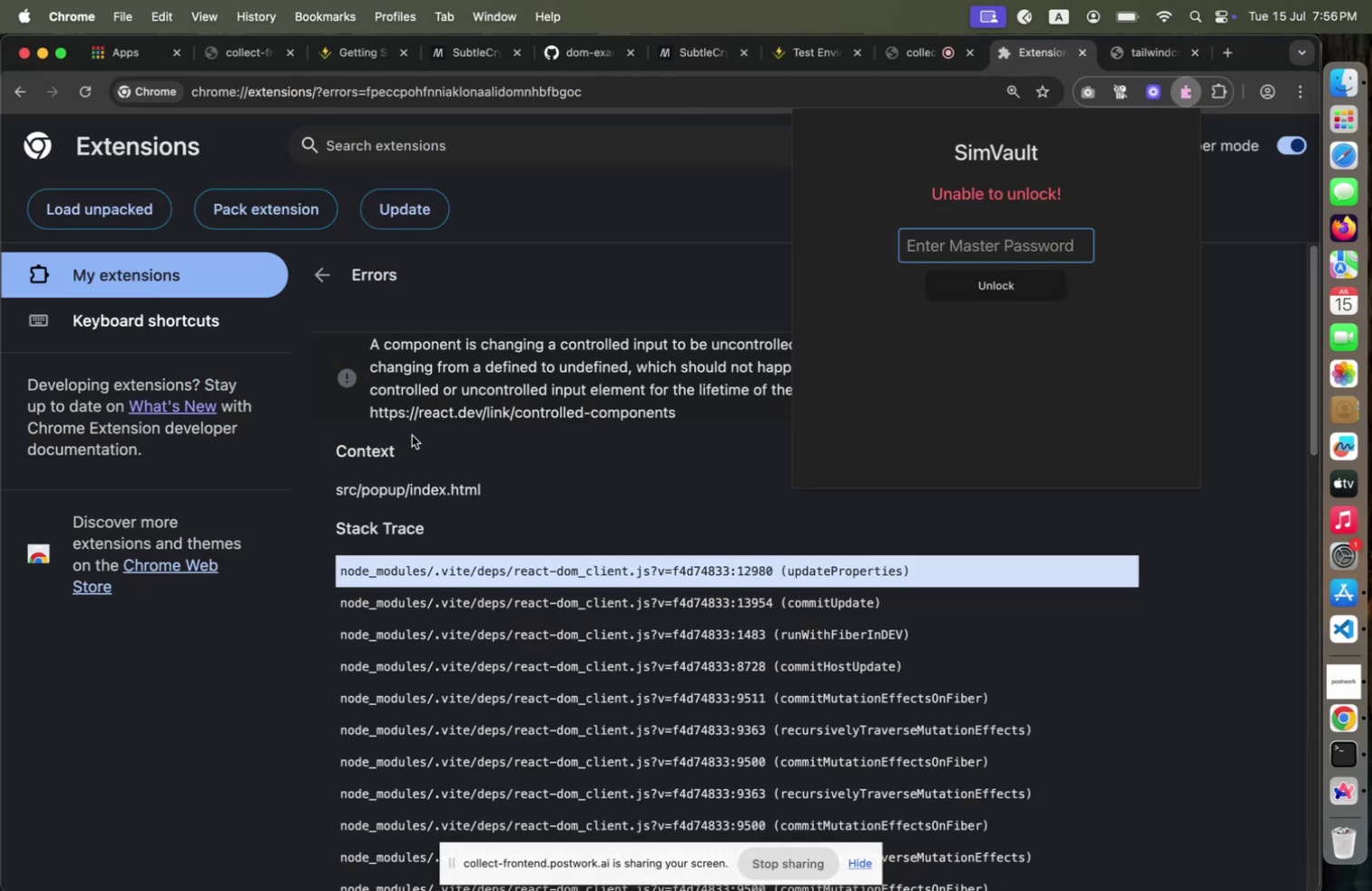 
key(Meta+CommandLeft)
 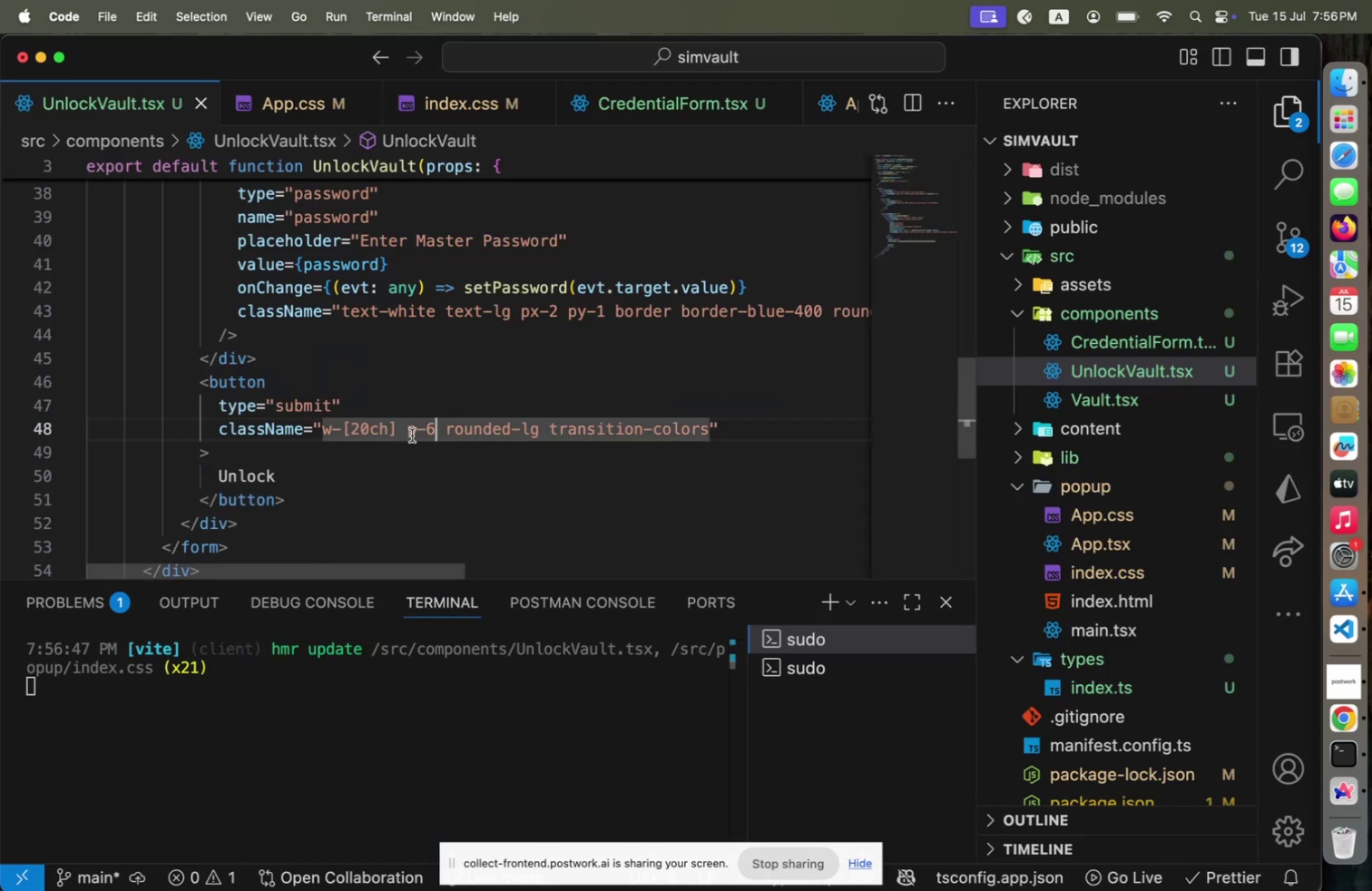 
key(Meta+Tab)
 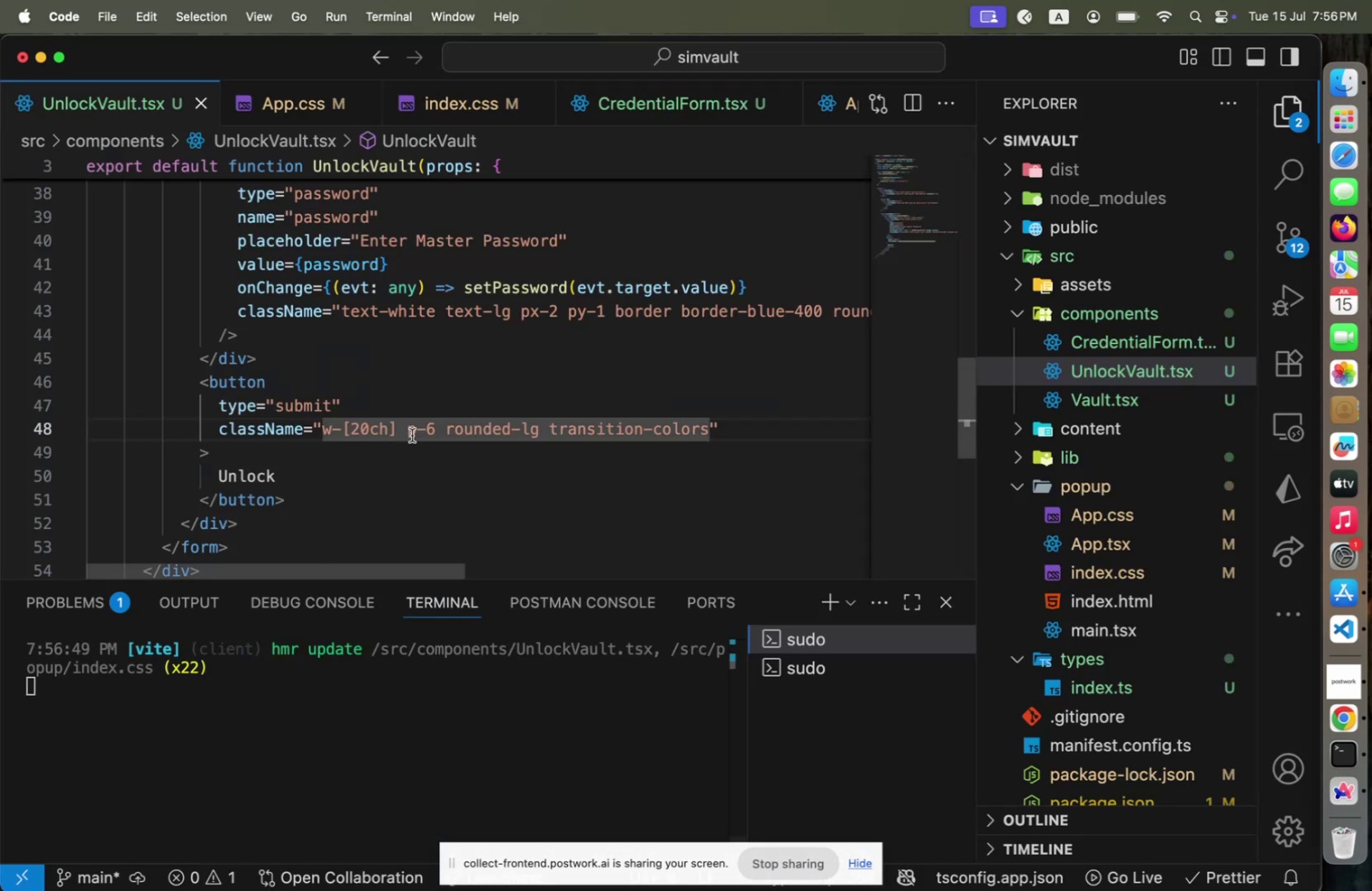 
key(Meta+CommandLeft)
 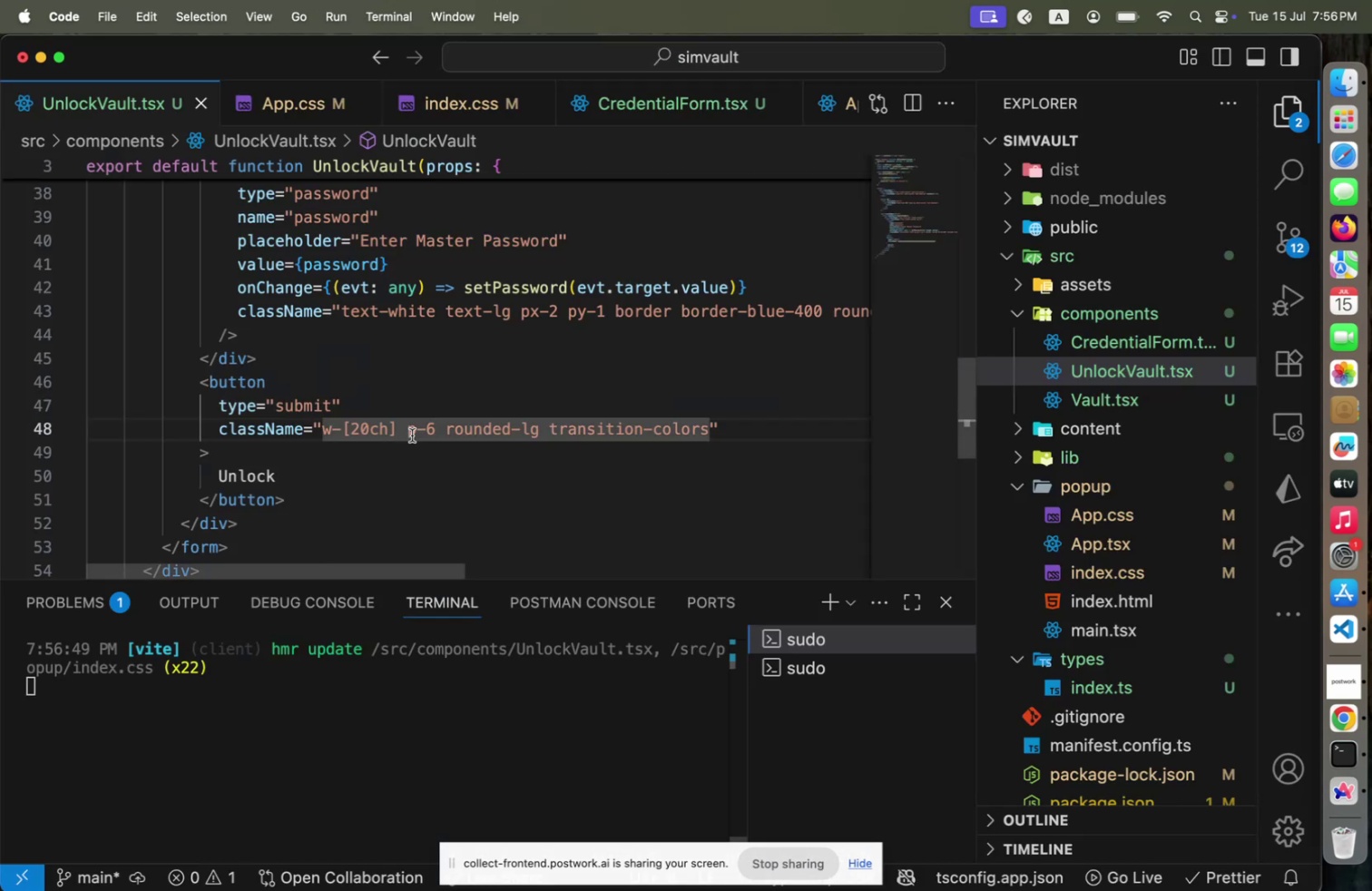 
key(Meta+S)
 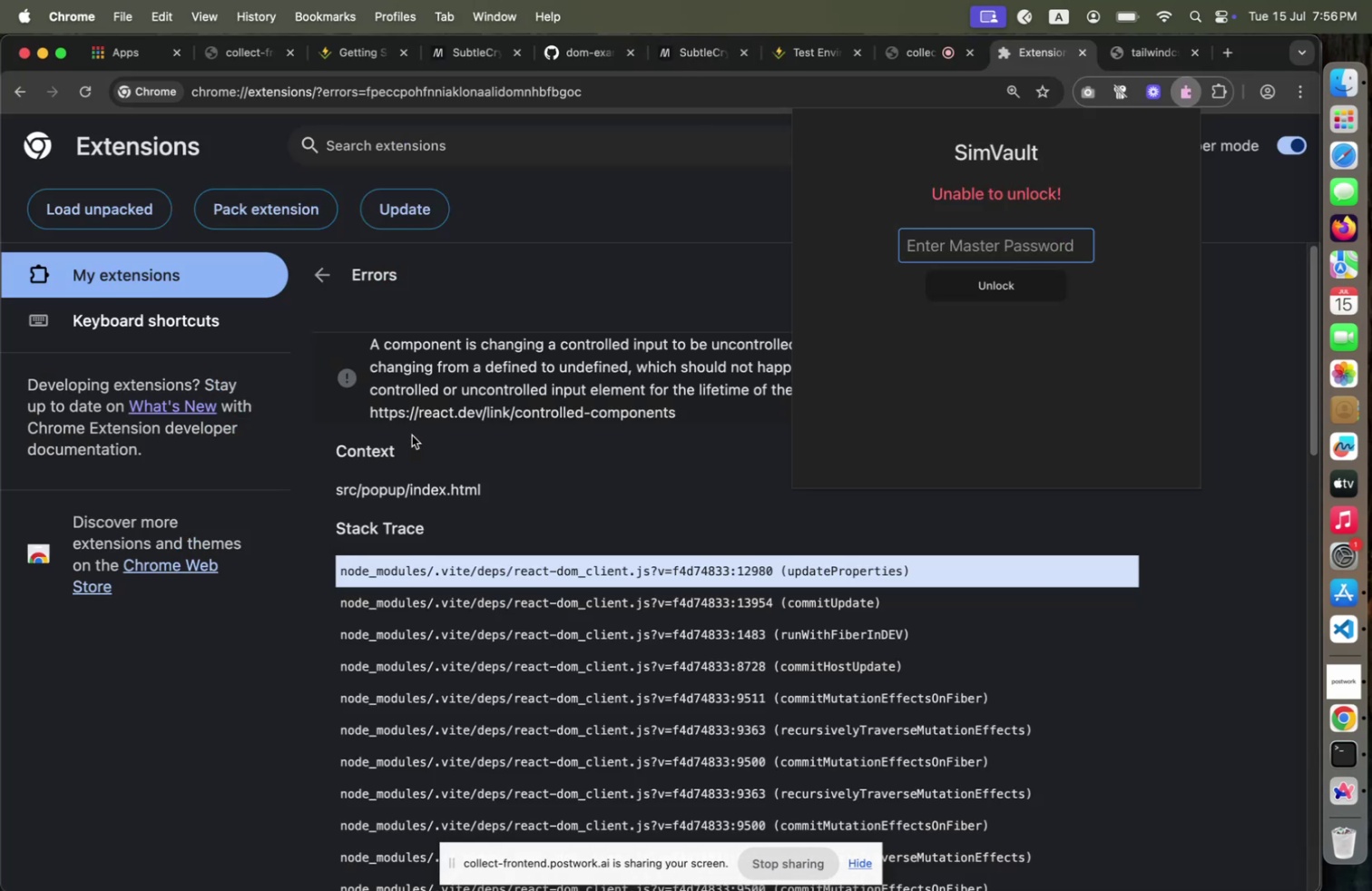 
key(Meta+CommandLeft)
 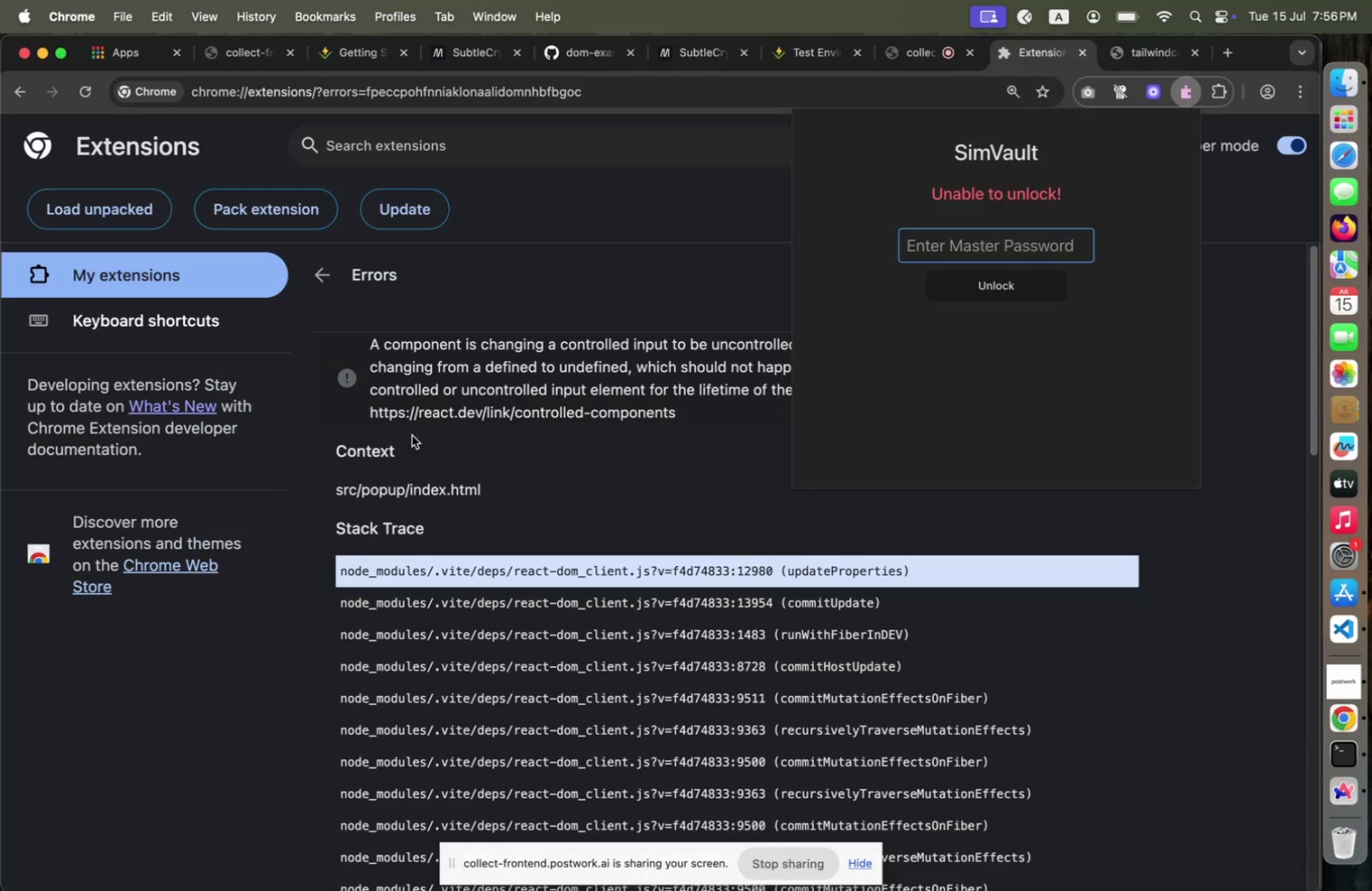 
key(Meta+Tab)
 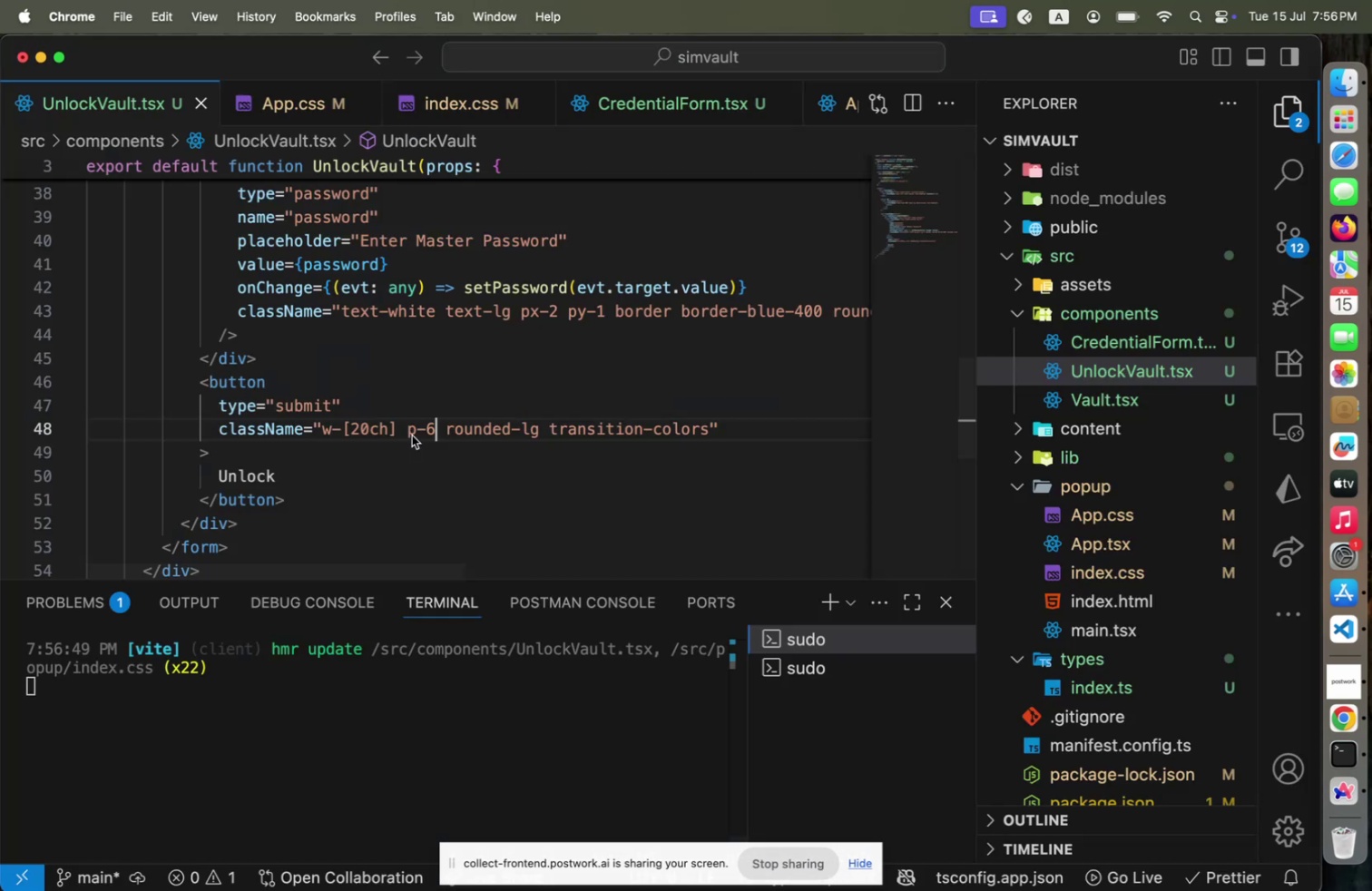 
key(Meta+CommandLeft)
 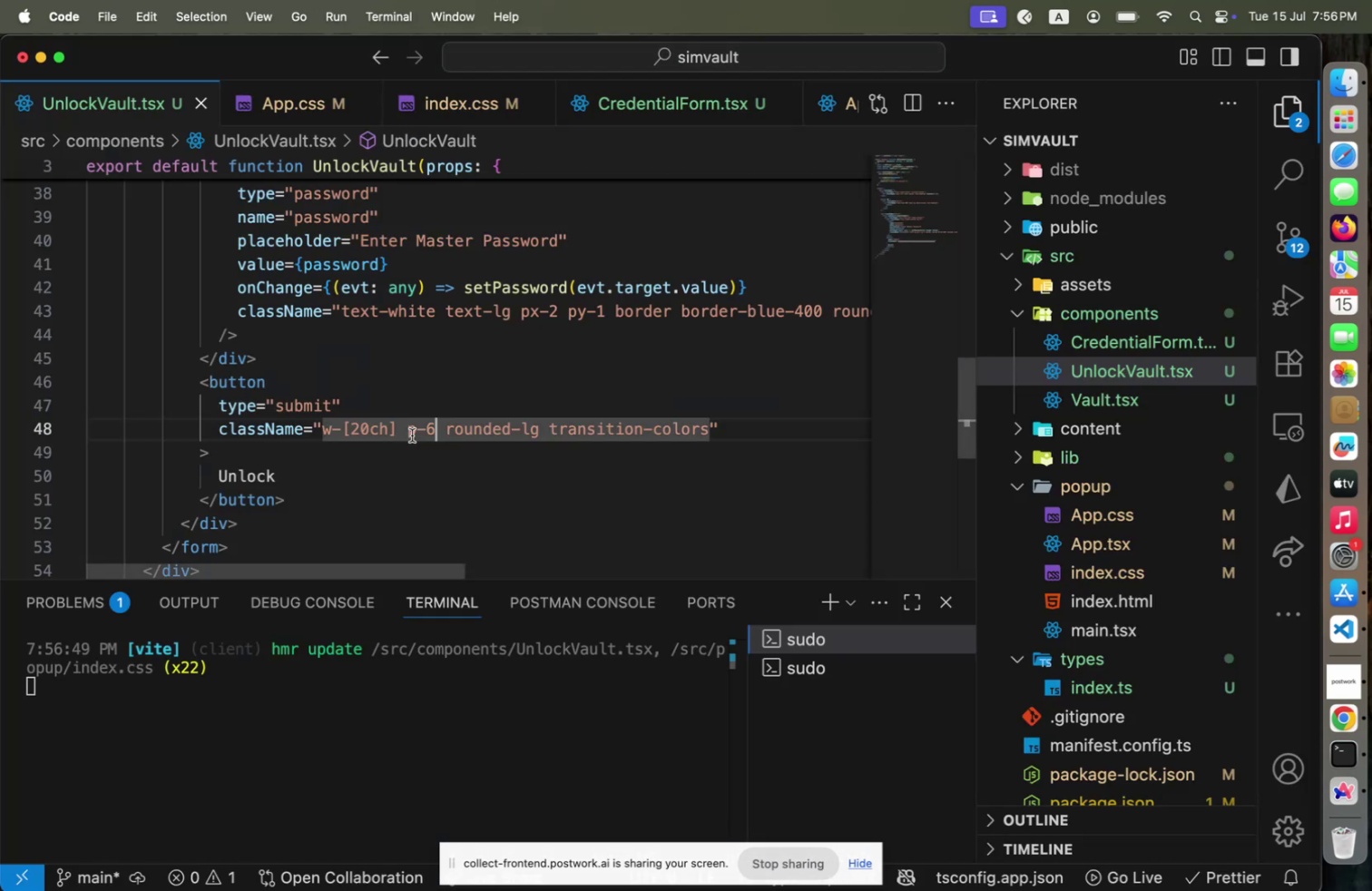 
key(Meta+Tab)
 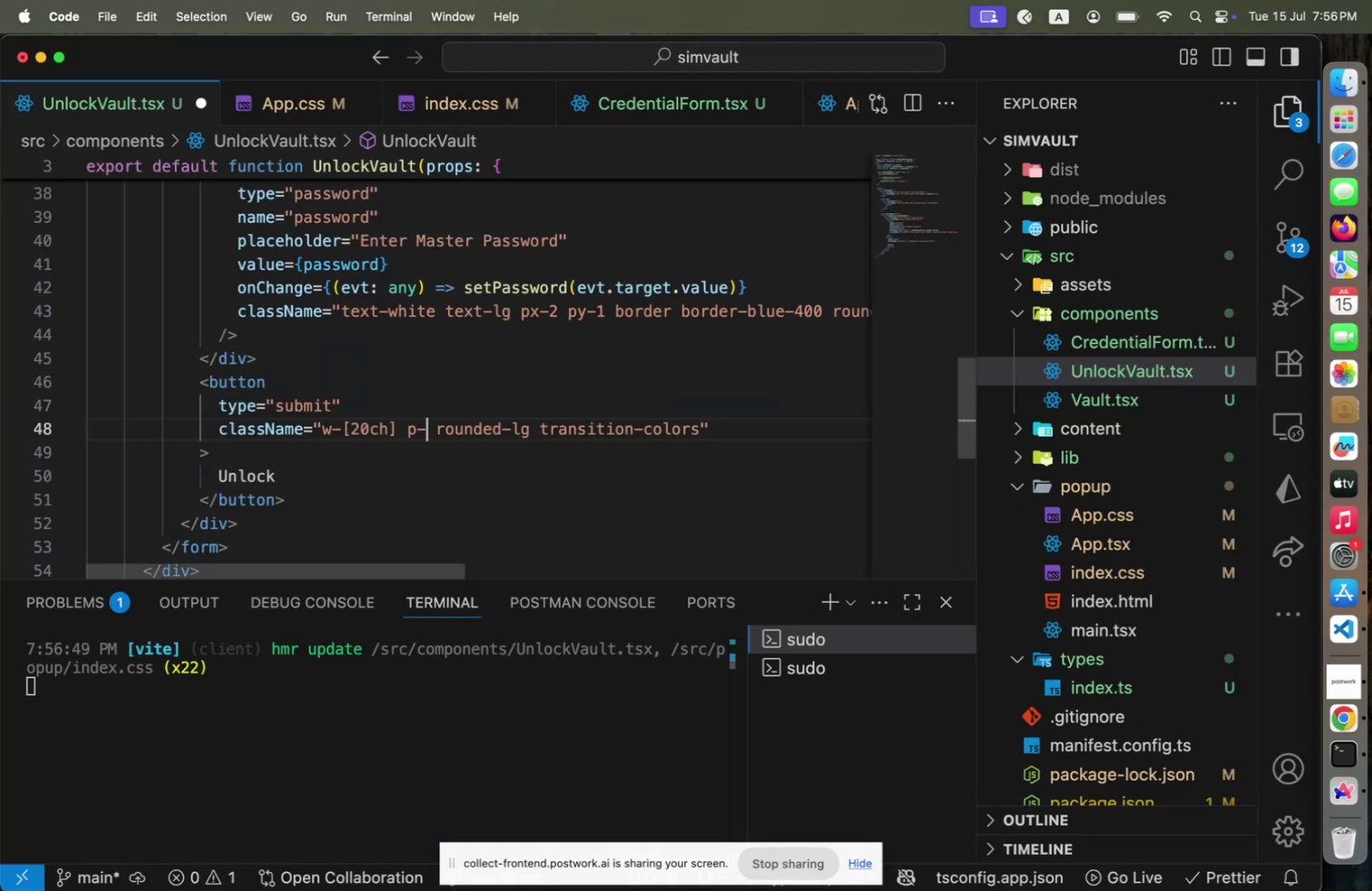 
hold_key(key=Backspace, duration=0.86)
 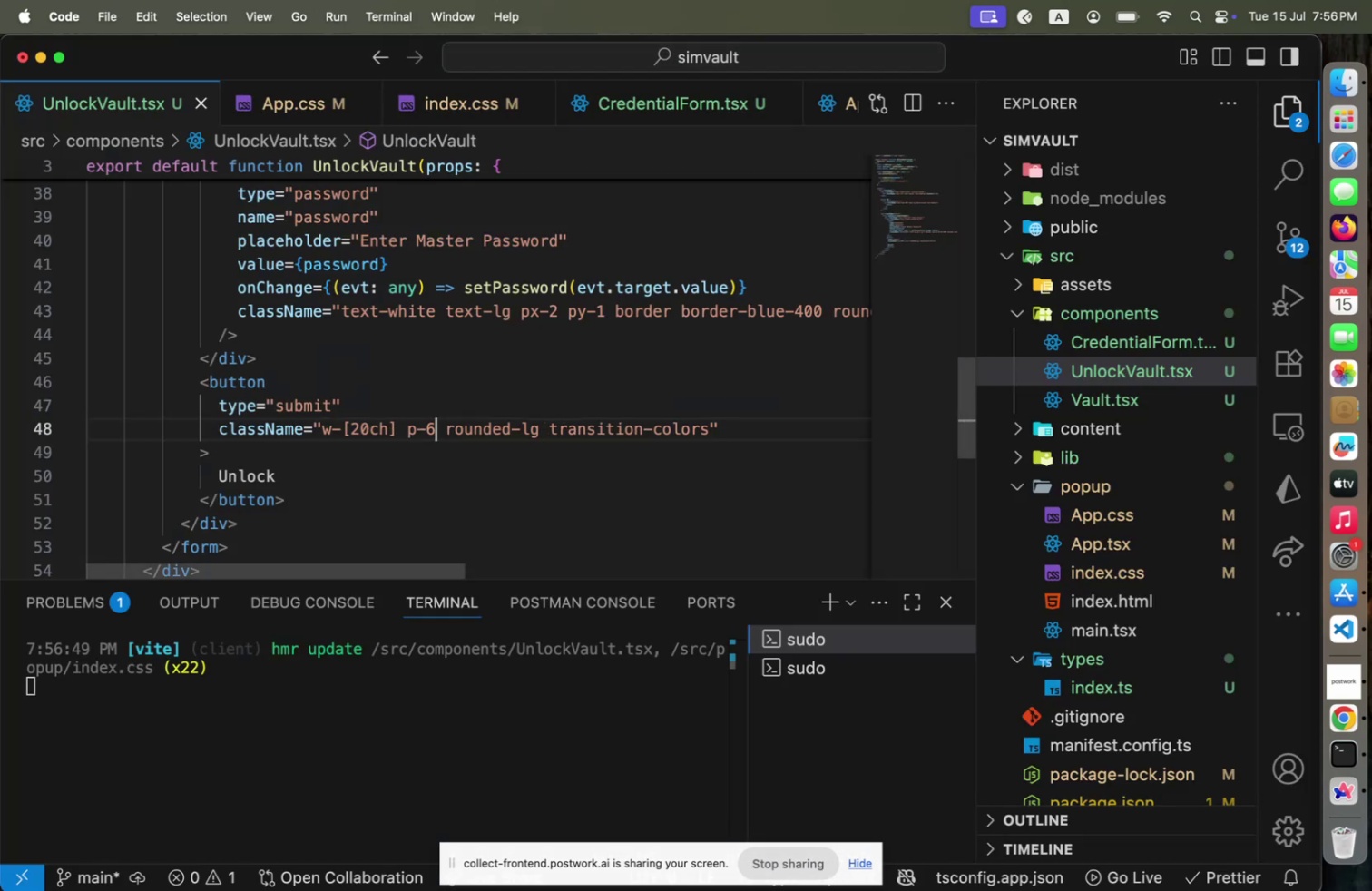 
key(Meta+Z)
 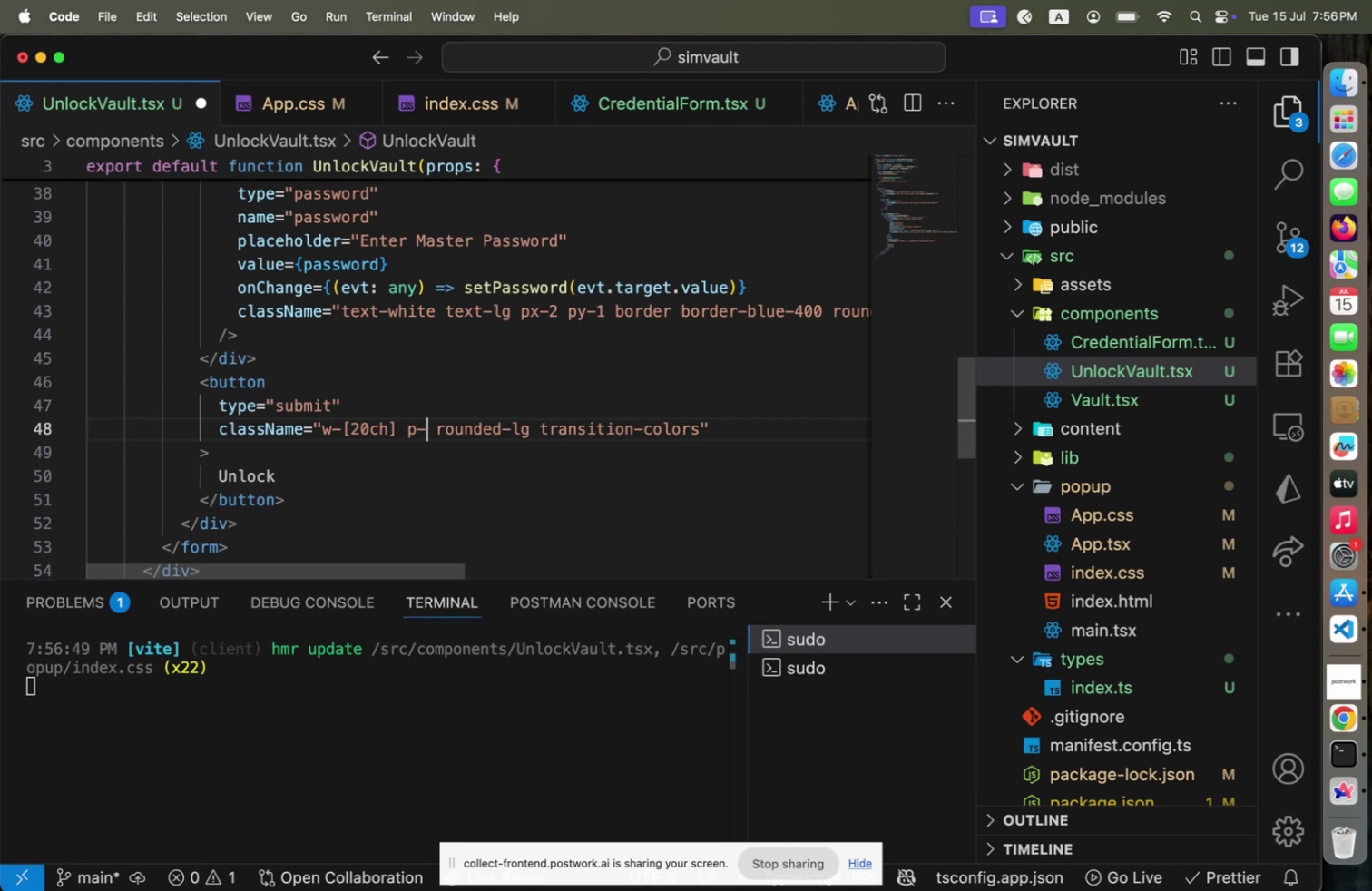 
key(Meta+Z)
 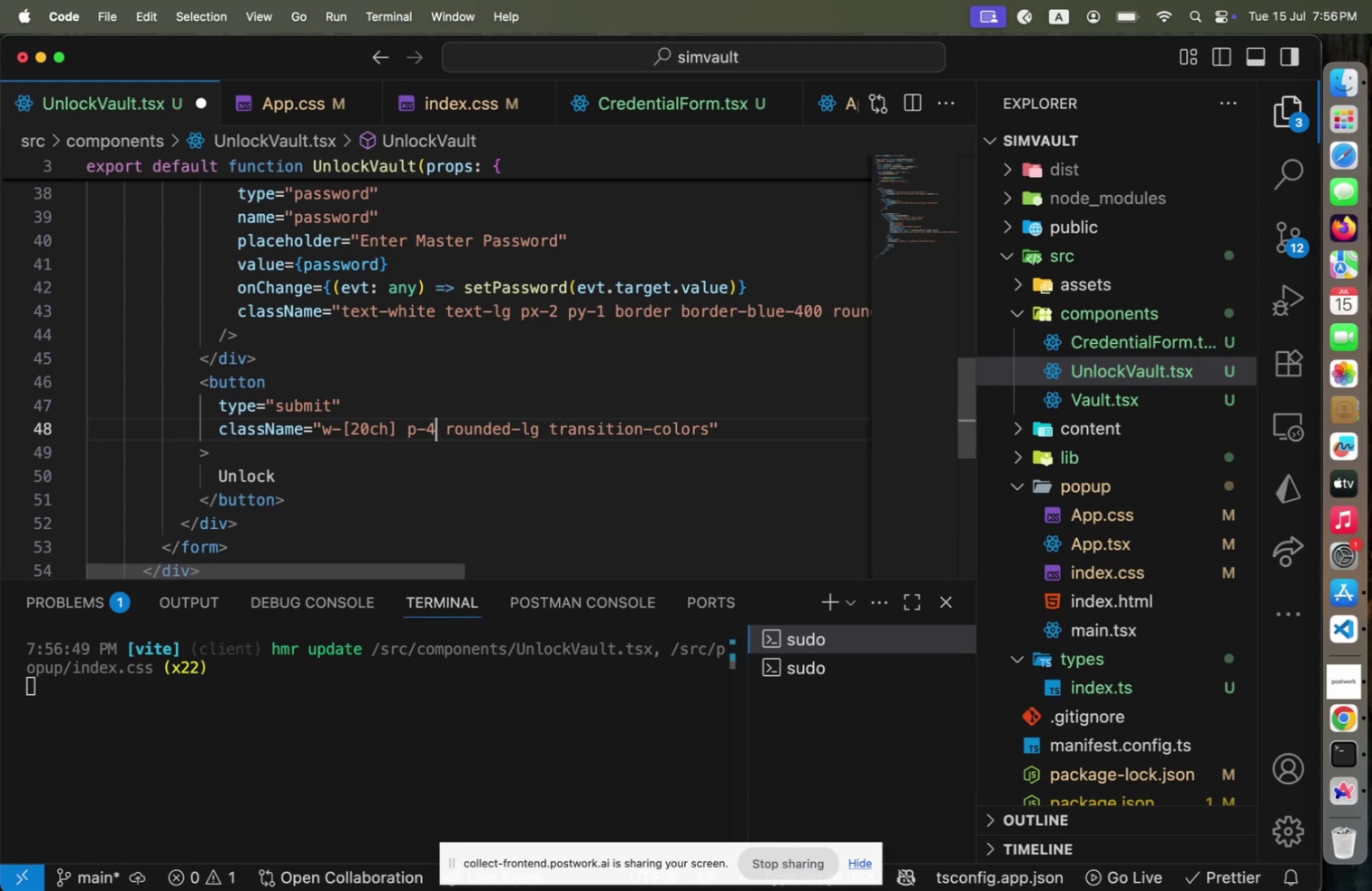 
key(Meta+Z)
 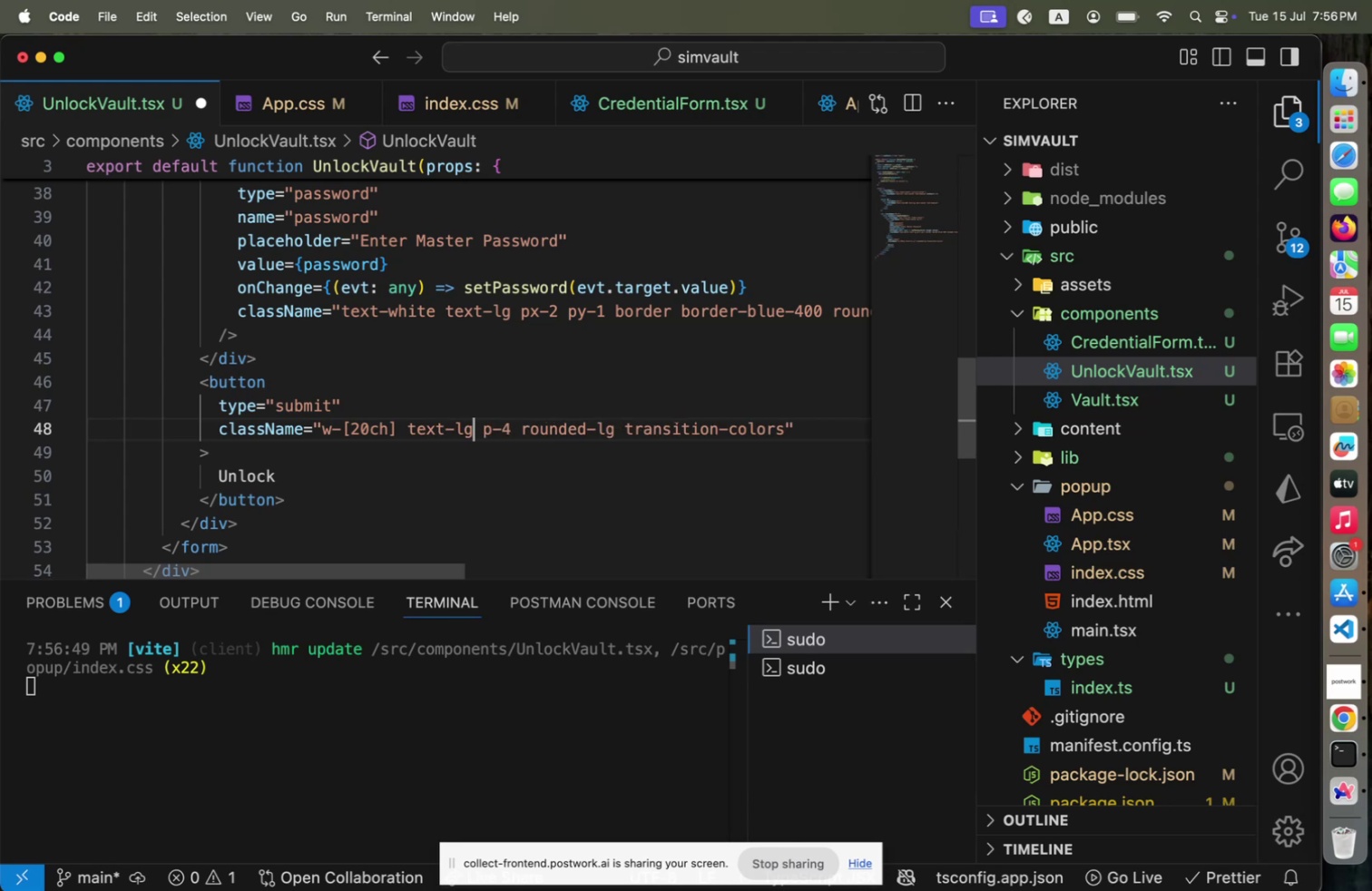 
key(Meta+Z)
 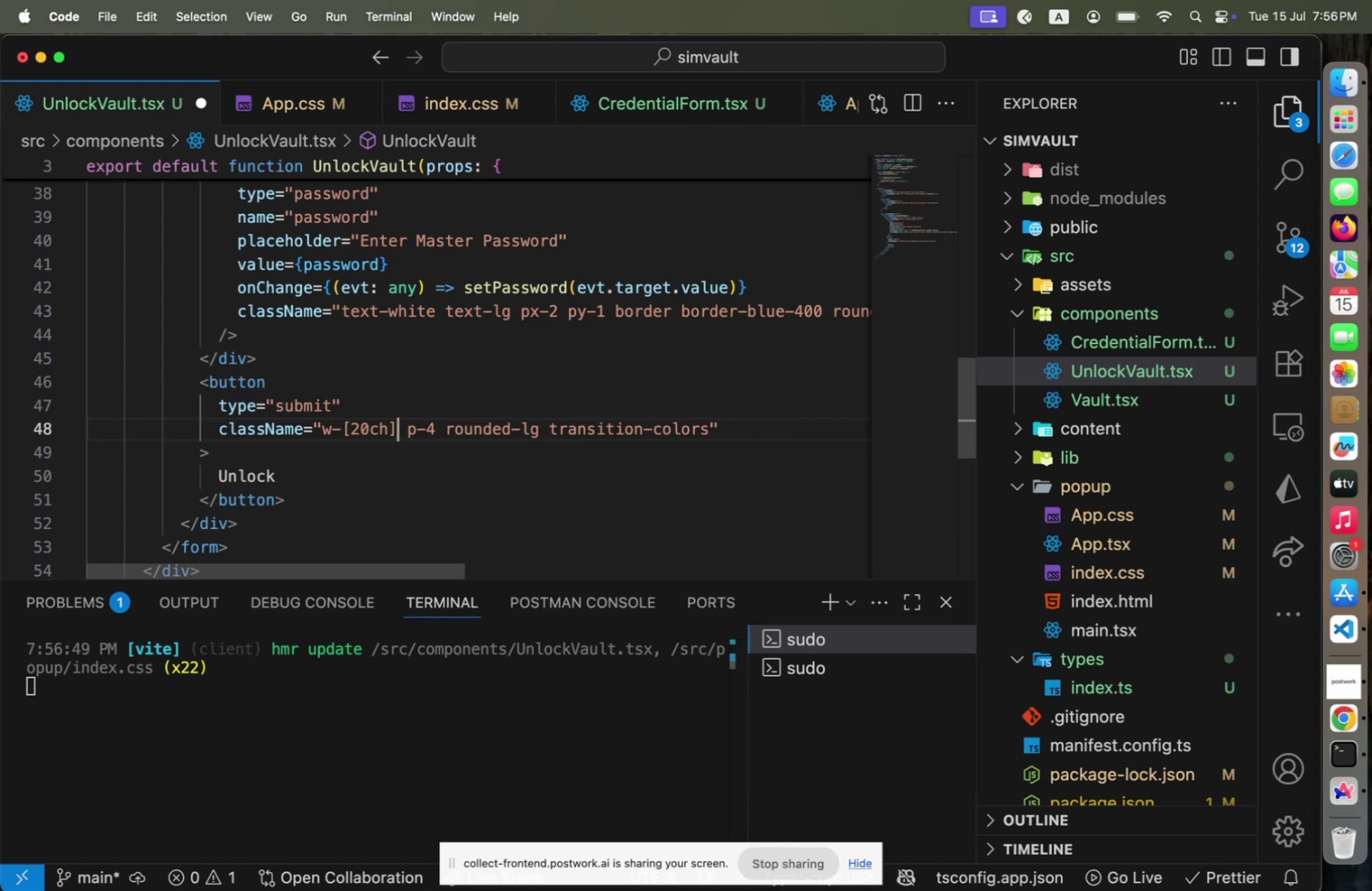 
key(Meta+Z)
 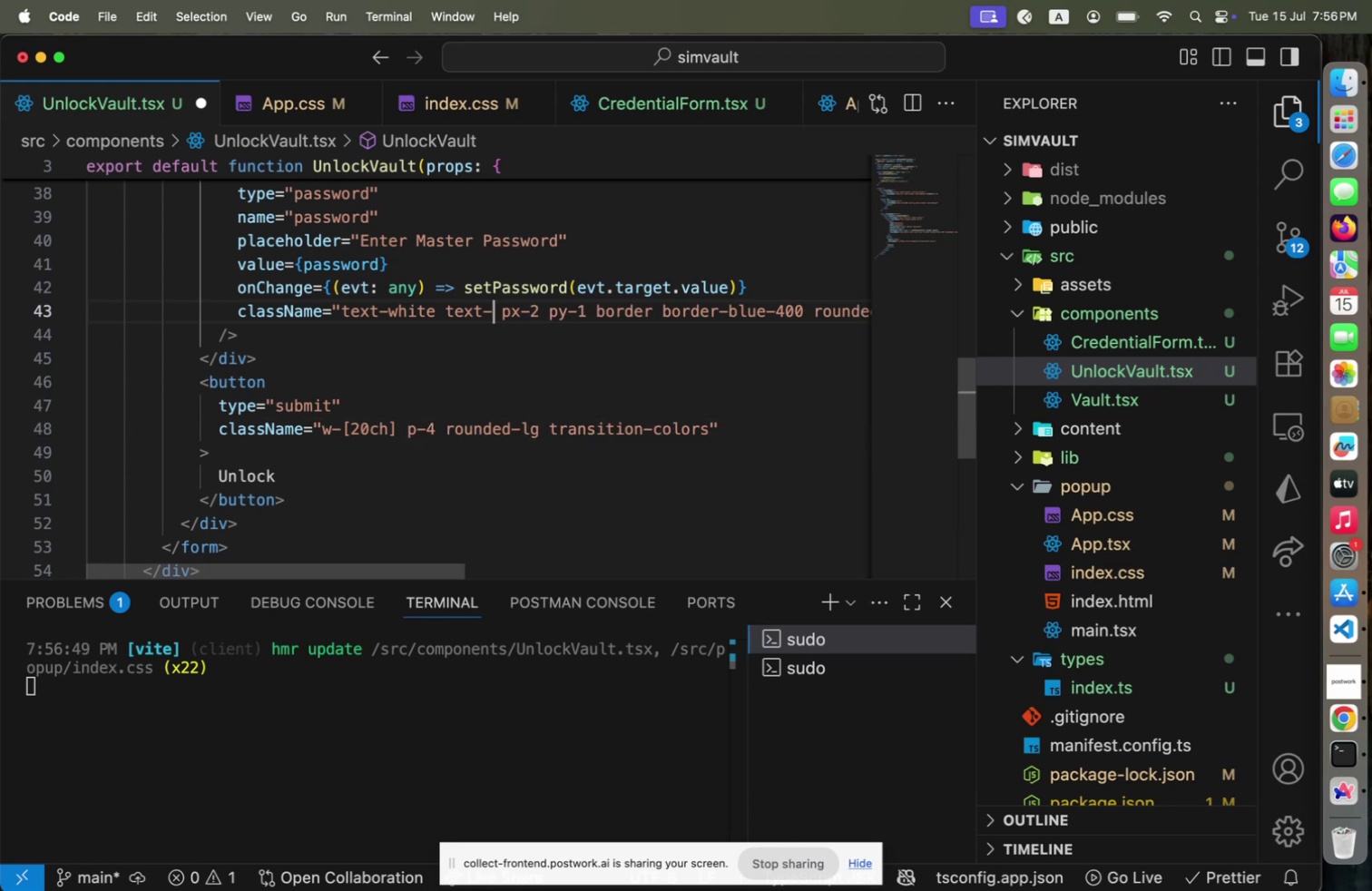 
key(Meta+Z)
 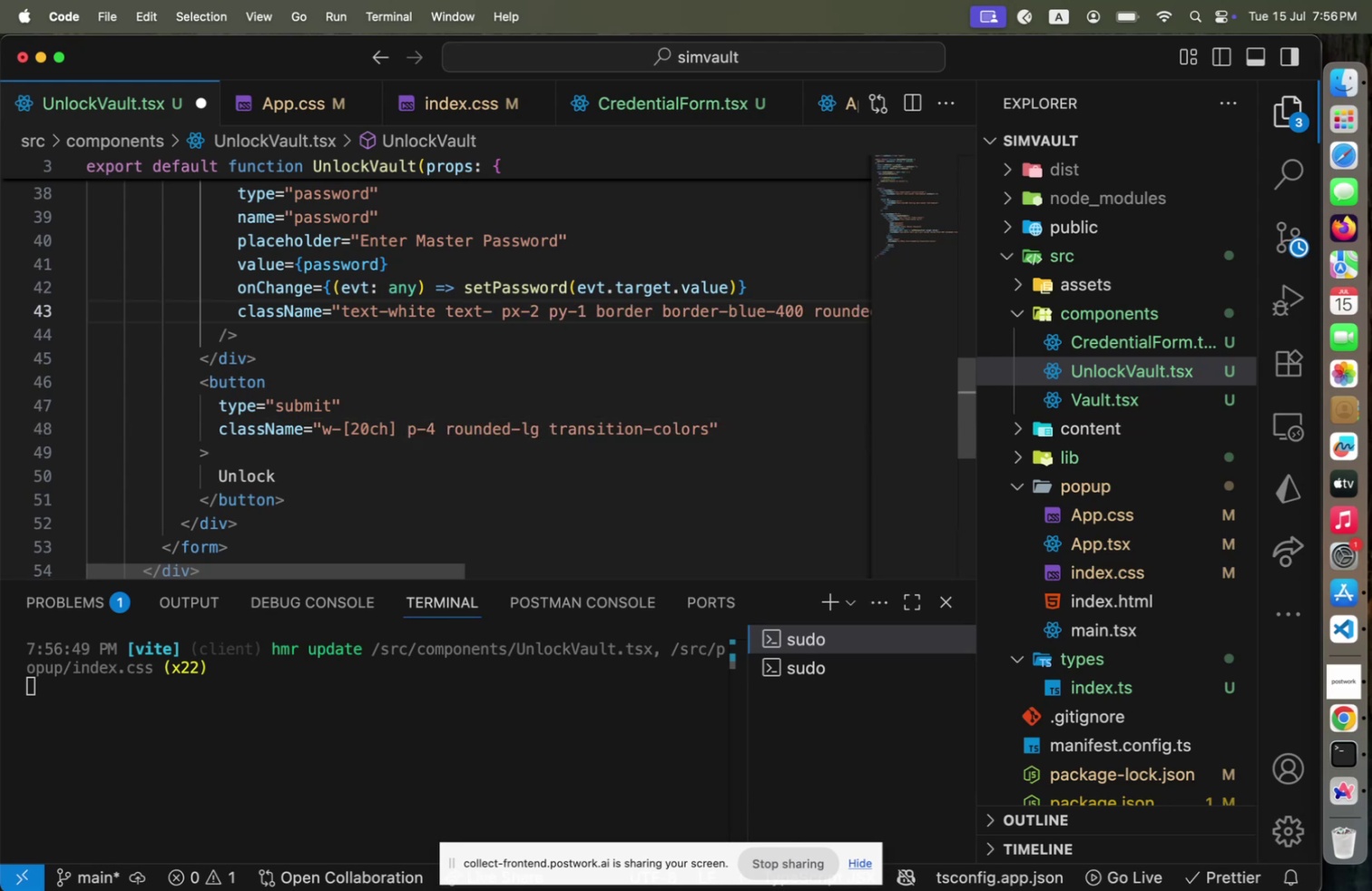 
key(Meta+Z)
 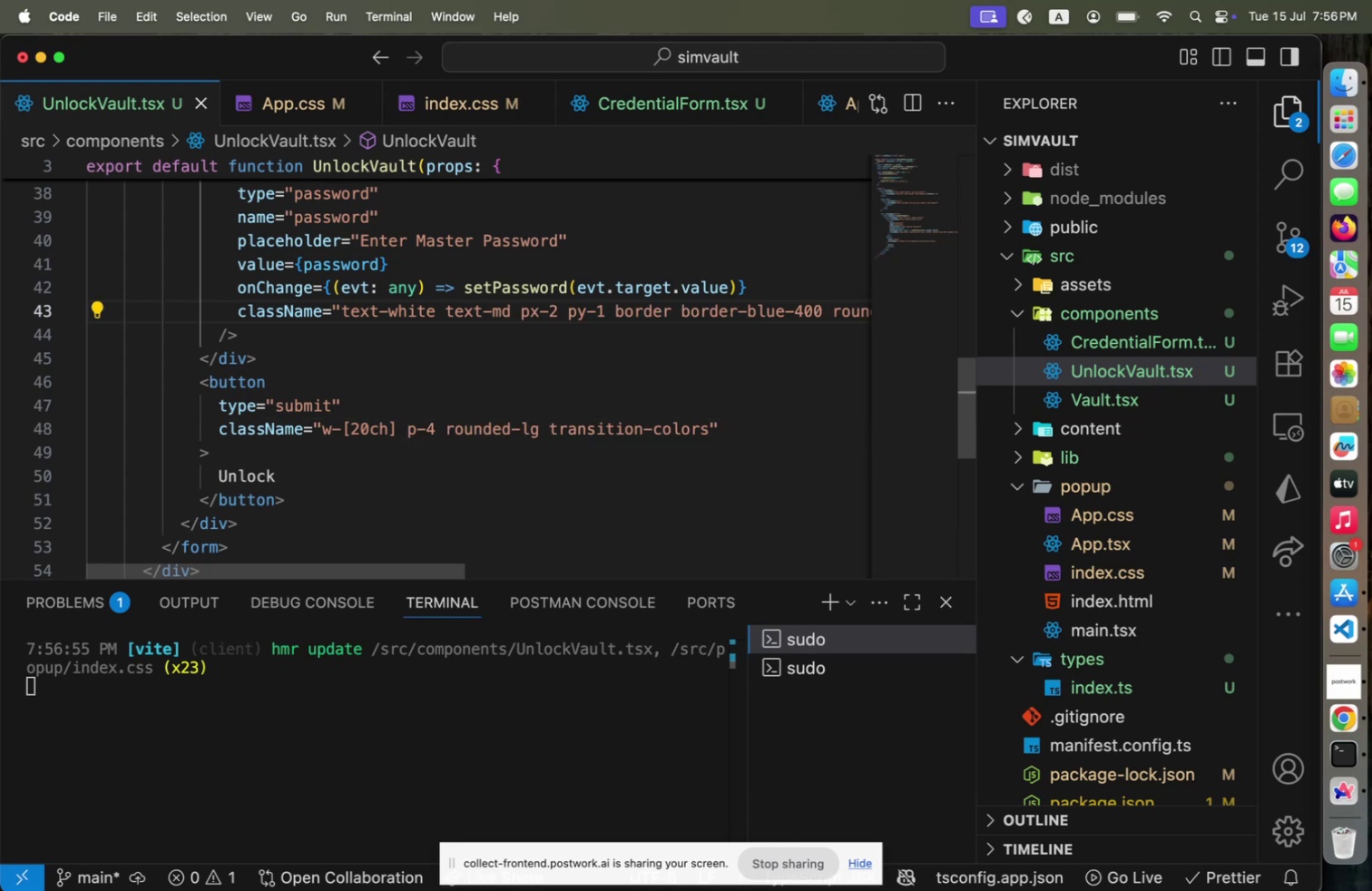 
key(Meta+CommandLeft)
 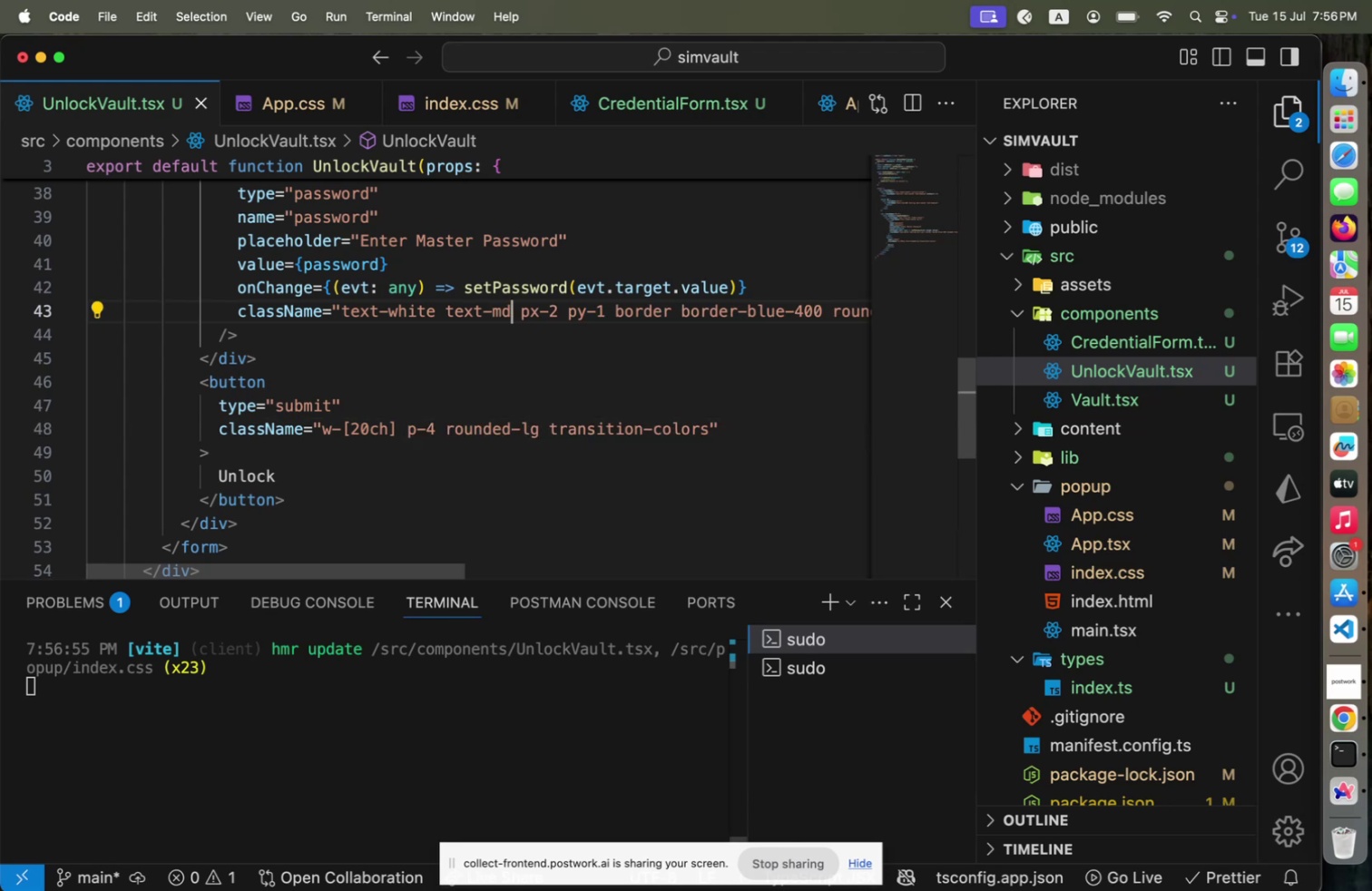 
key(Meta+S)
 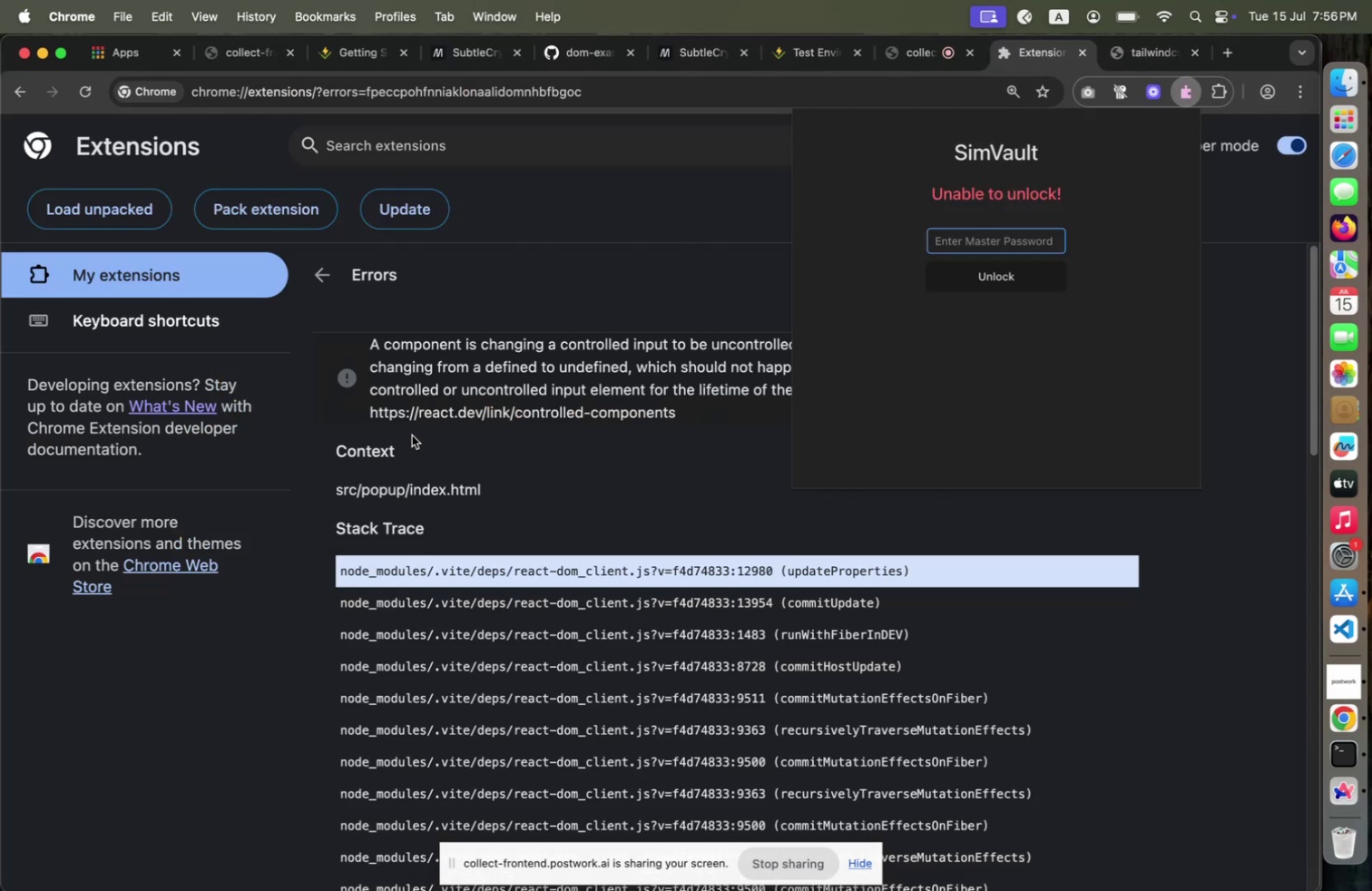 
key(Meta+CommandLeft)
 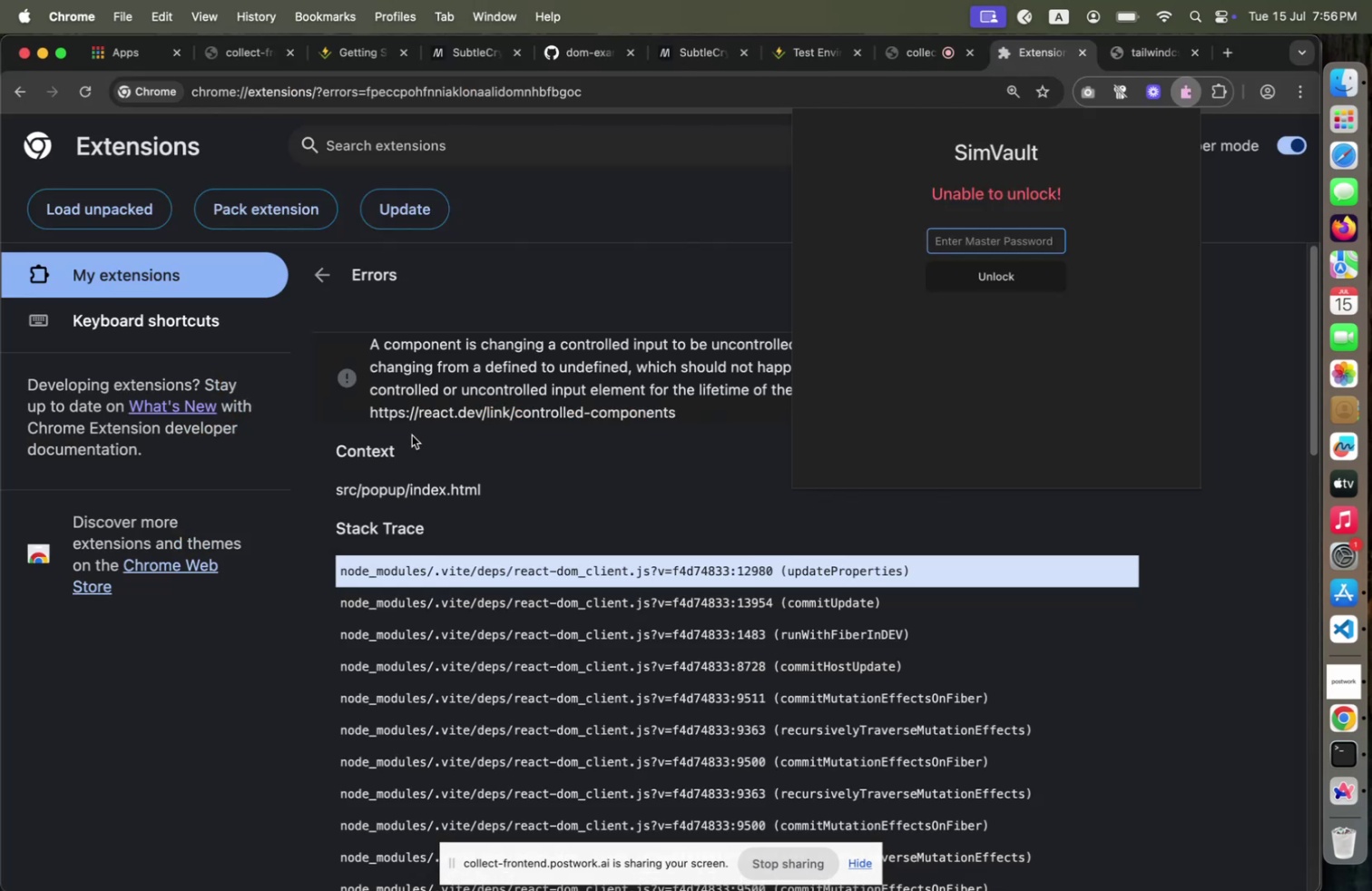 
key(Meta+Tab)
 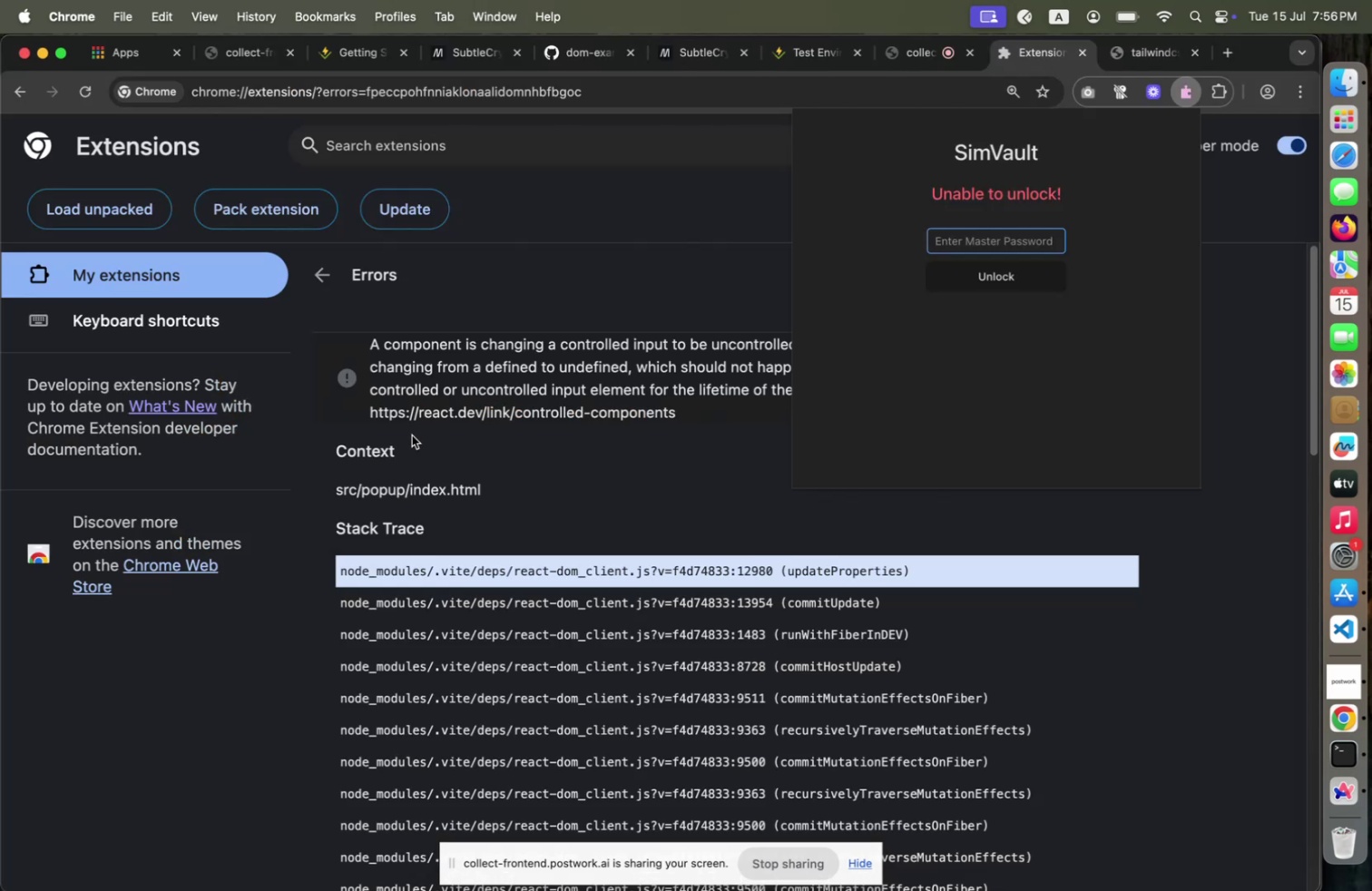 
key(Meta+CommandLeft)
 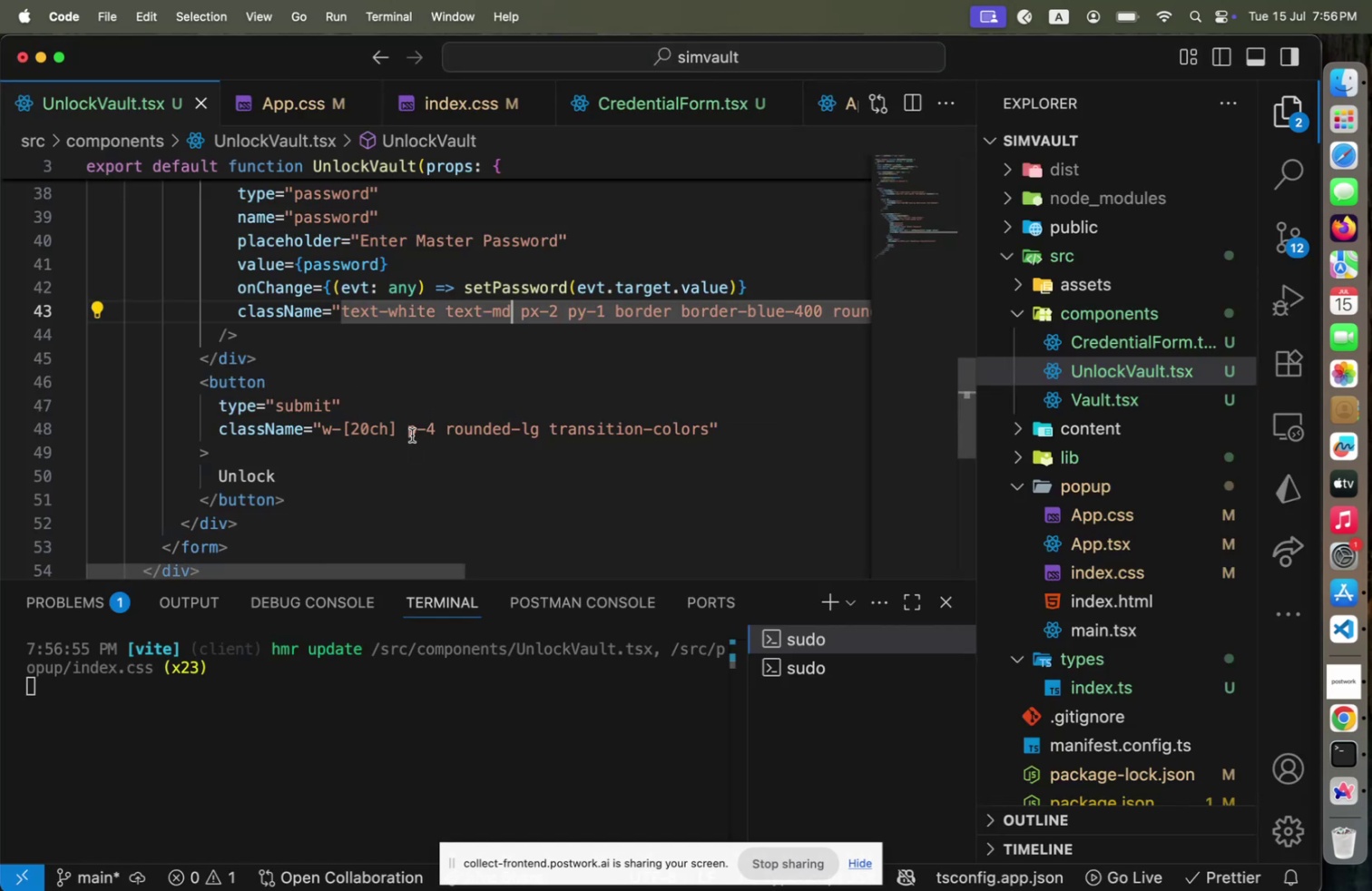 
key(Meta+Tab)
 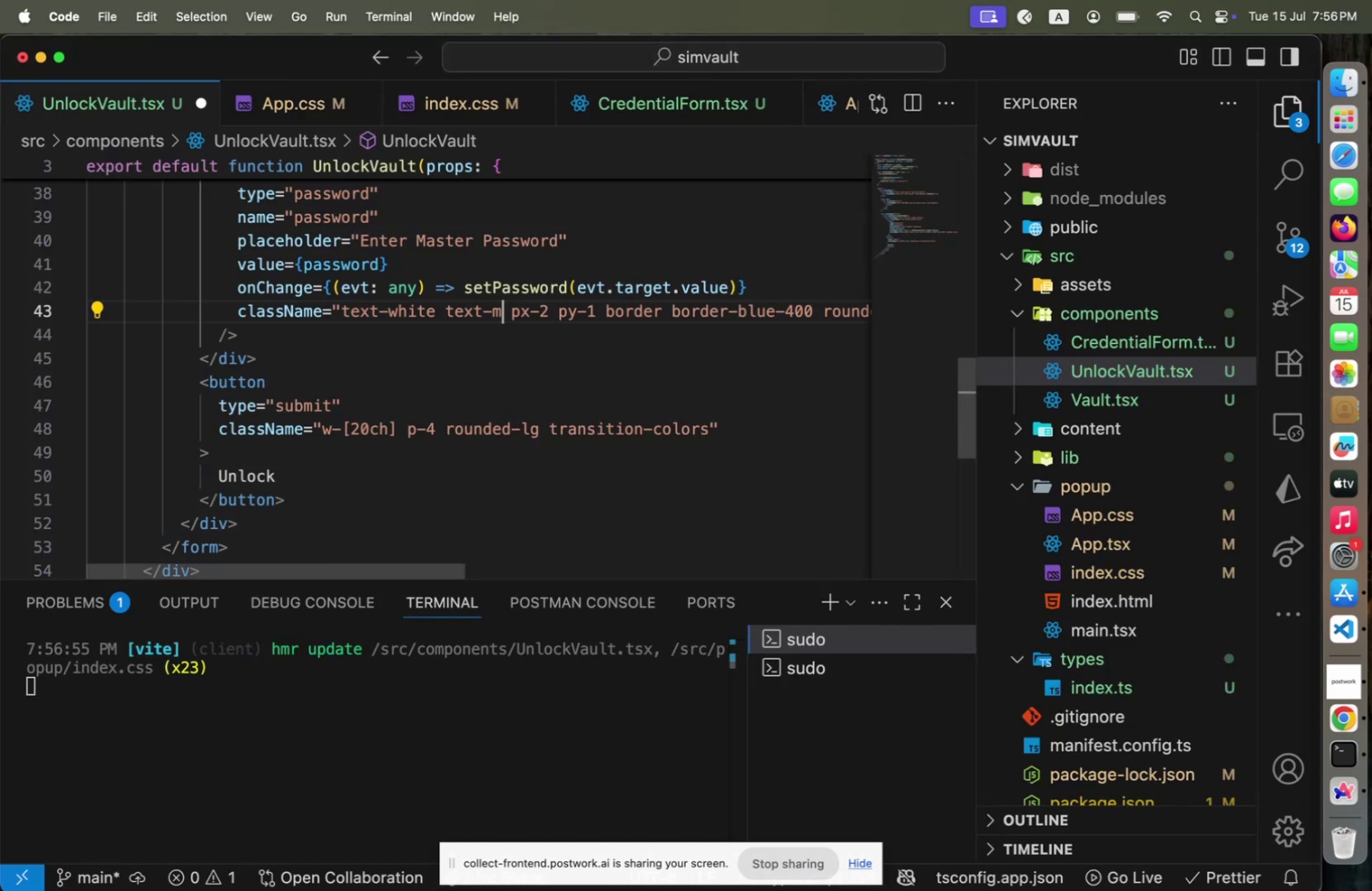 
hold_key(key=Backspace, duration=0.95)
 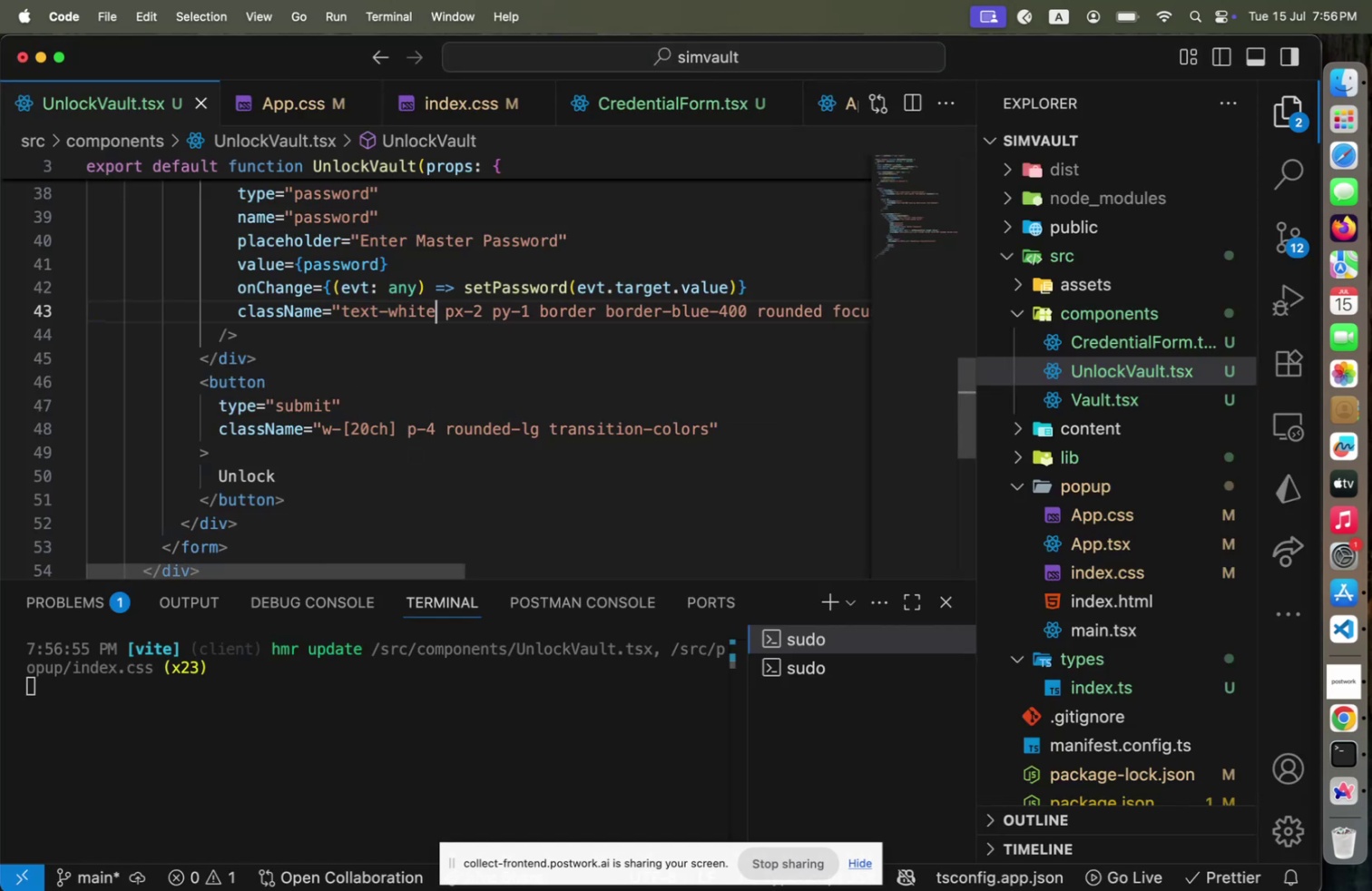 
key(Backspace)
 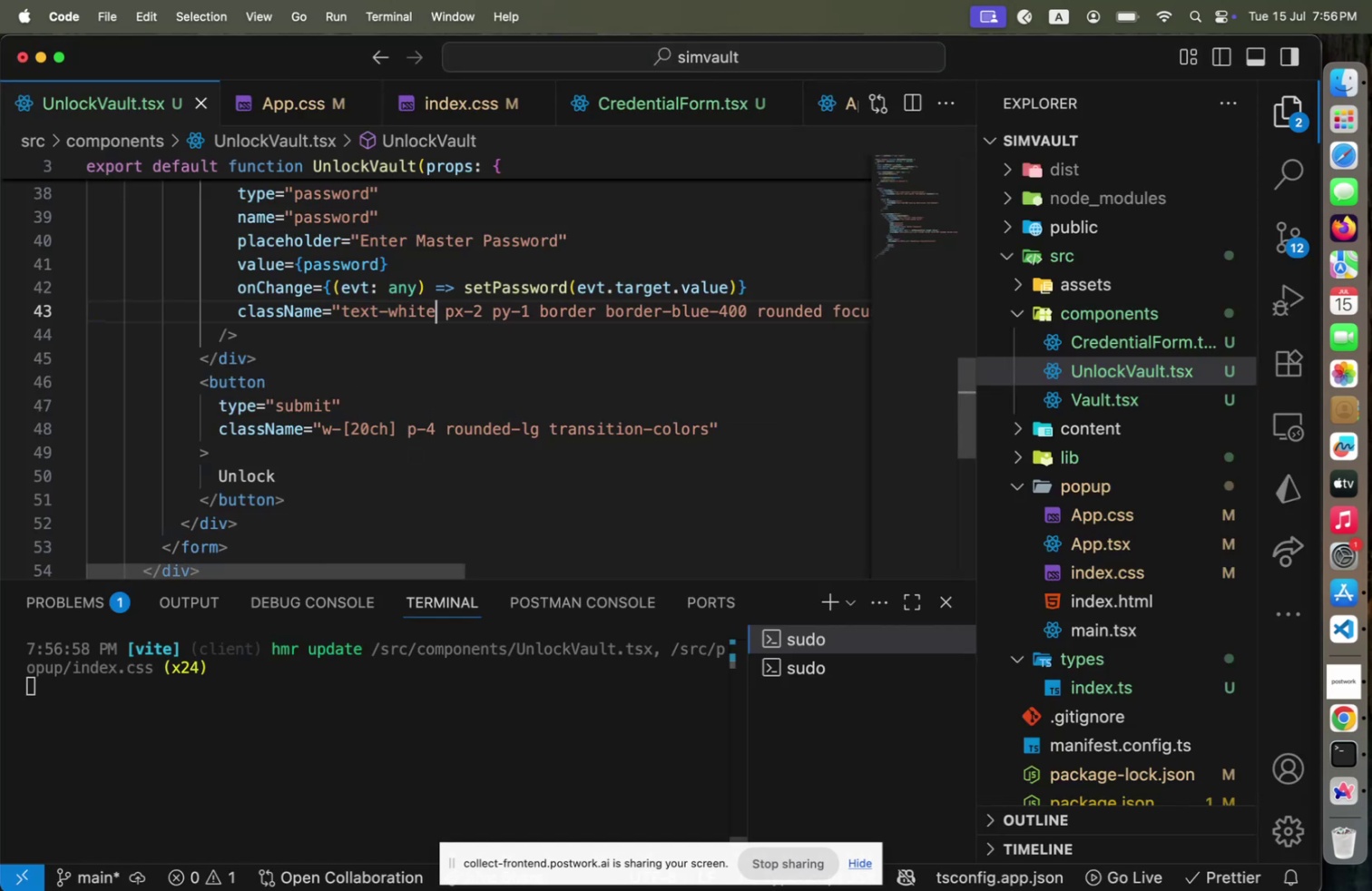 
key(Meta+CommandLeft)
 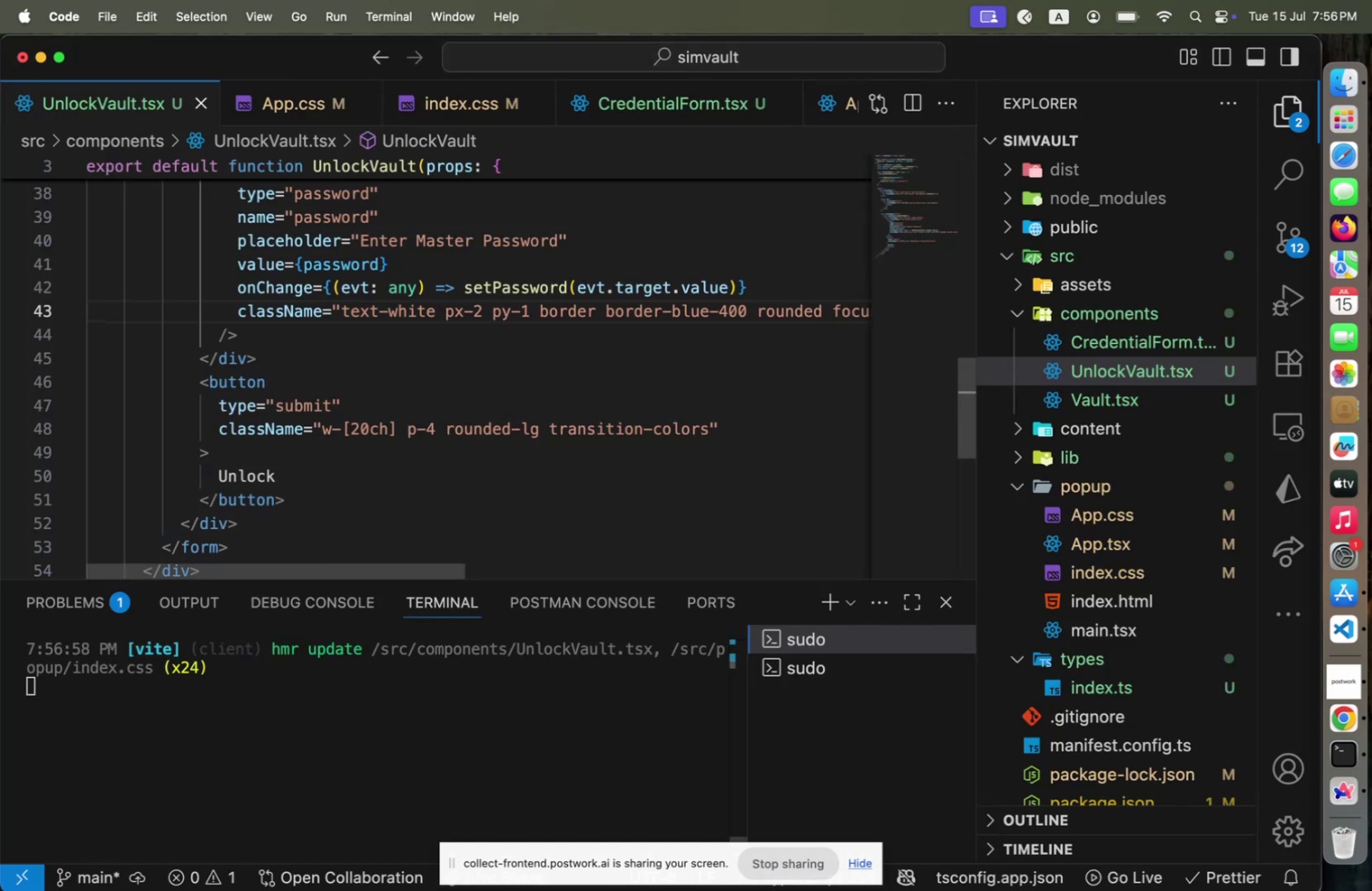 
key(Meta+S)
 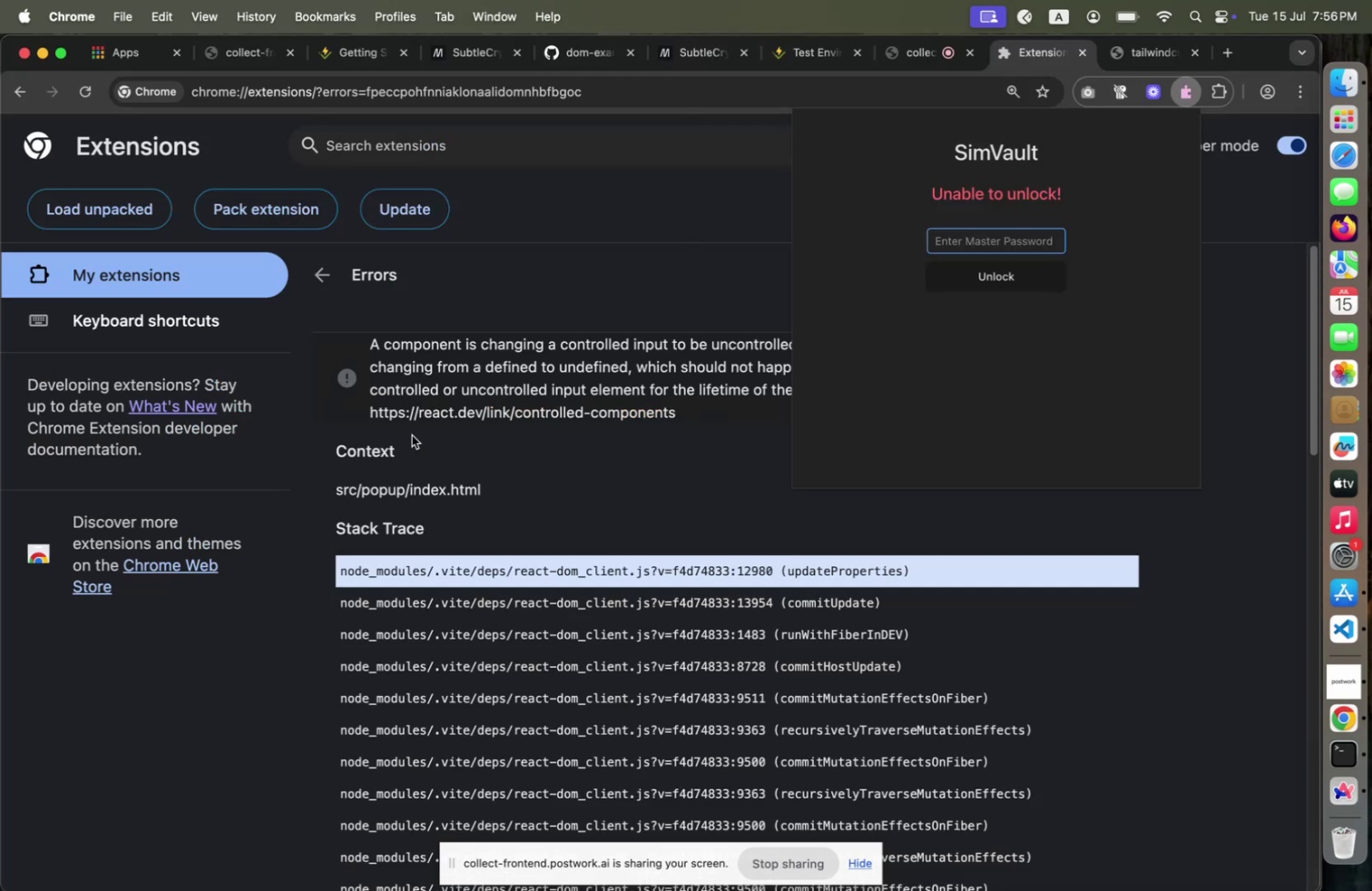 
key(Meta+CommandLeft)
 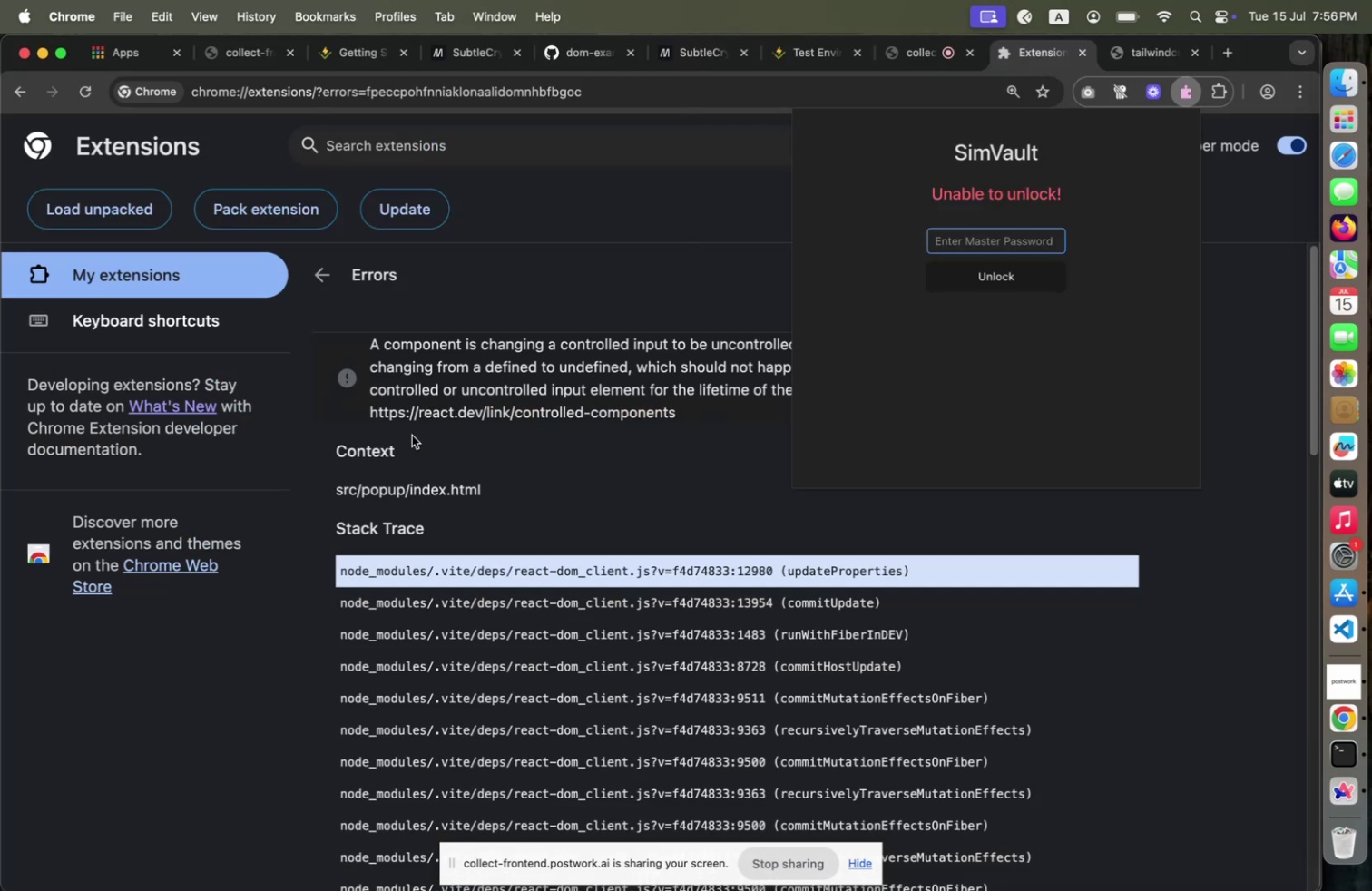 
key(Meta+Tab)
 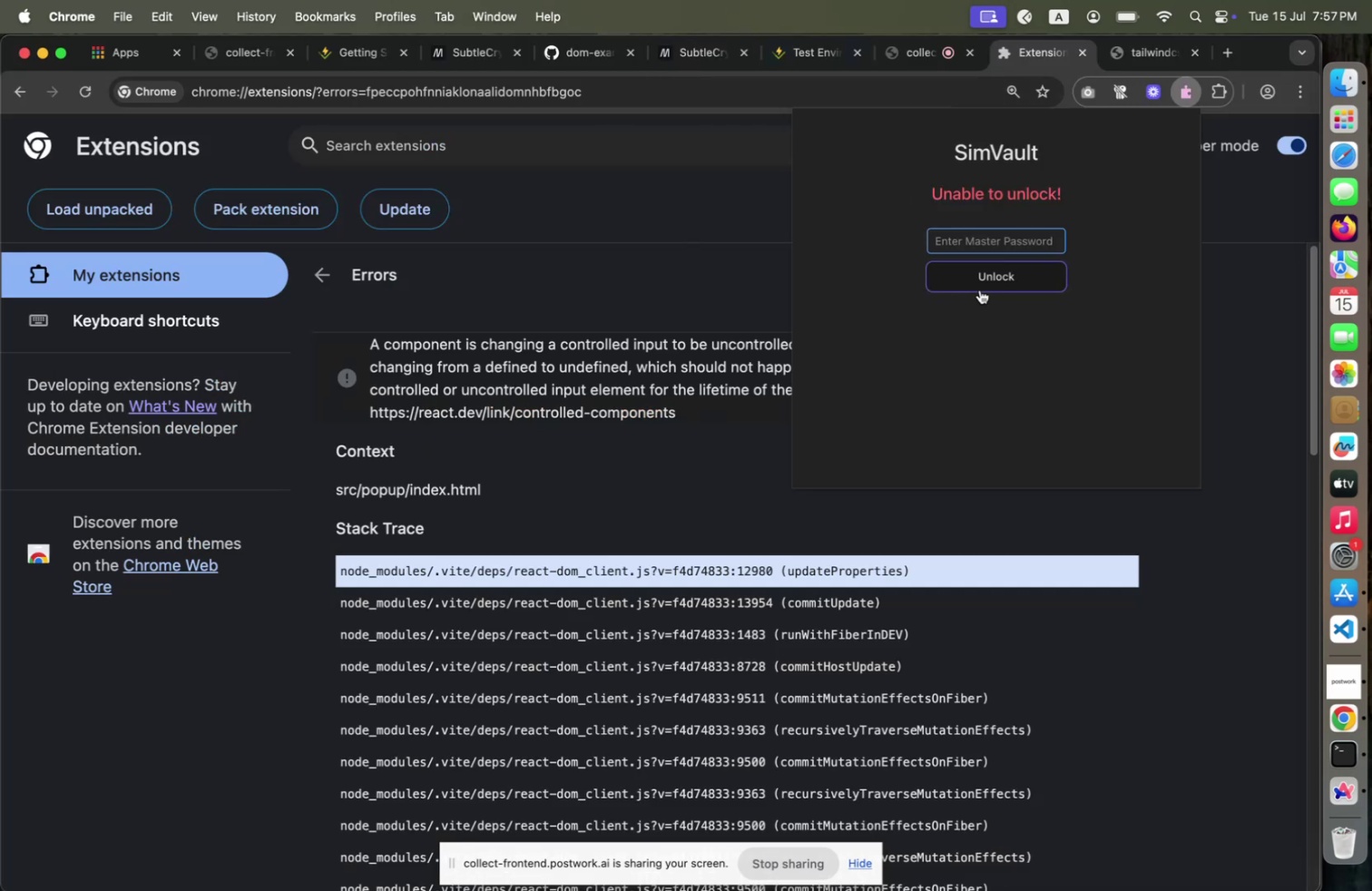 
left_click([980, 289])
 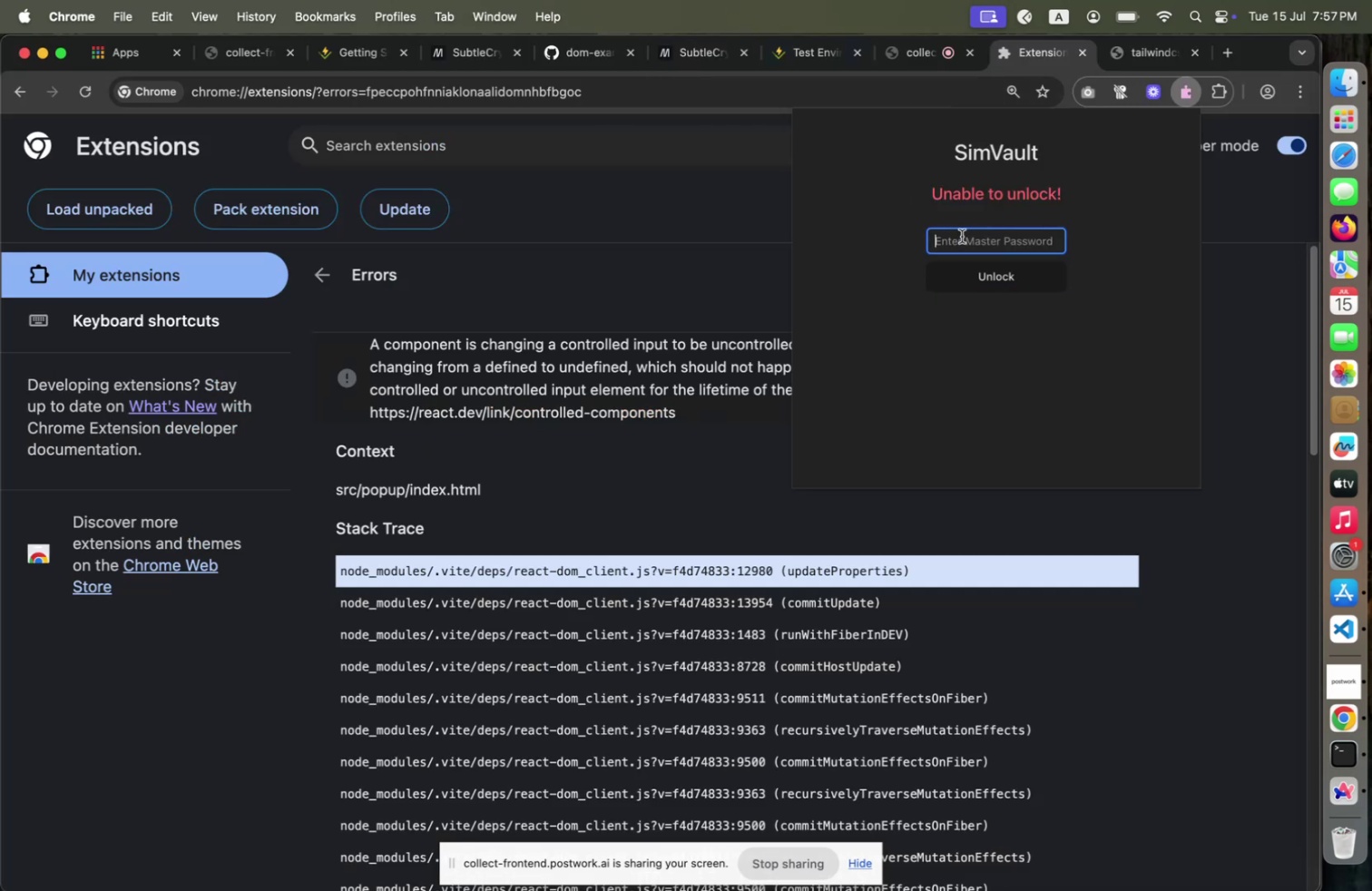 
left_click([962, 239])
 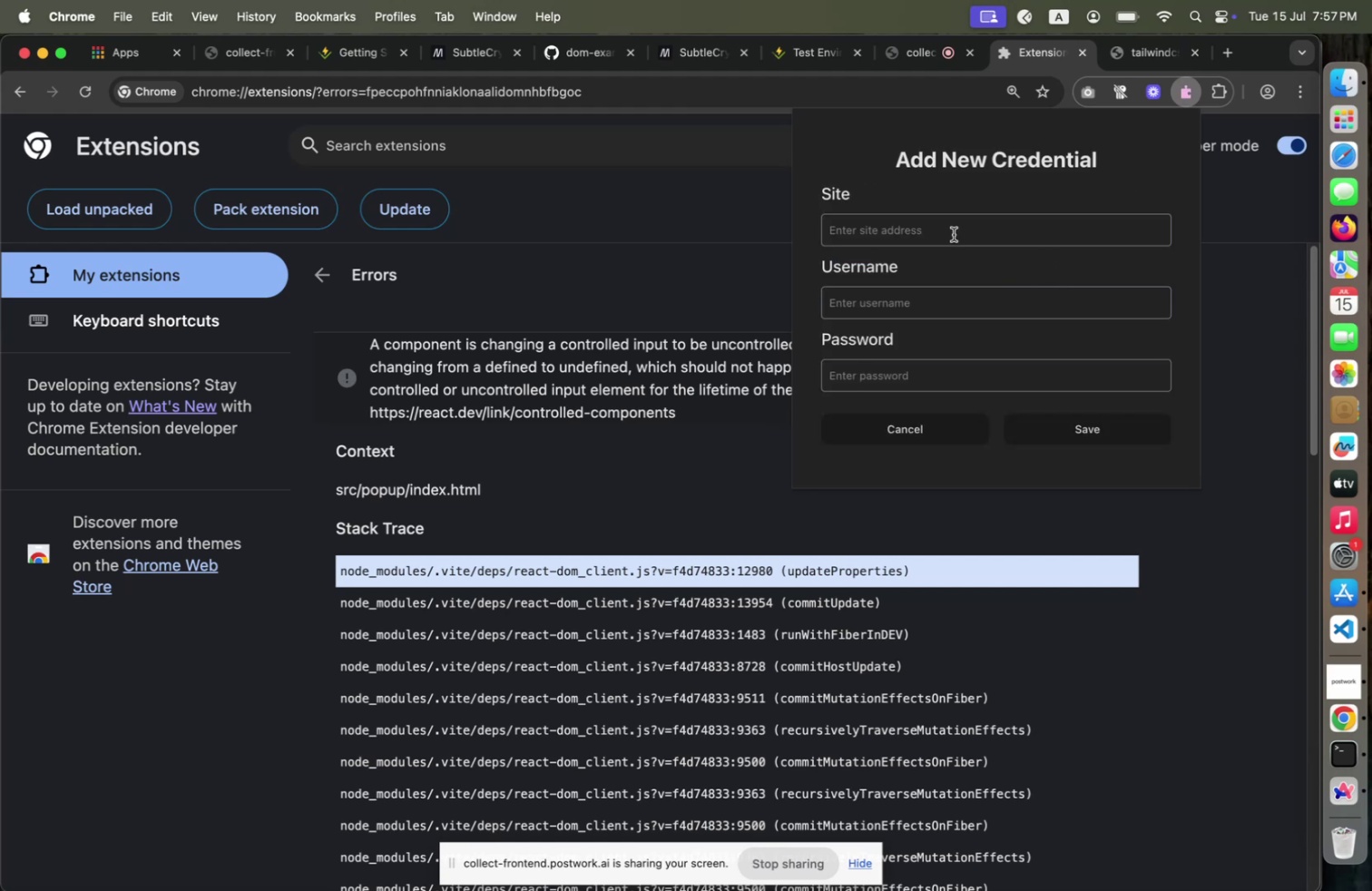 
wait(12.81)
 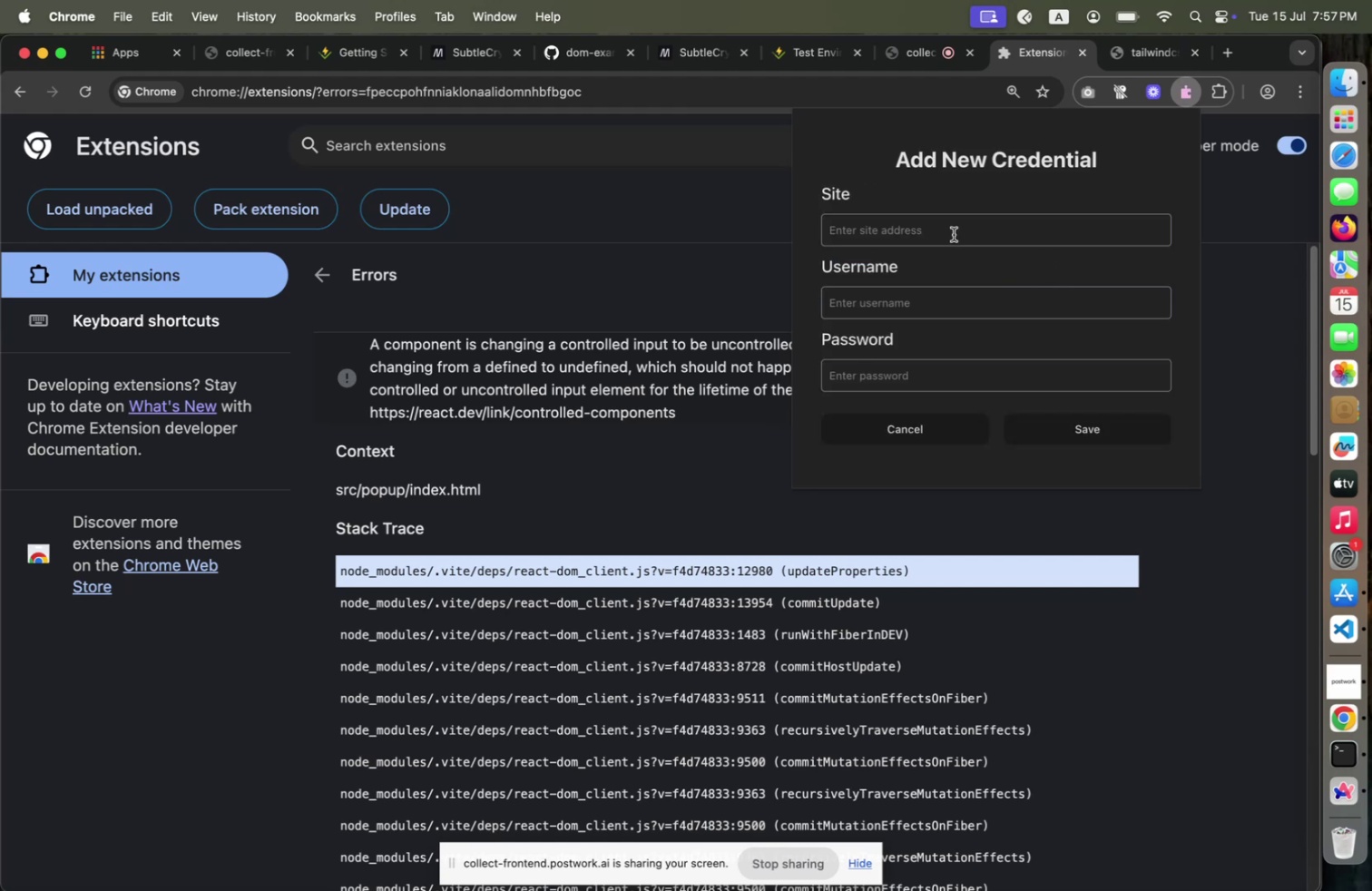 
type(https://github.com)
key(Tab)
type(usernamep)
key(Backspace)
key(Tab)
 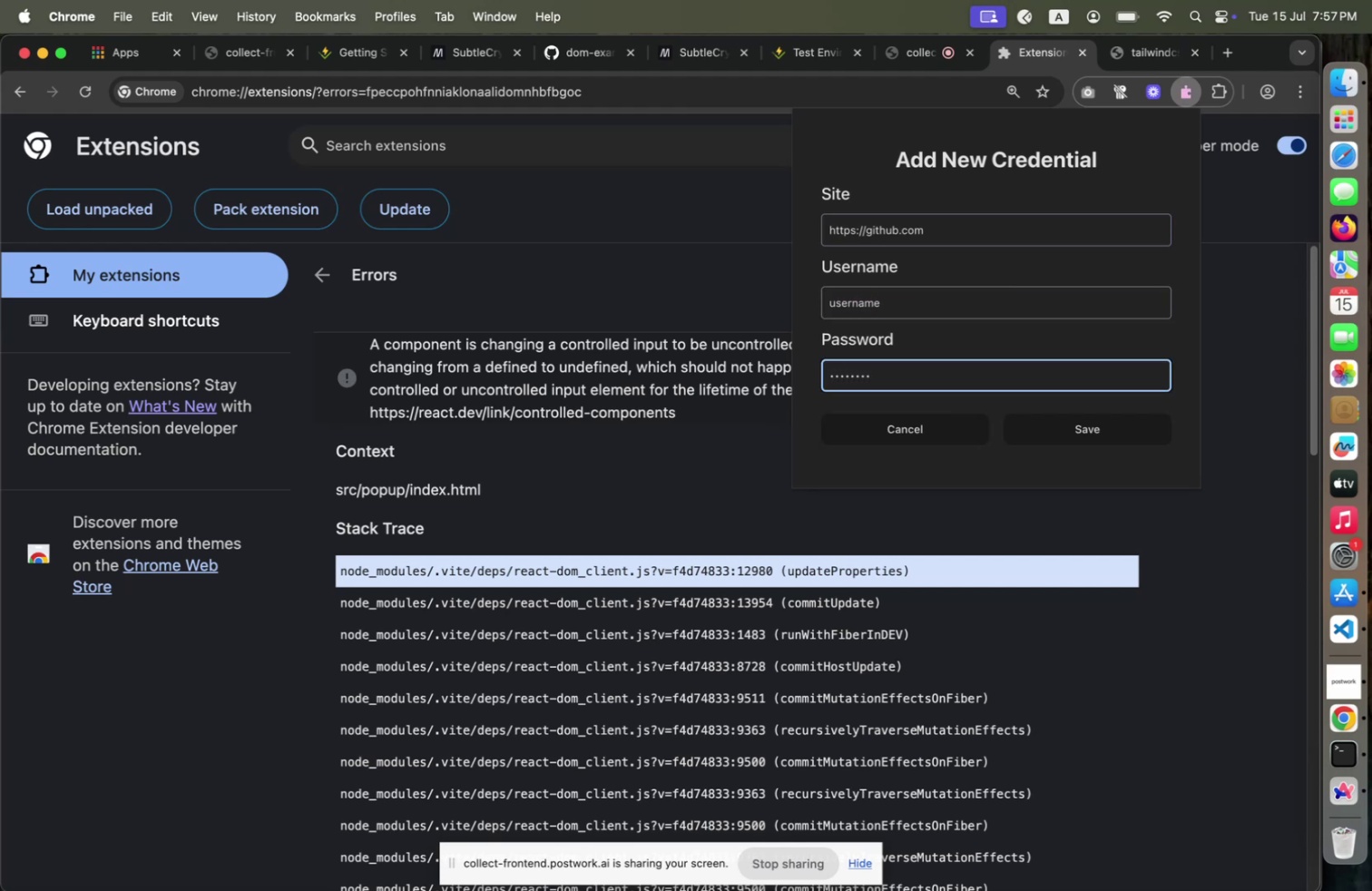 
hold_key(key=ShiftLeft, duration=0.78)
 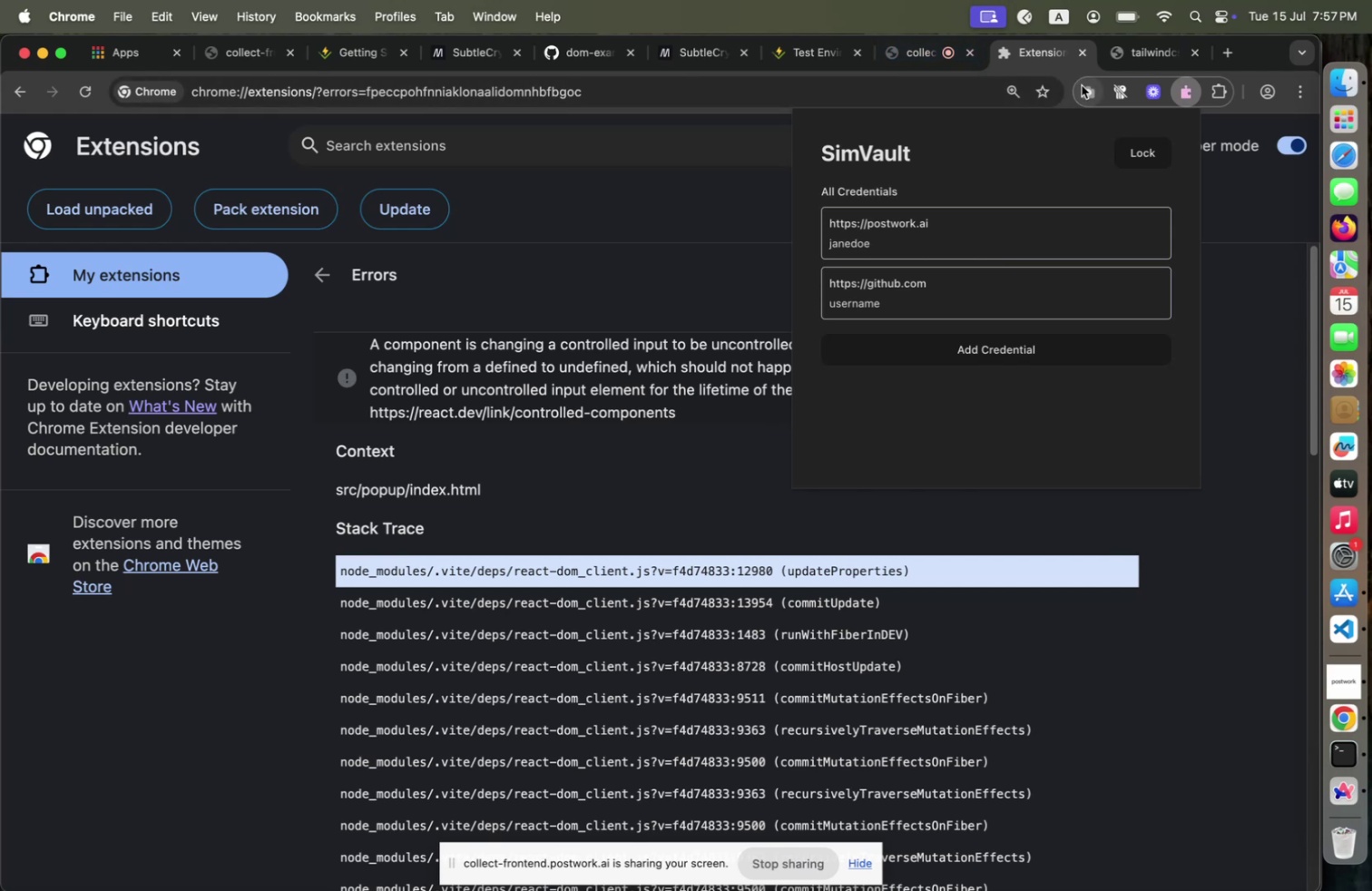 
wait(18.56)
 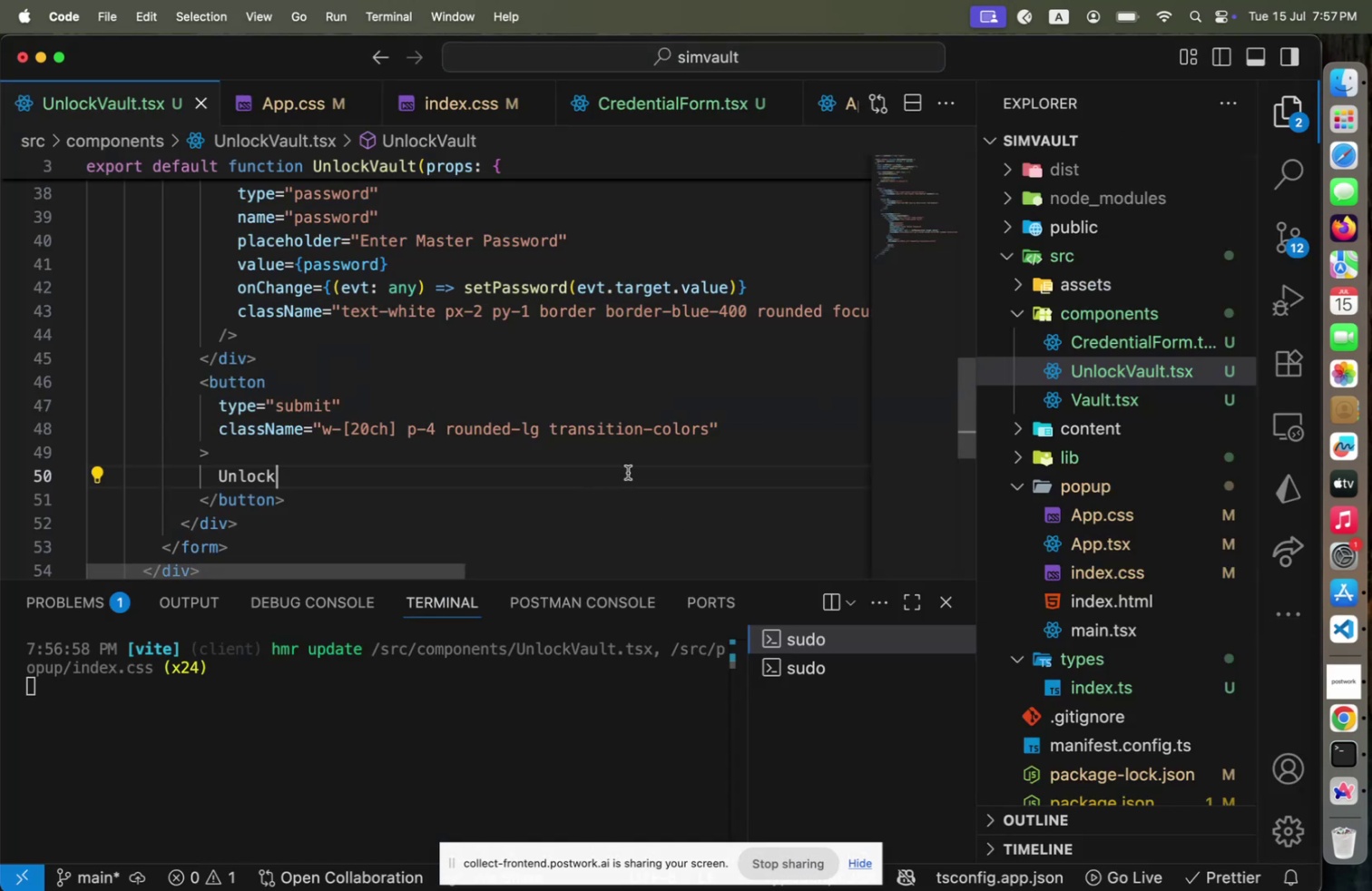 
key(Alt+Shift+F)
 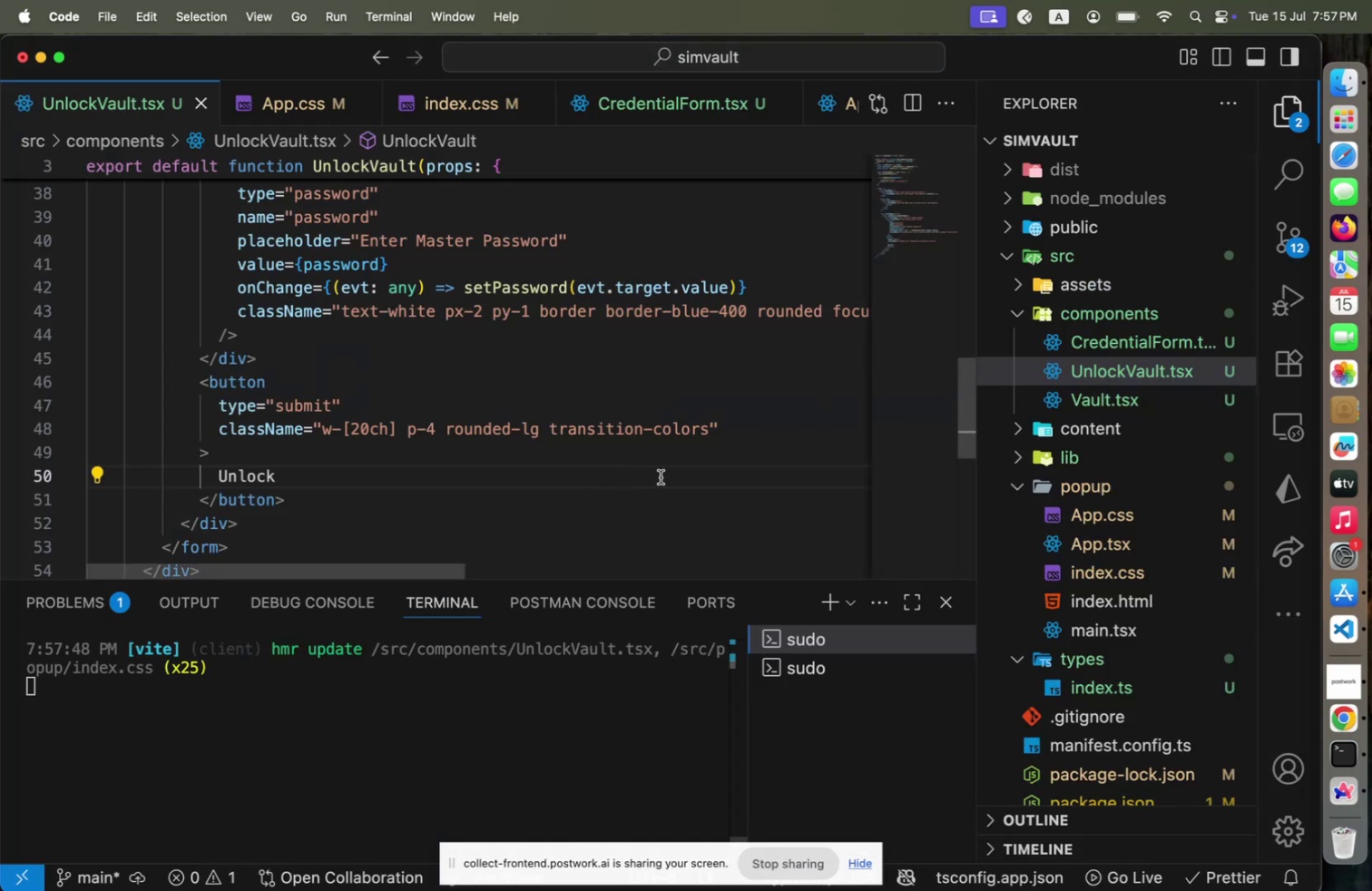 
key(Meta+CommandLeft)
 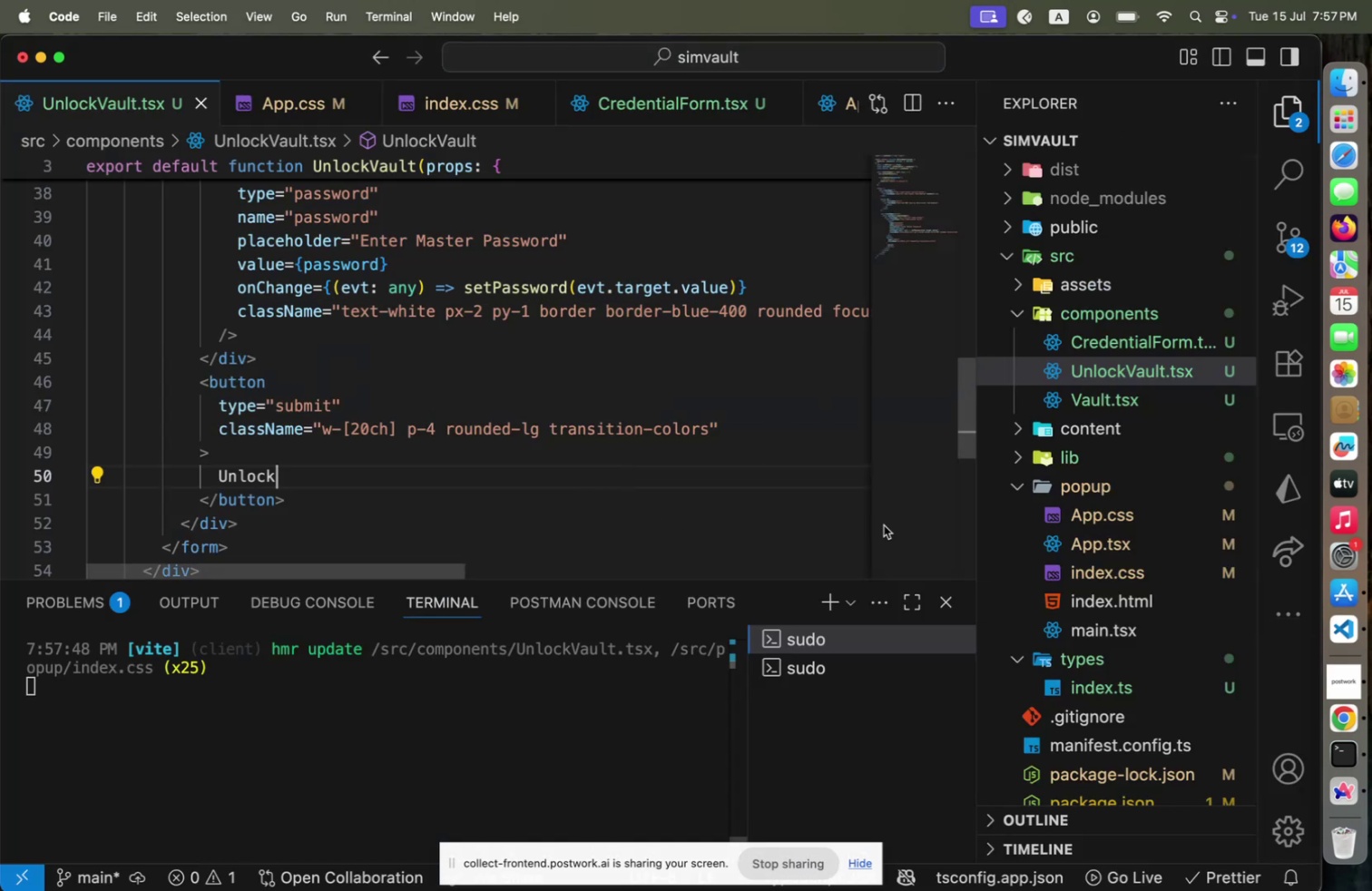 
key(Meta+S)
 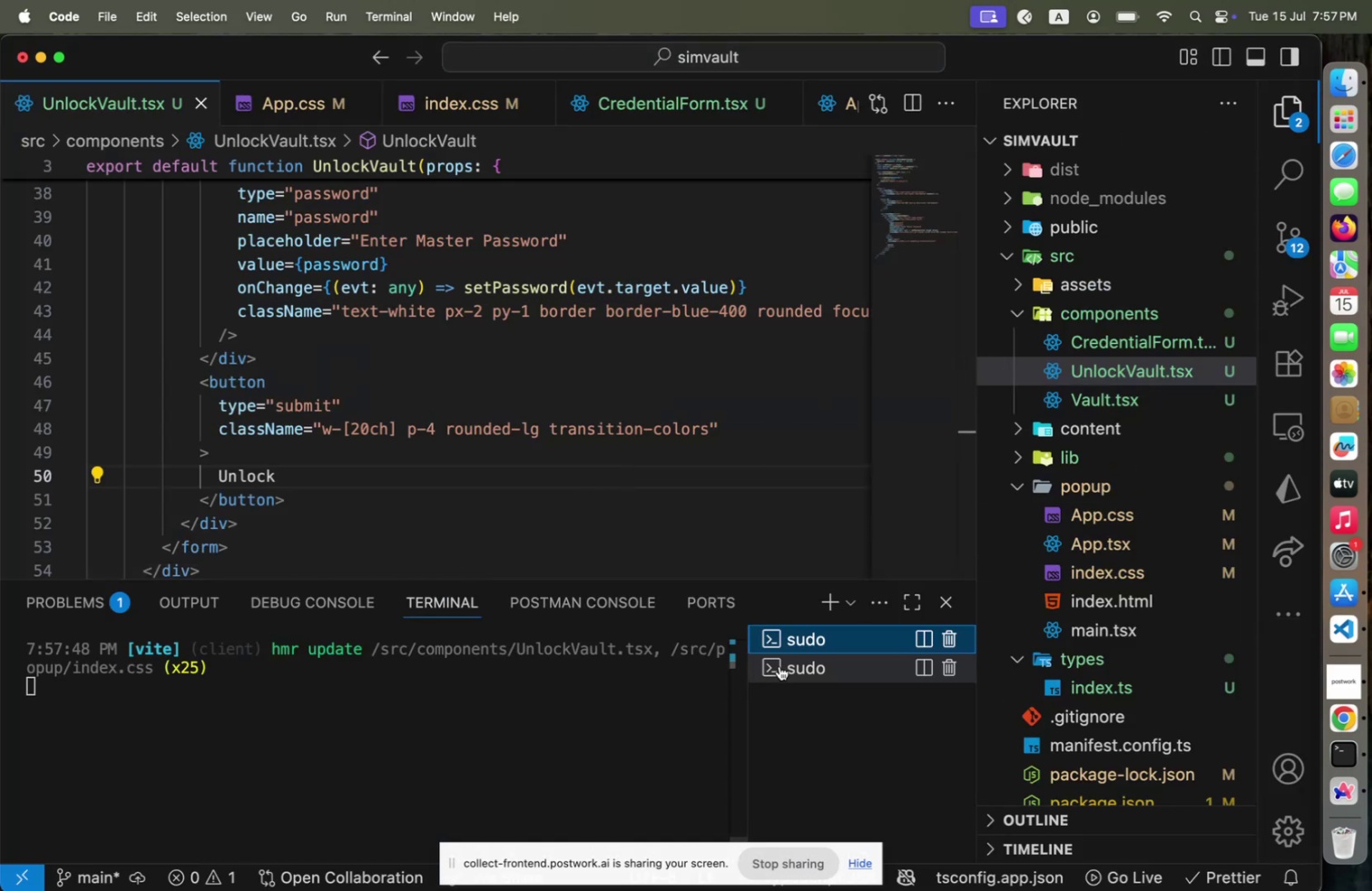 
double_click([347, 710])
 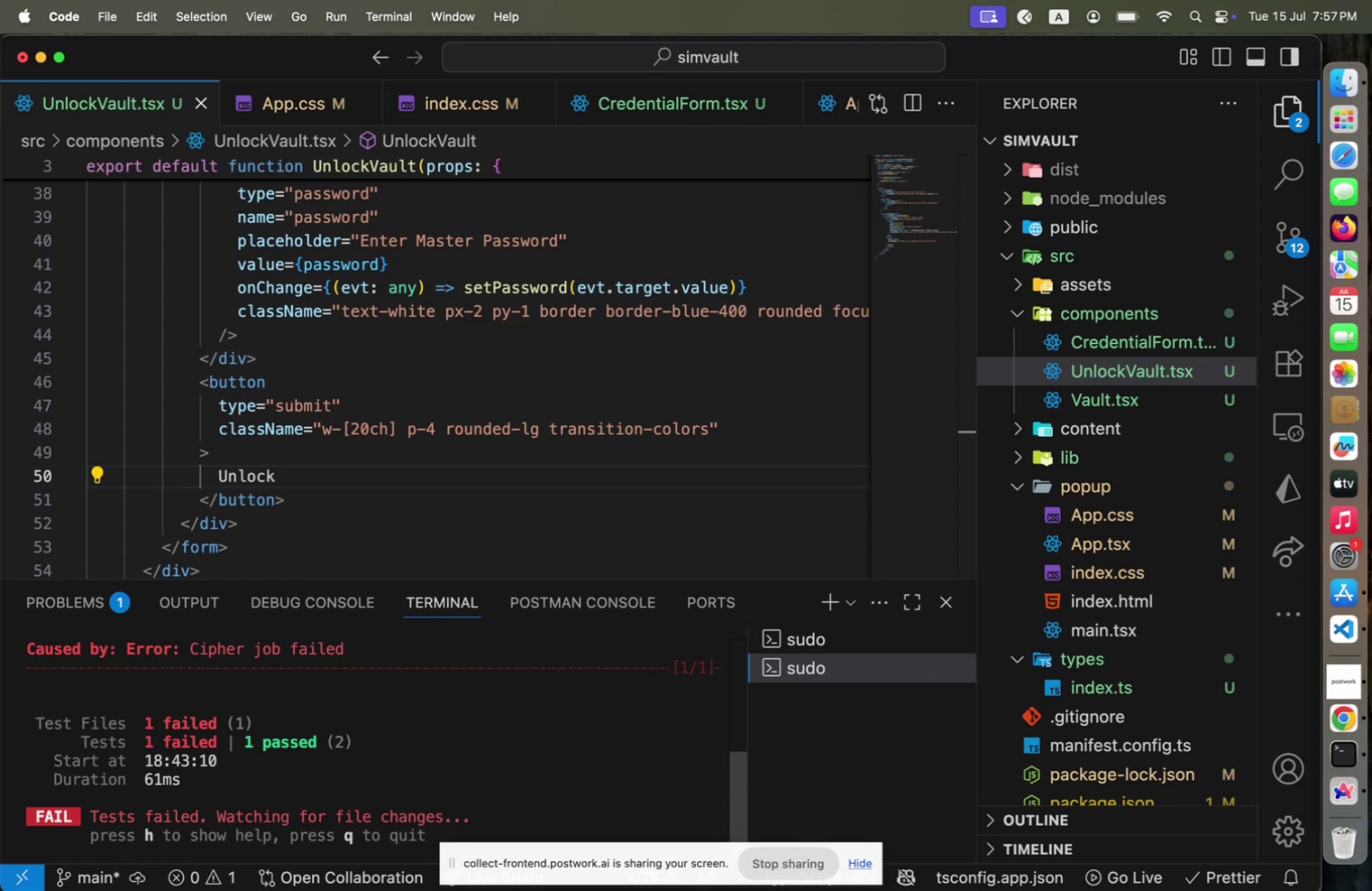 
type(git )
 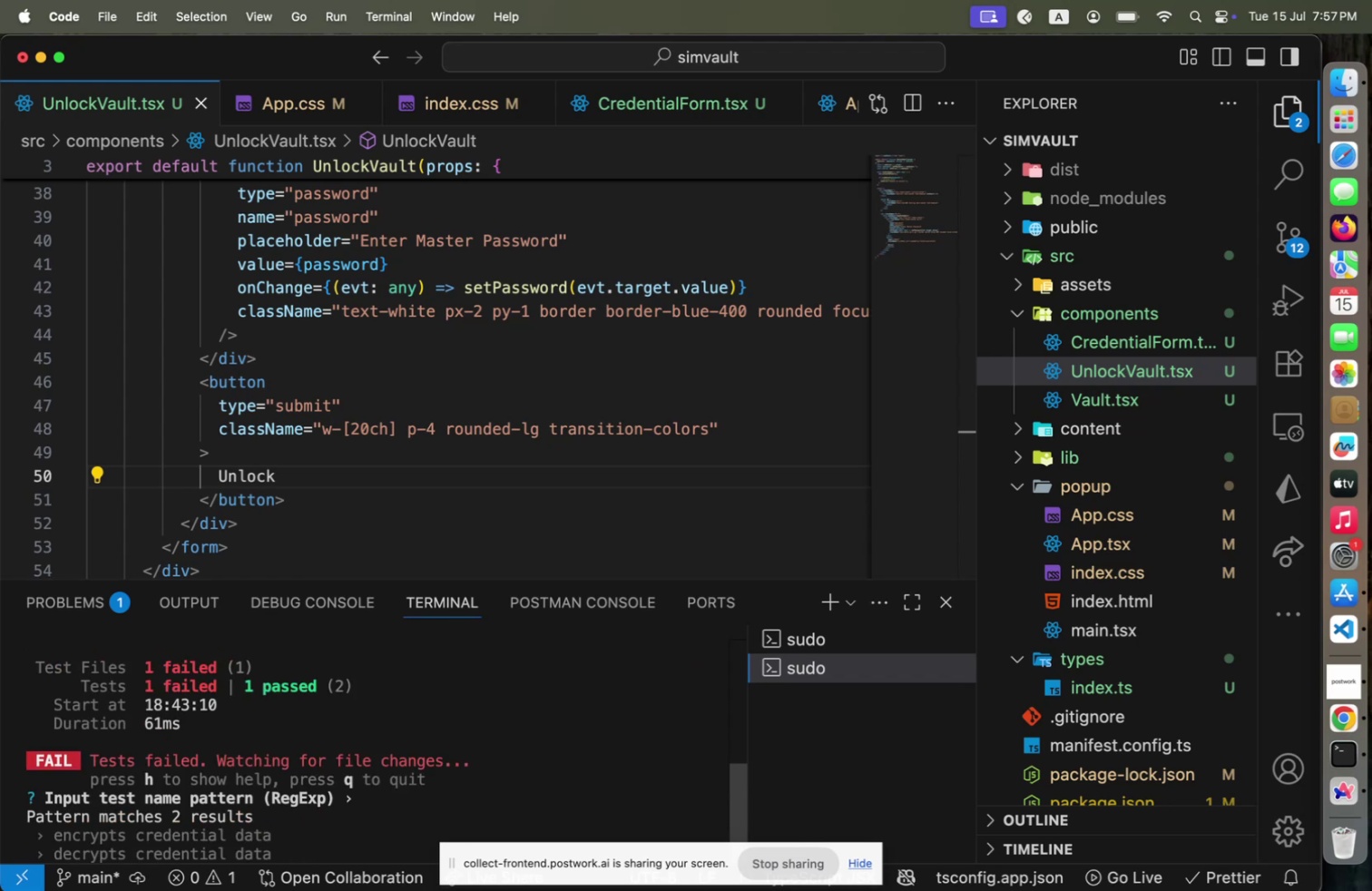 
key(Control+X)
 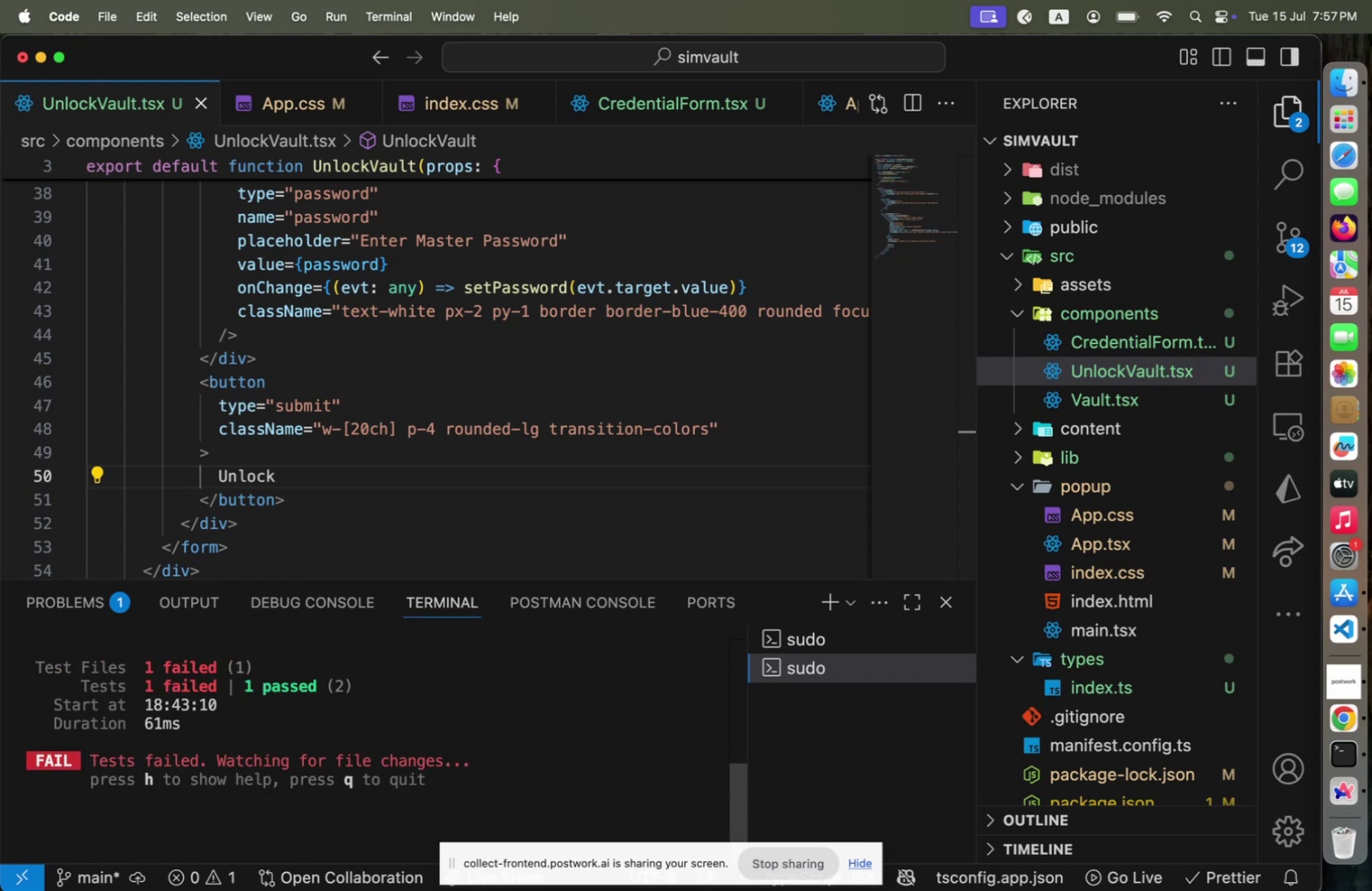 
key(Control+ControlLeft)
 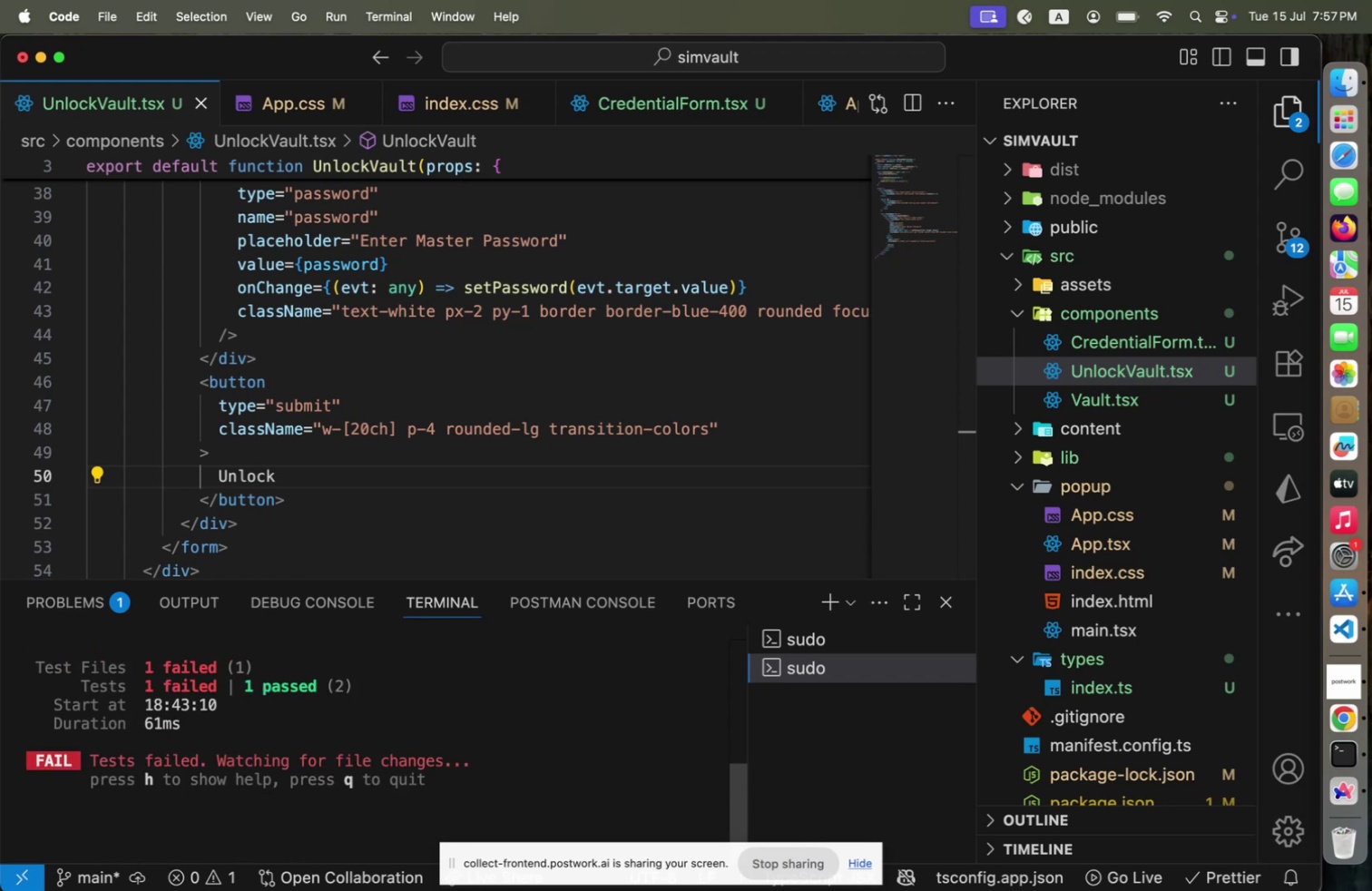 
key(Control+C)
 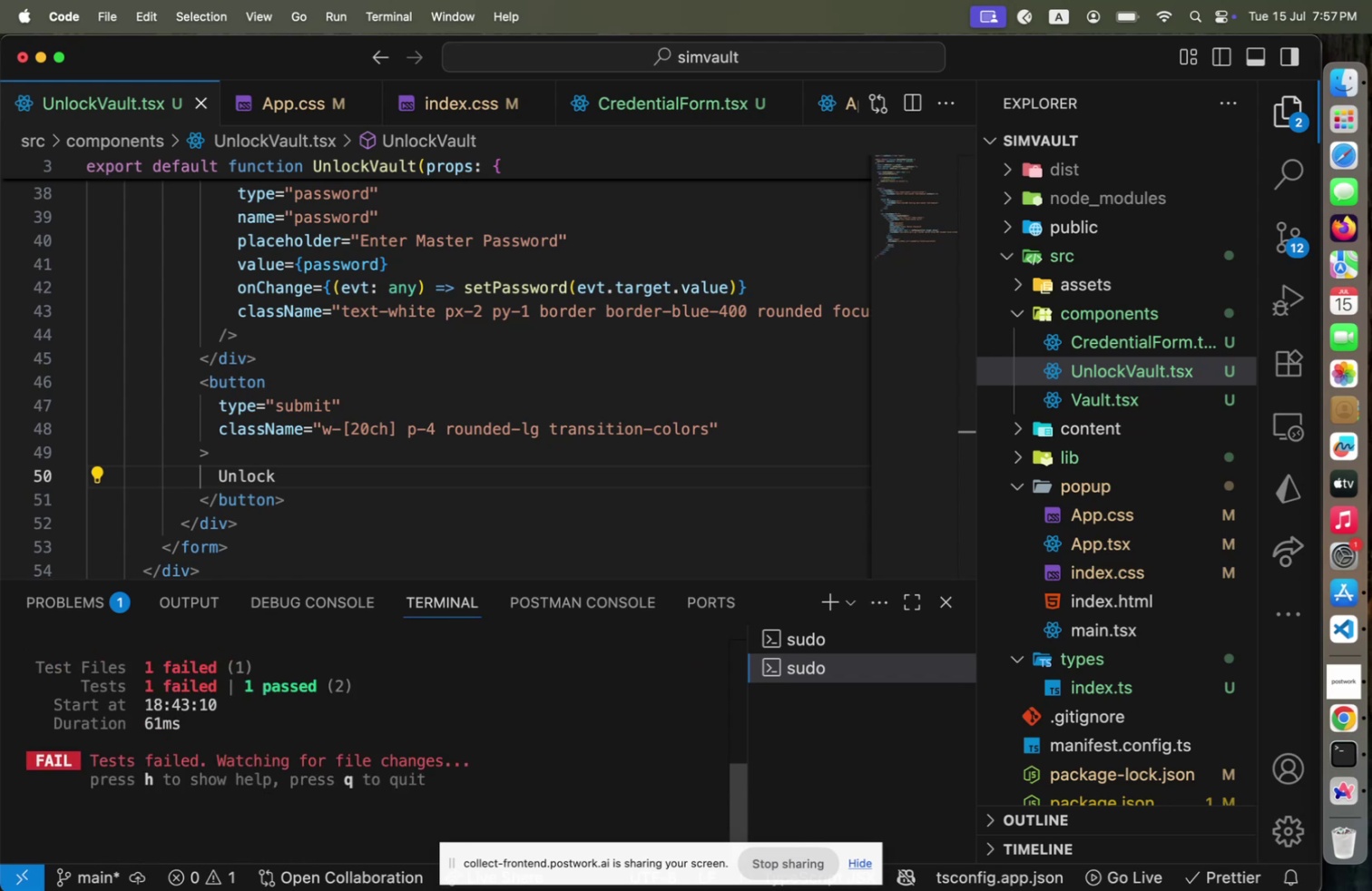 
type(qgit status)
 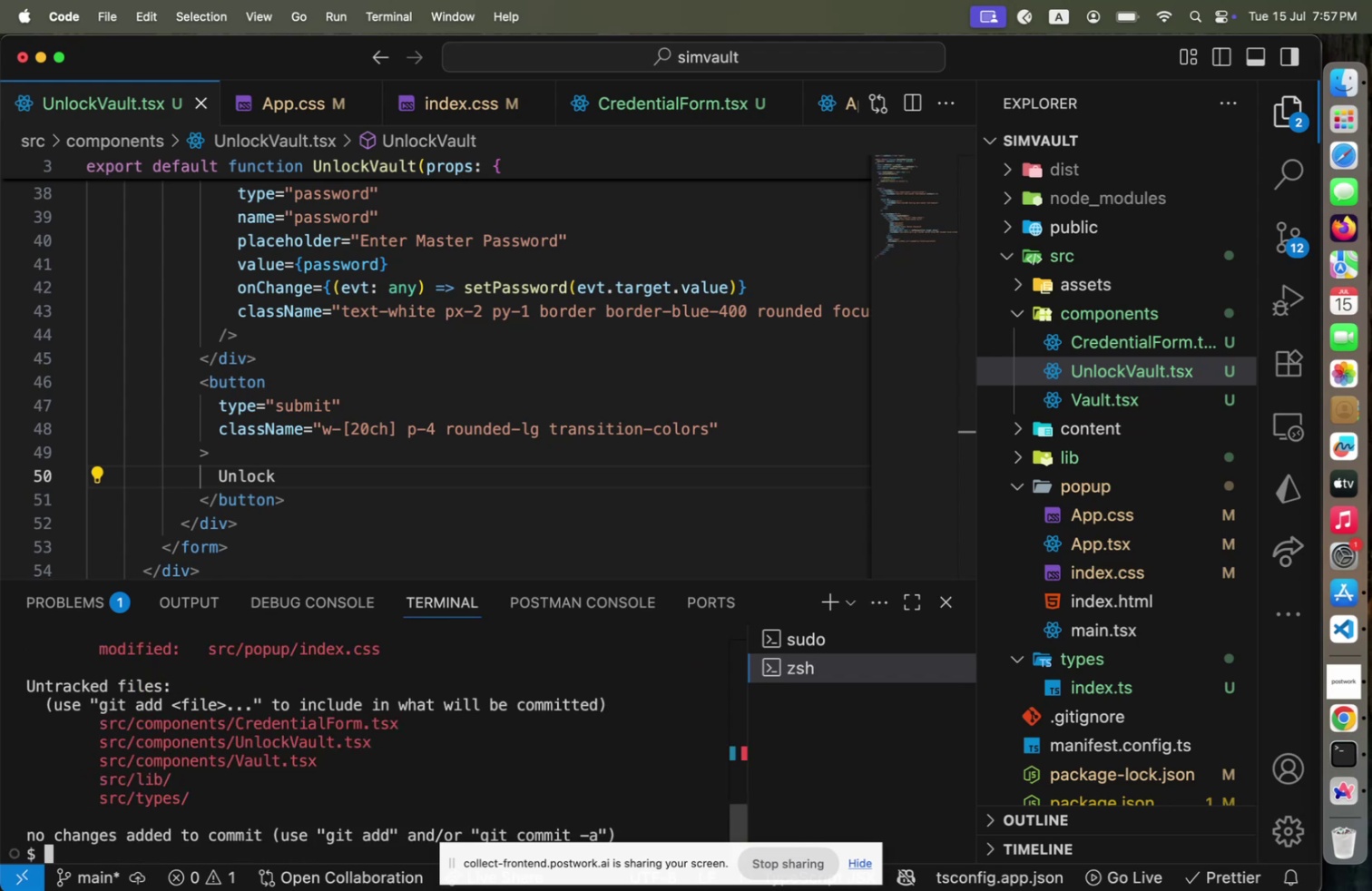 
key(Enter)
 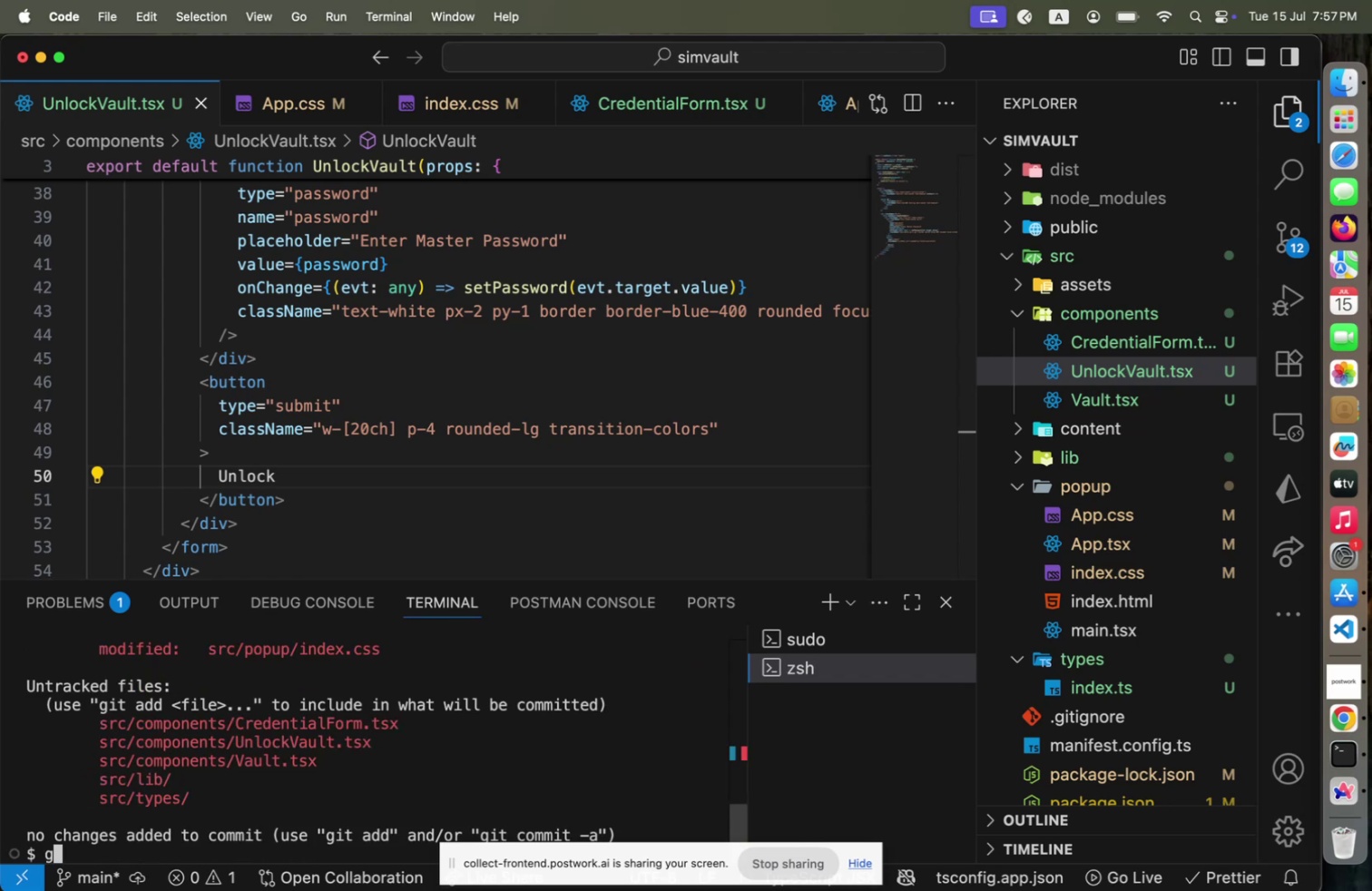 
type(git add .)
 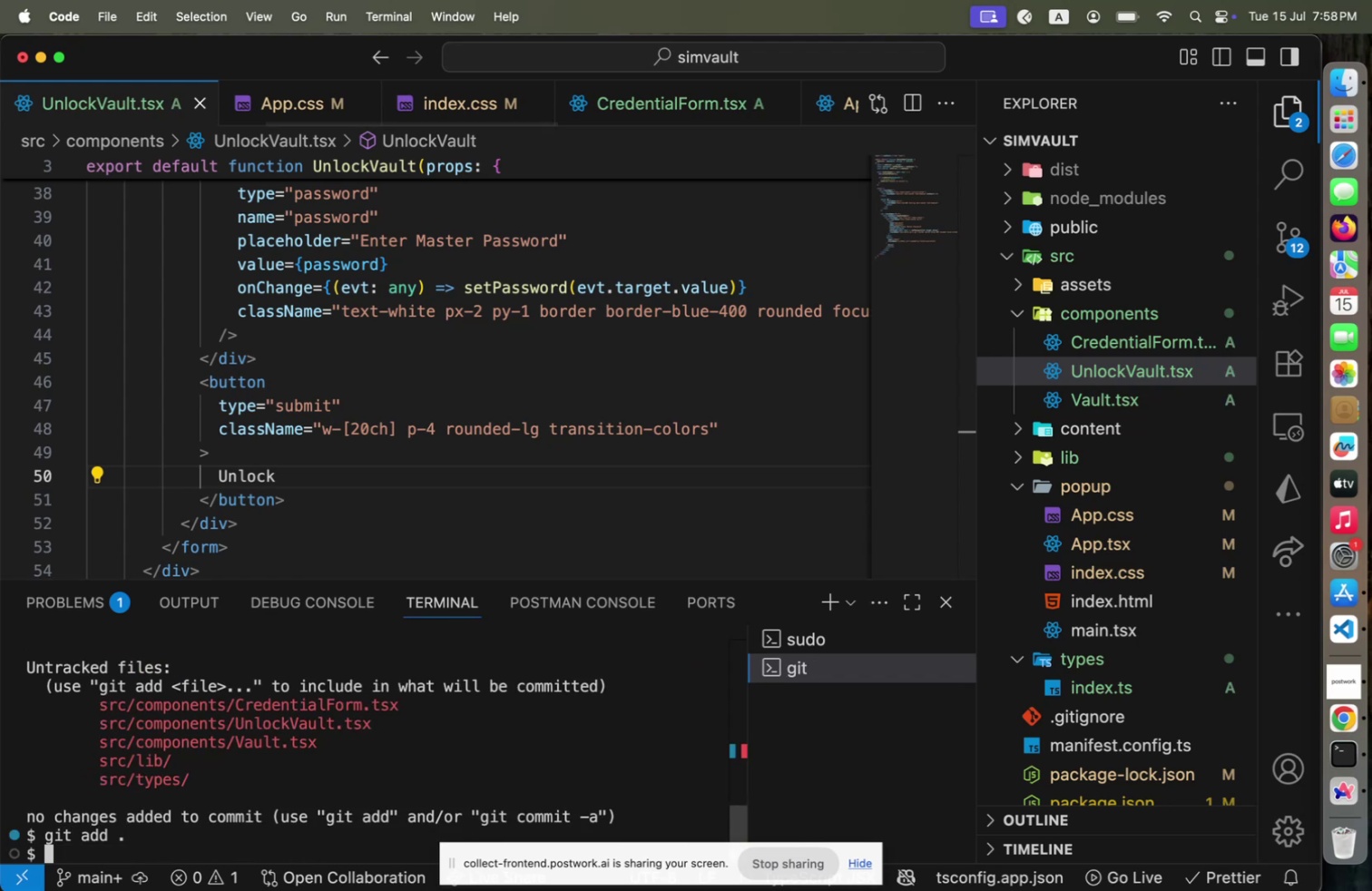 
key(Enter)
 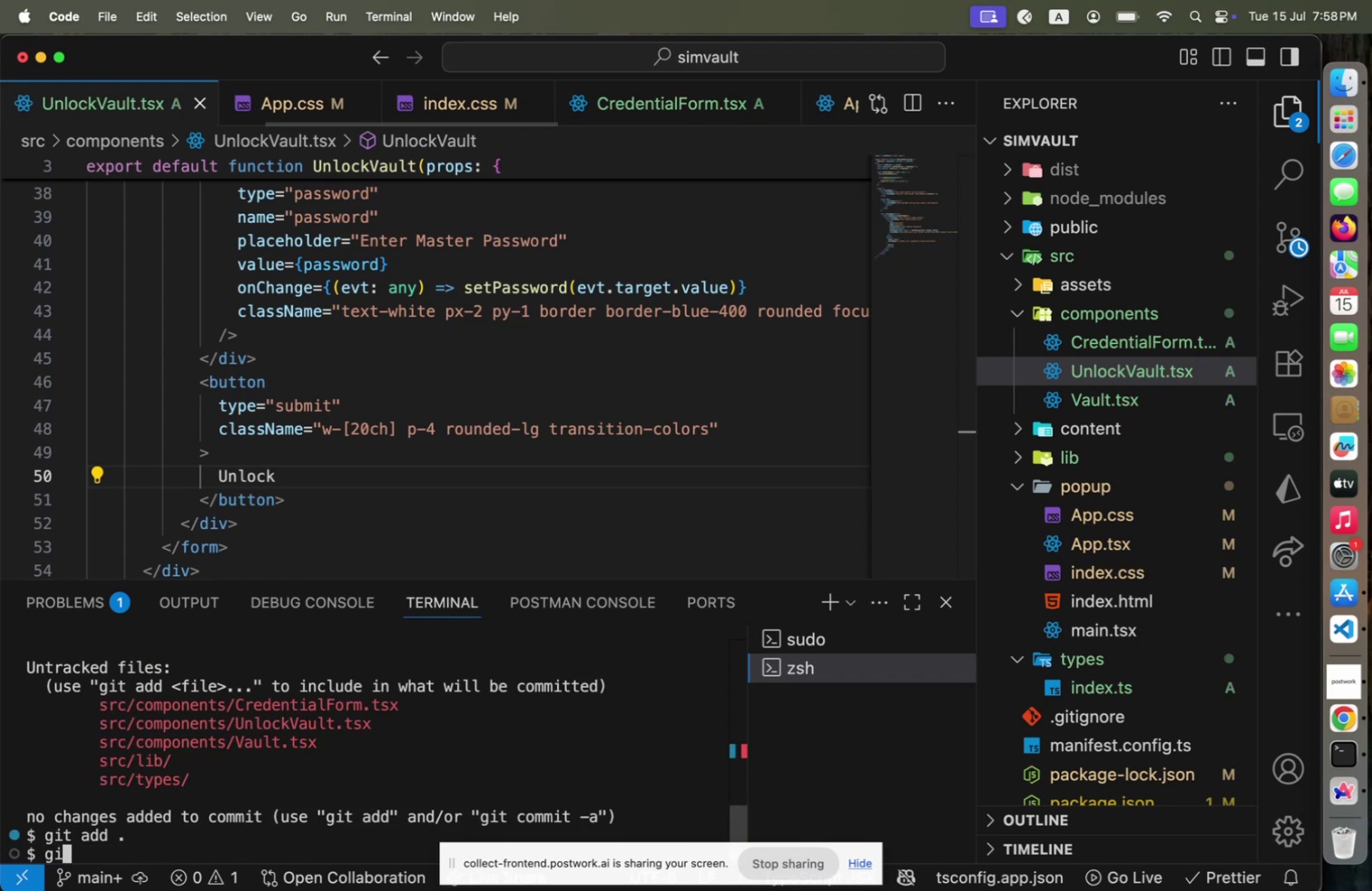 
type(git commit -m "")
 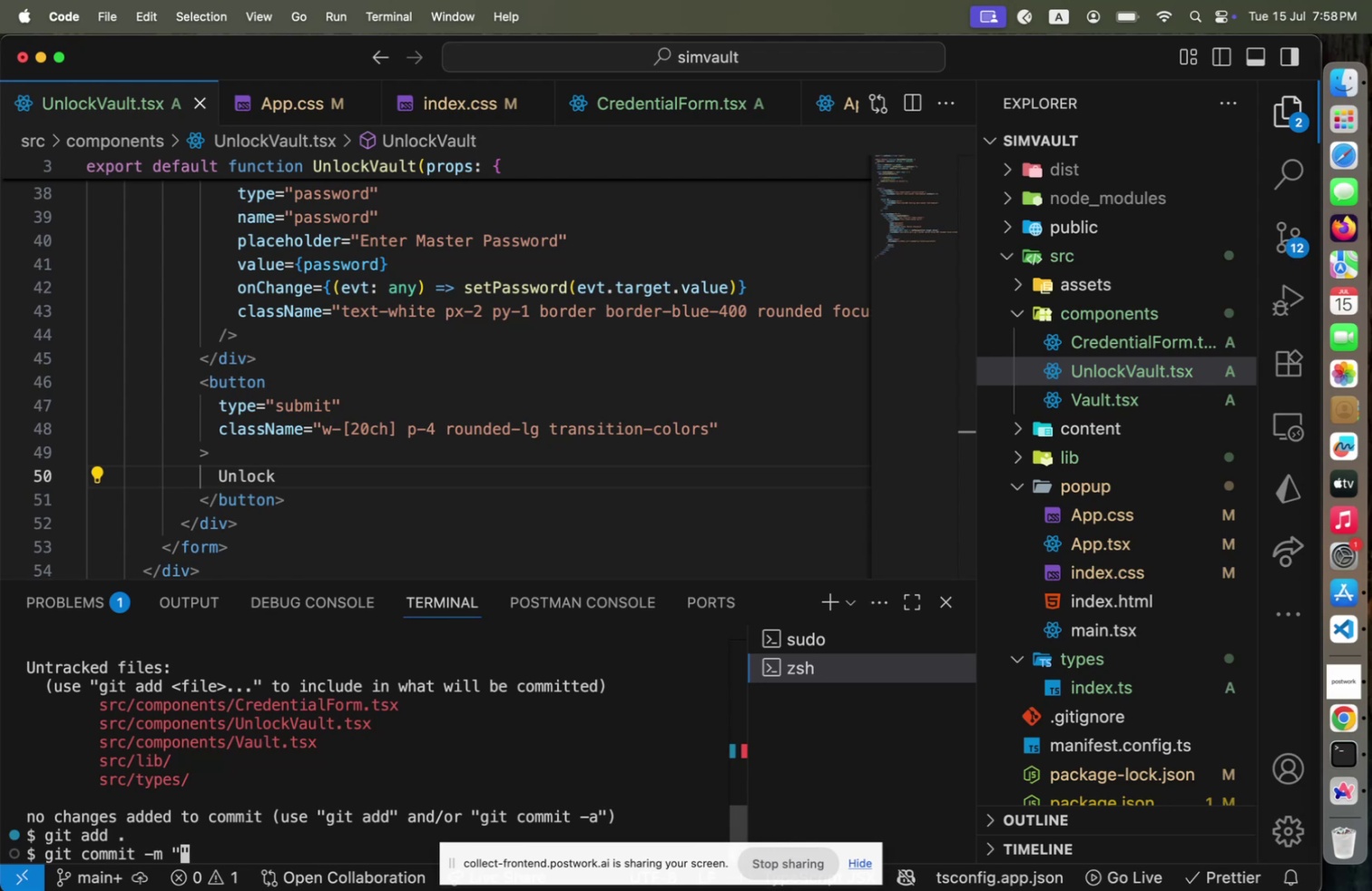 
 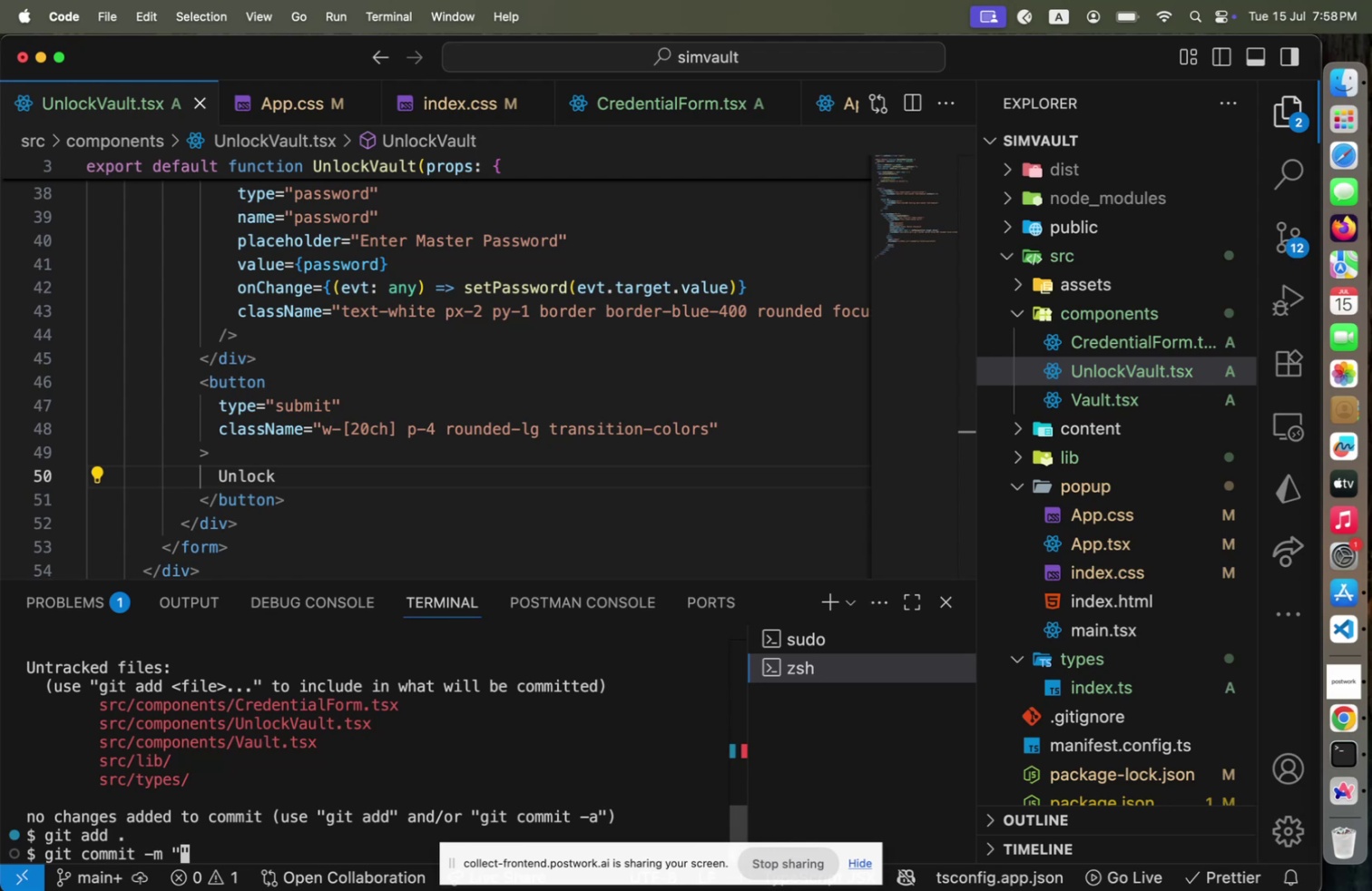 
key(ArrowLeft)
 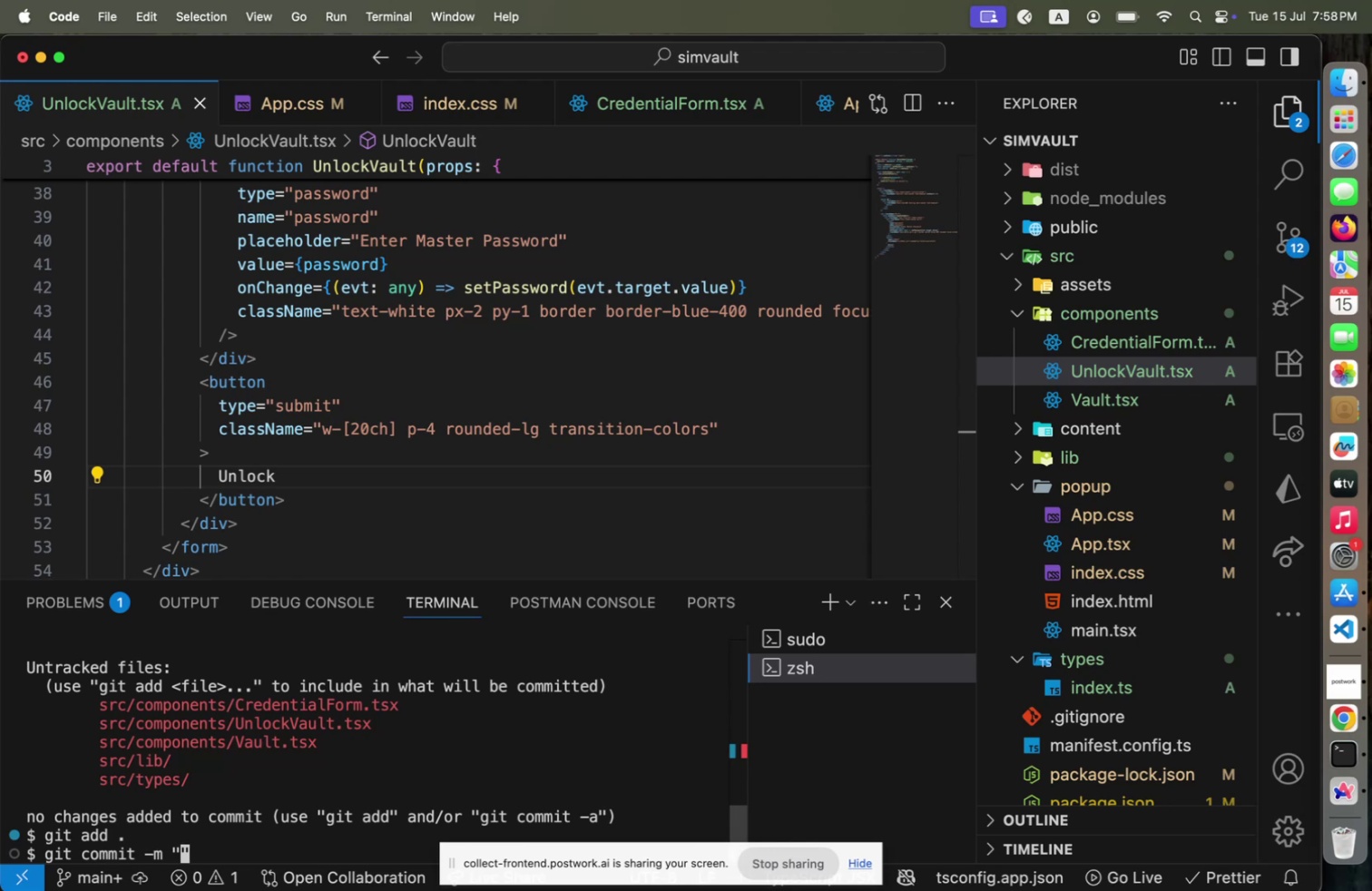 
type(basic app skeleton)
 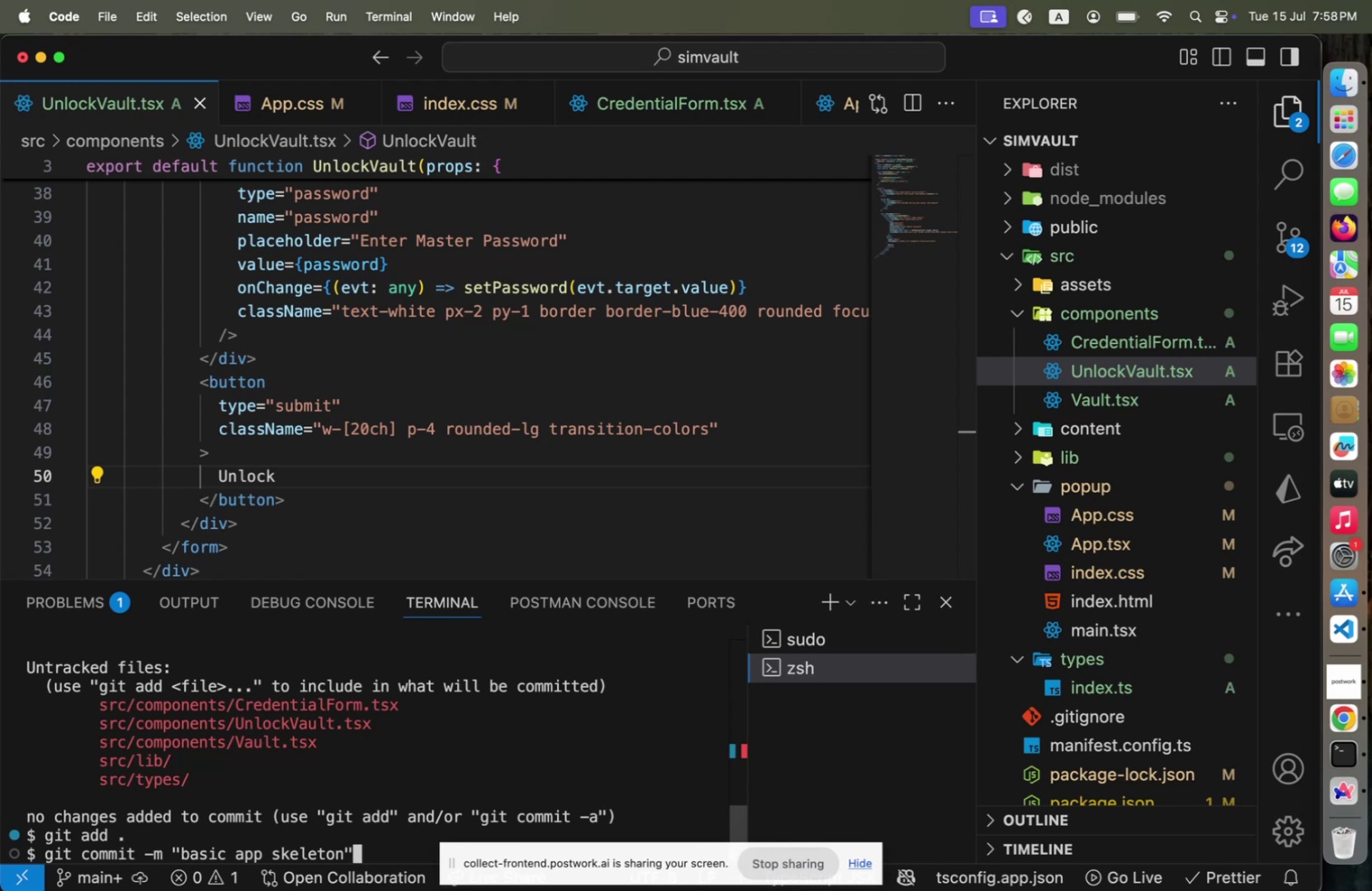 
key(ArrowRight)
 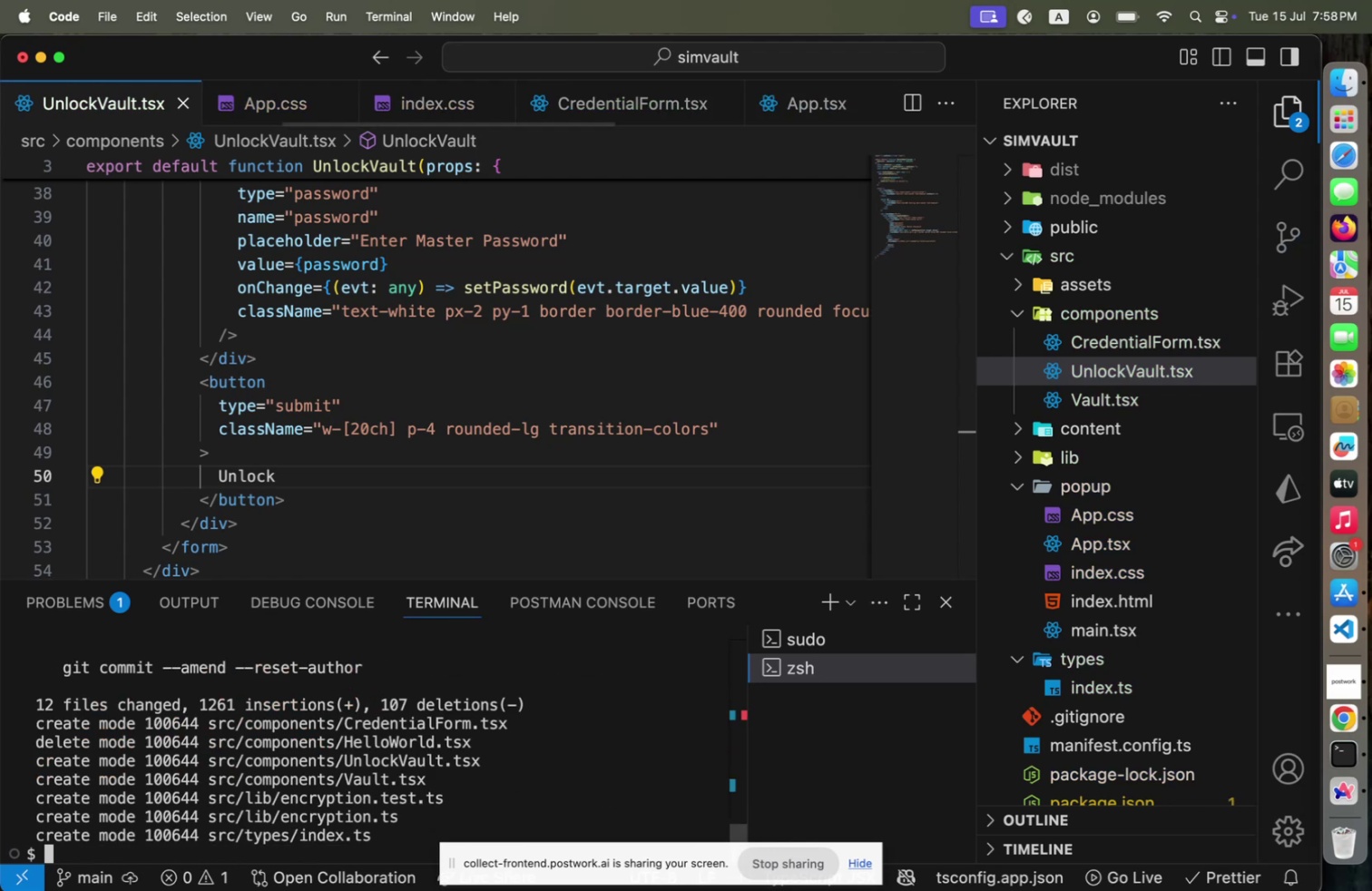 
key(Enter)
 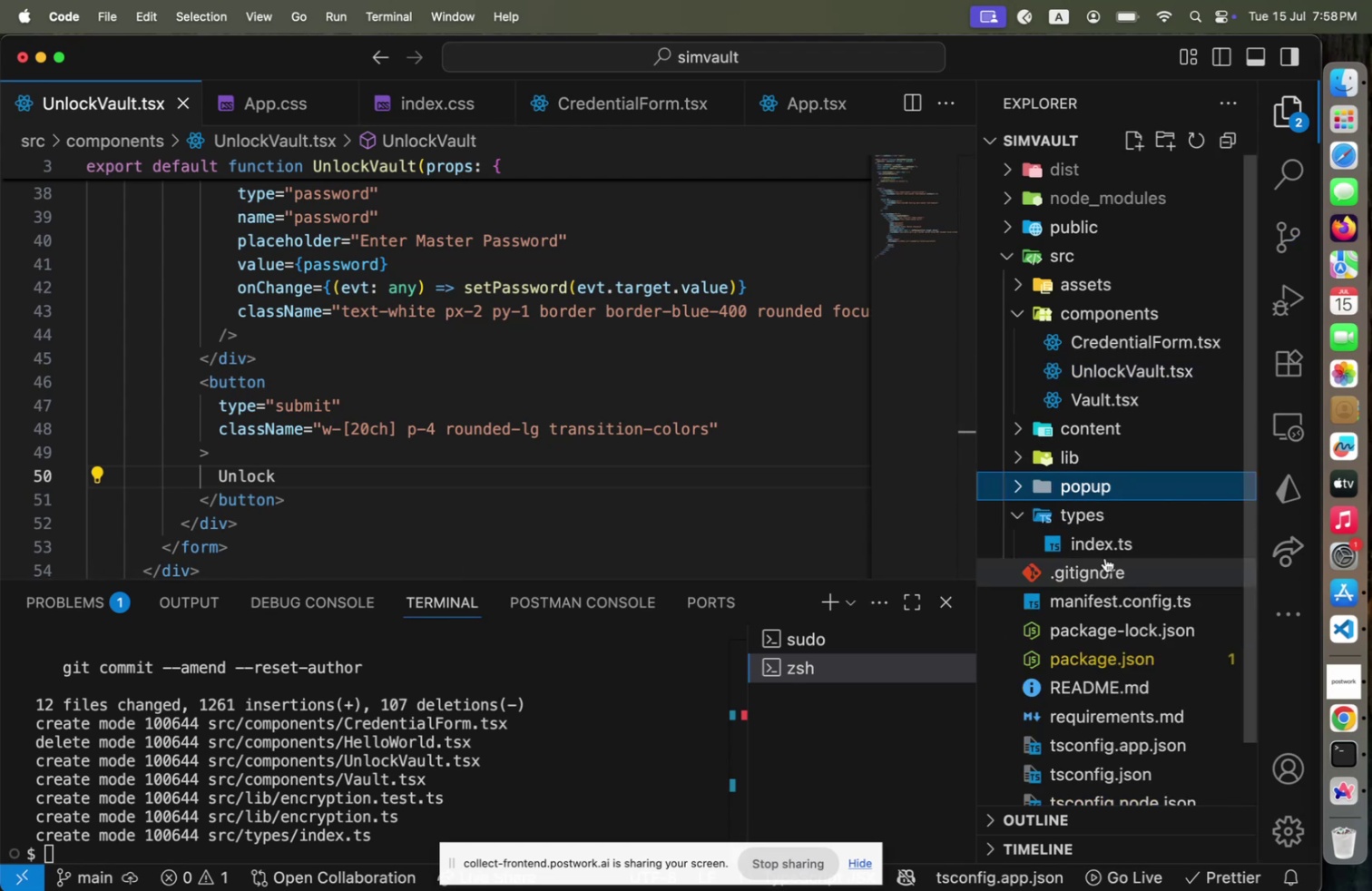 
scroll: coordinate [1100, 615], scroll_direction: down, amount: 4.0
 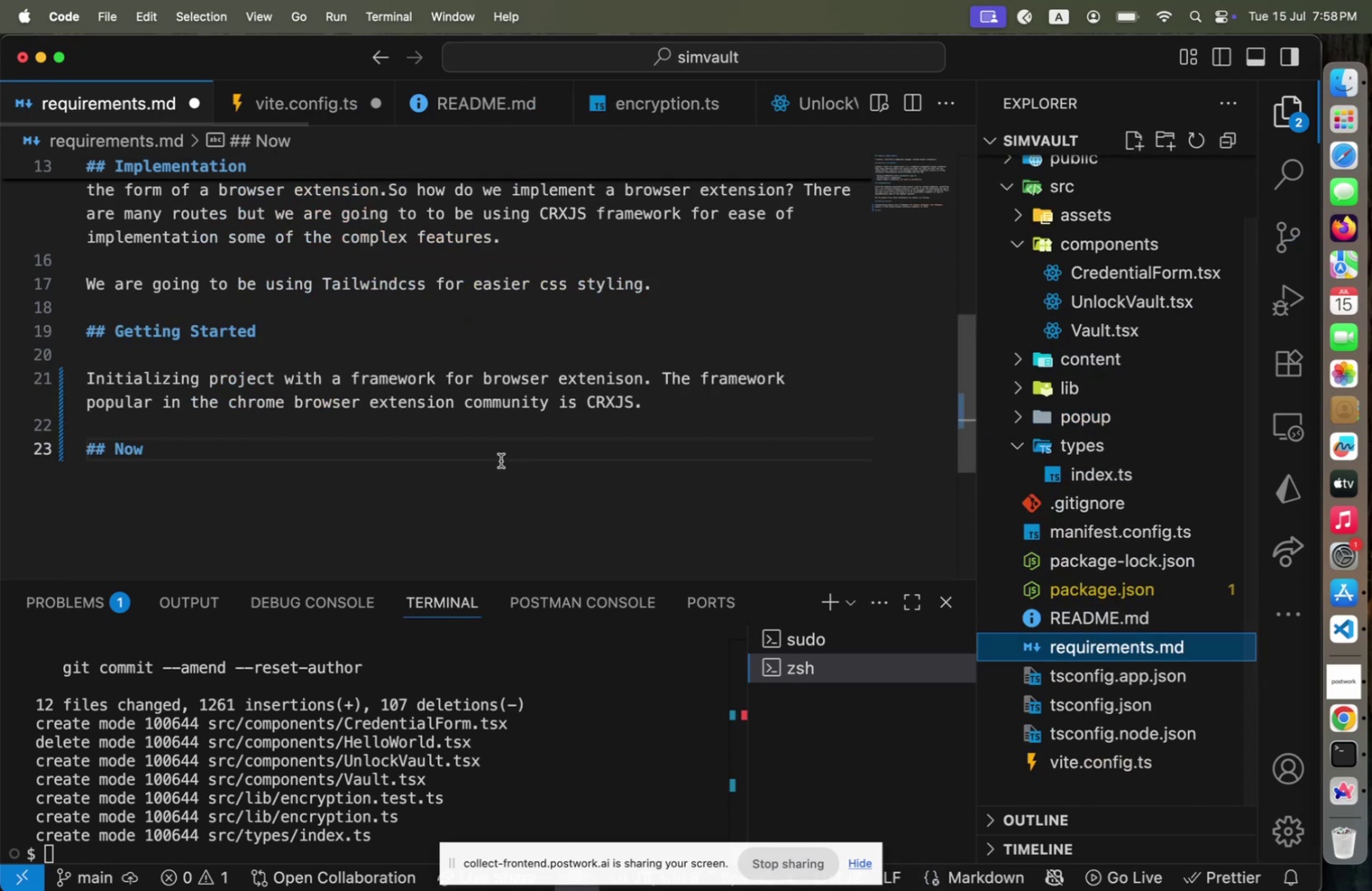 
left_click([501, 460])
 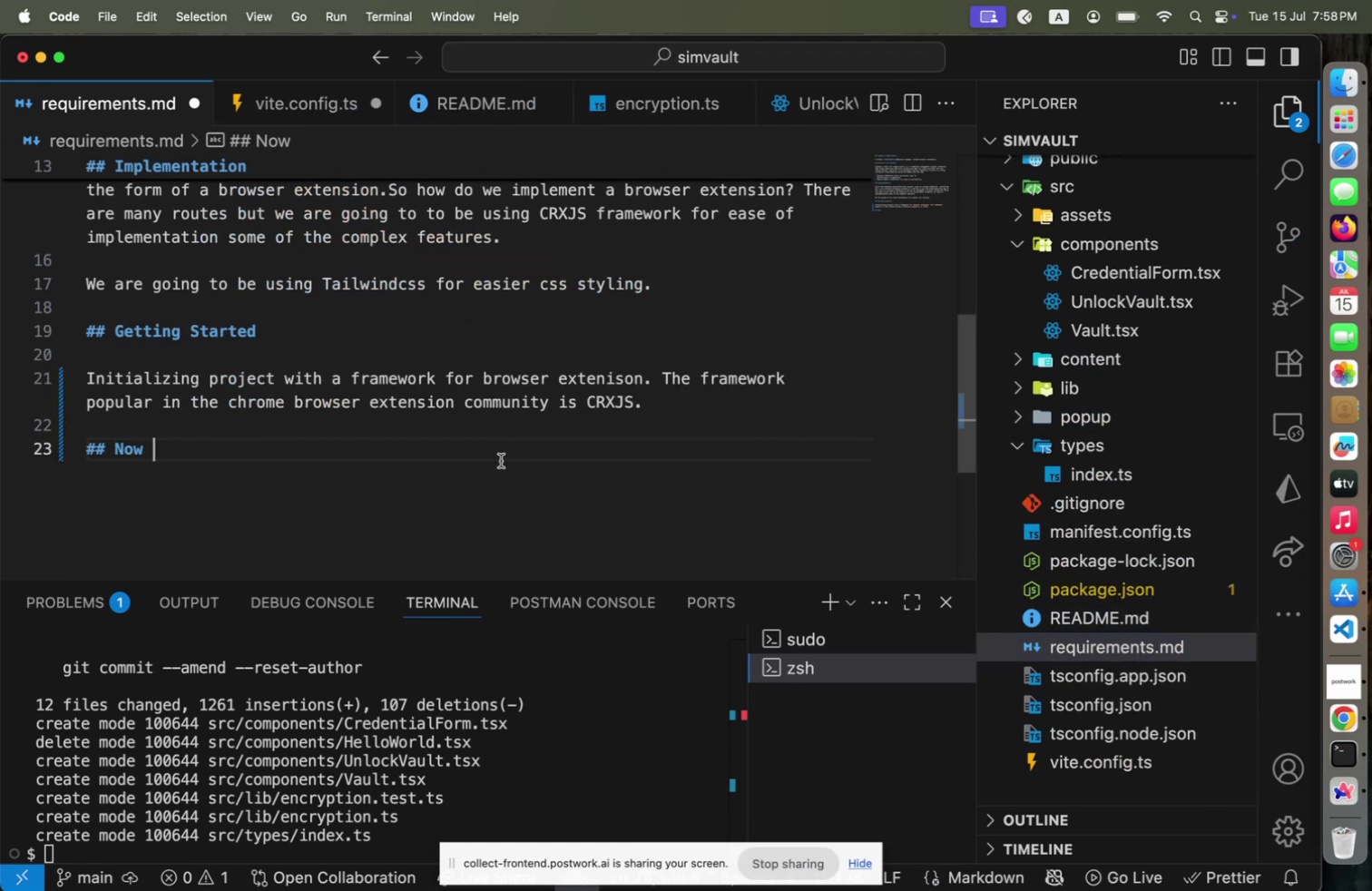 
key(Shift+ArrowLeft)
 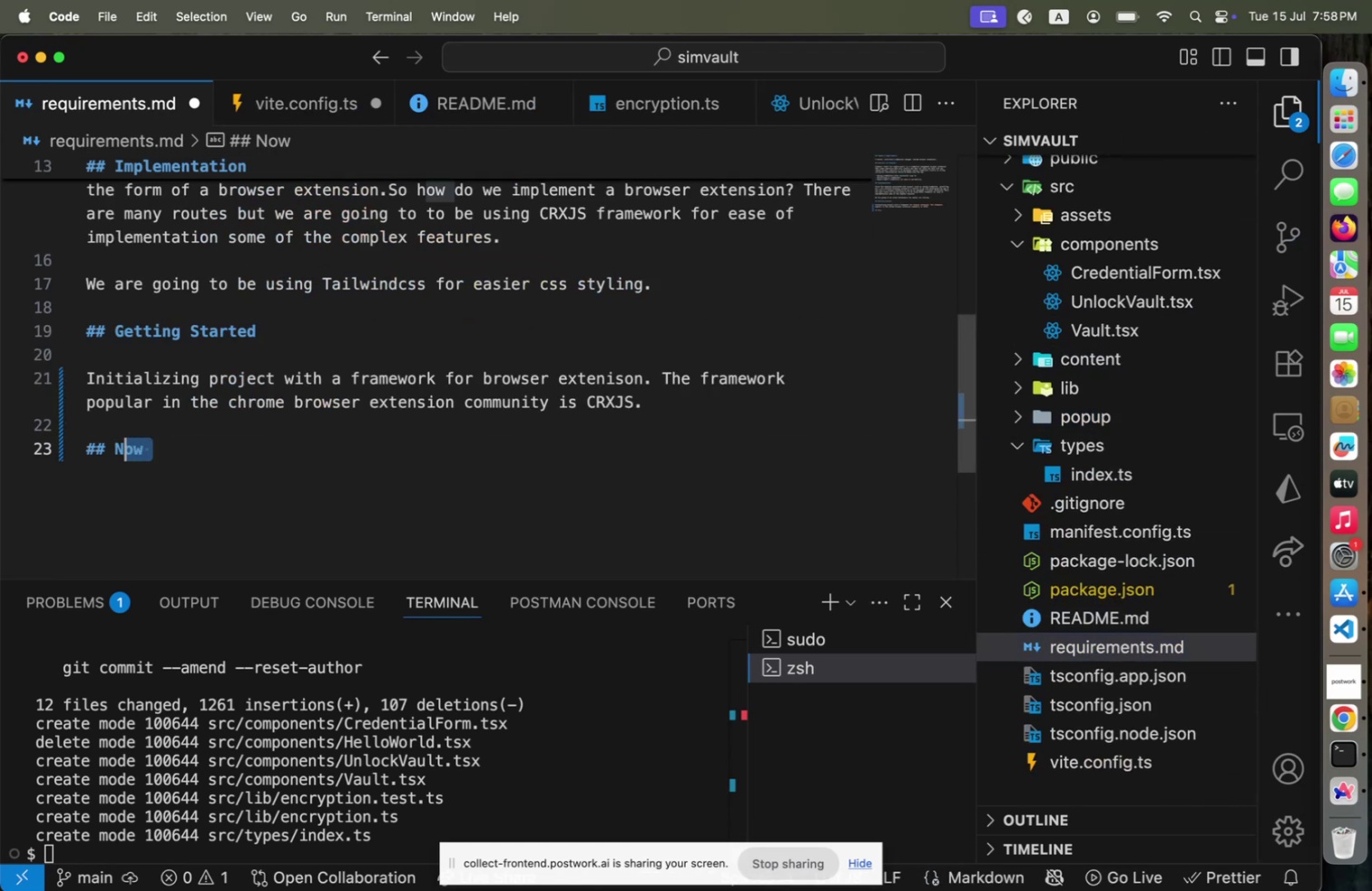 
key(Shift+ArrowLeft)
 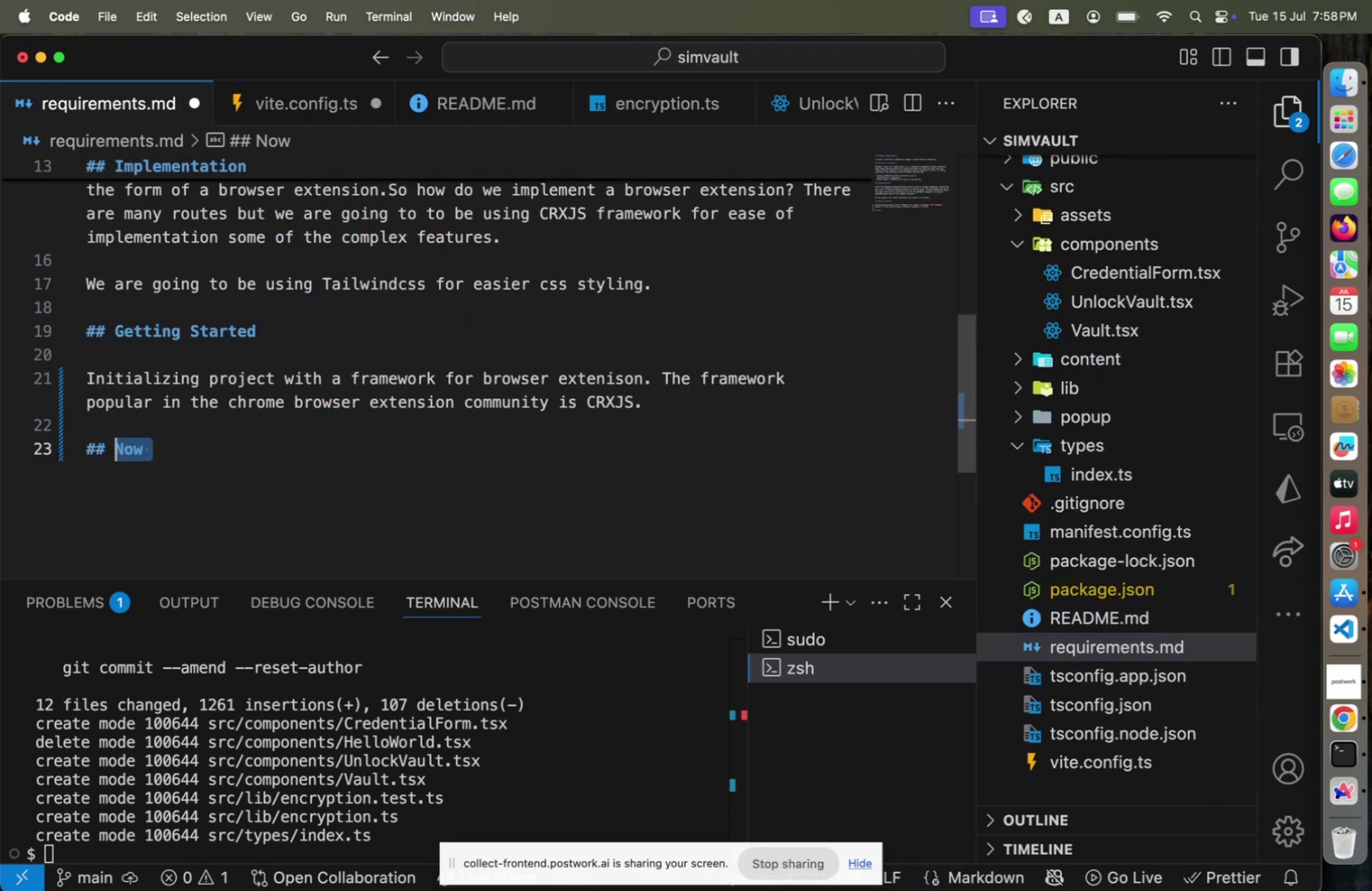 
key(Shift+ArrowLeft)
 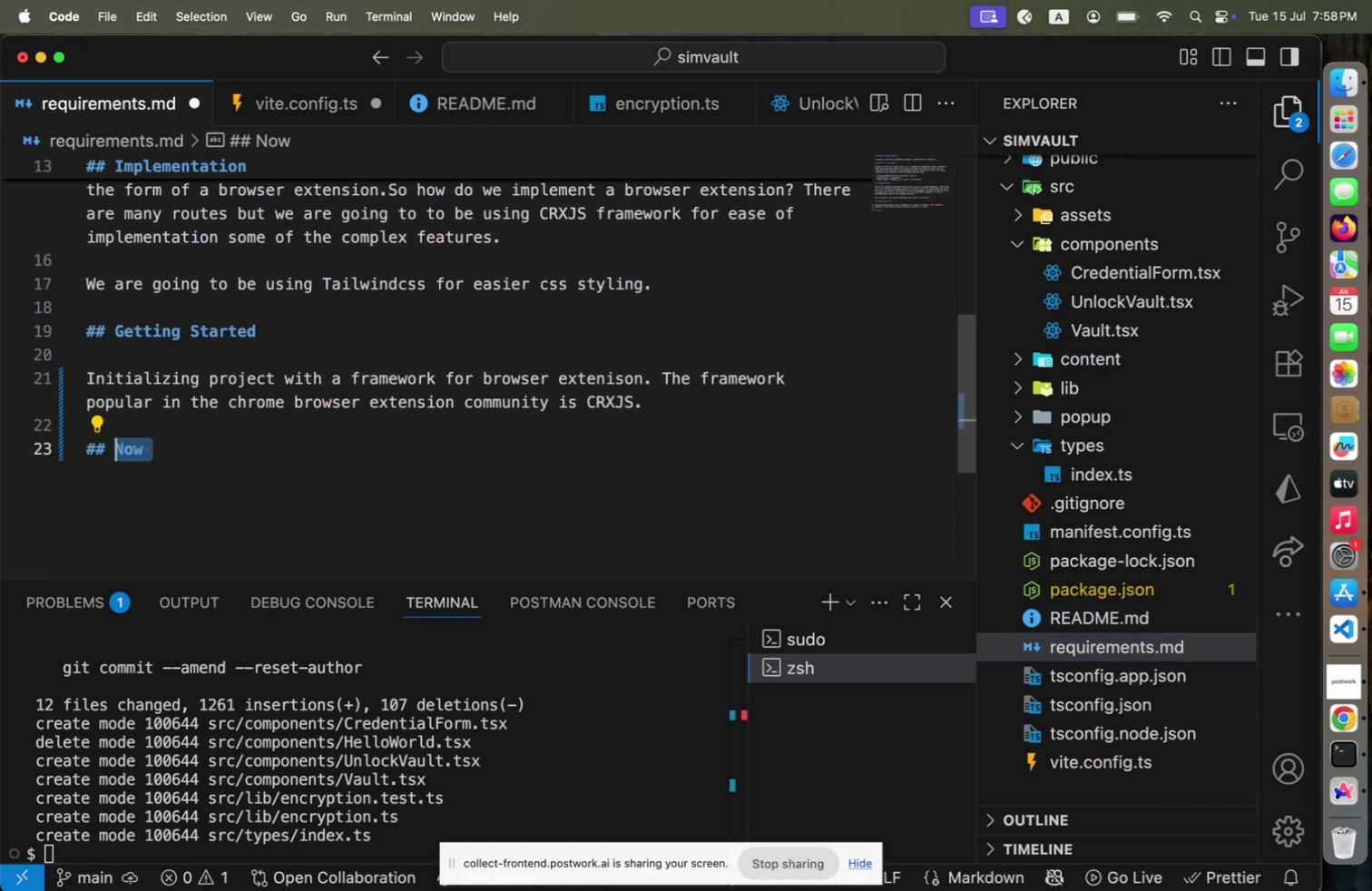 
key(Shift+ArrowLeft)
 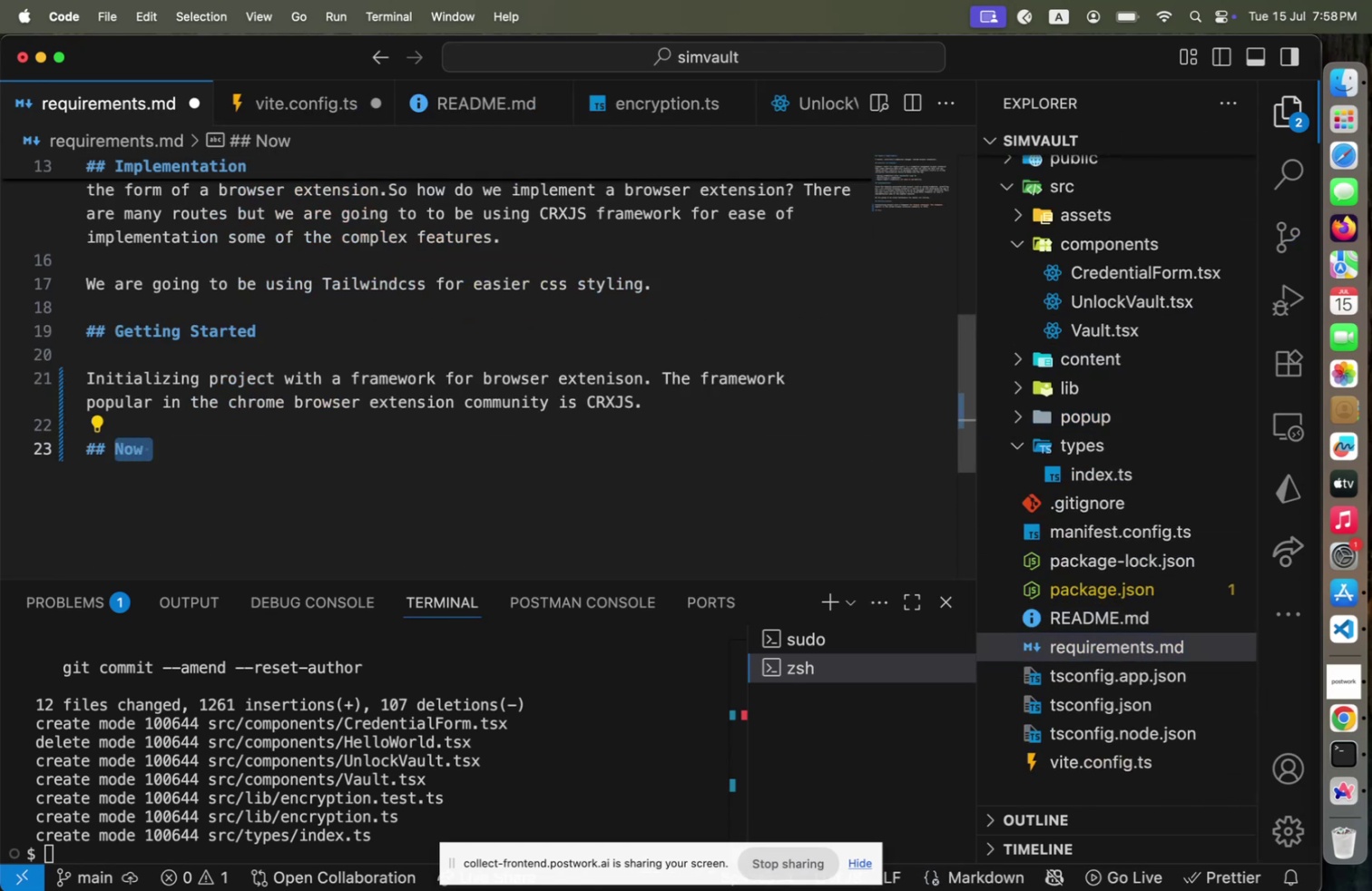 
type(Basic App Skeleon)
 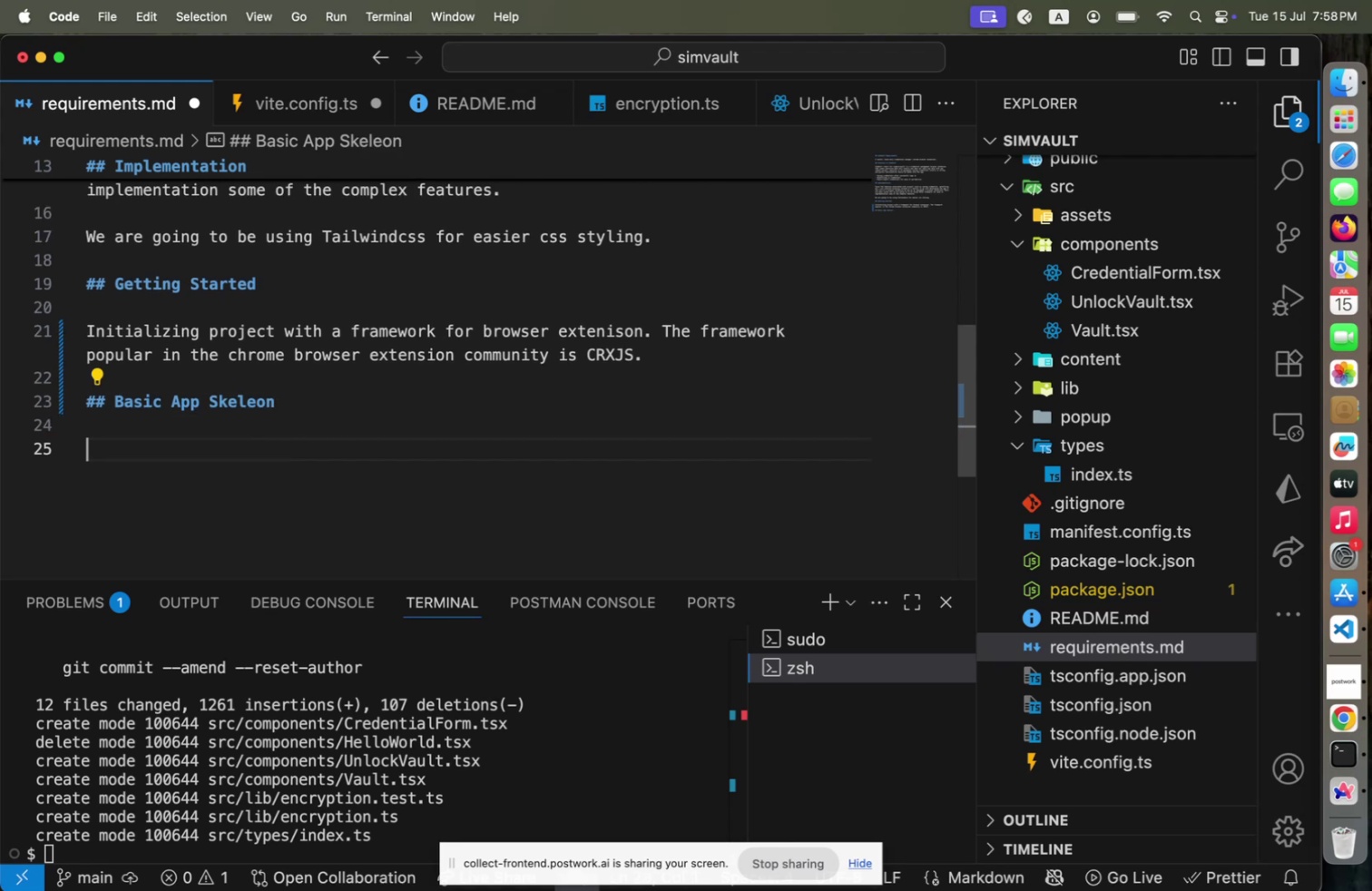 
key(Enter)
 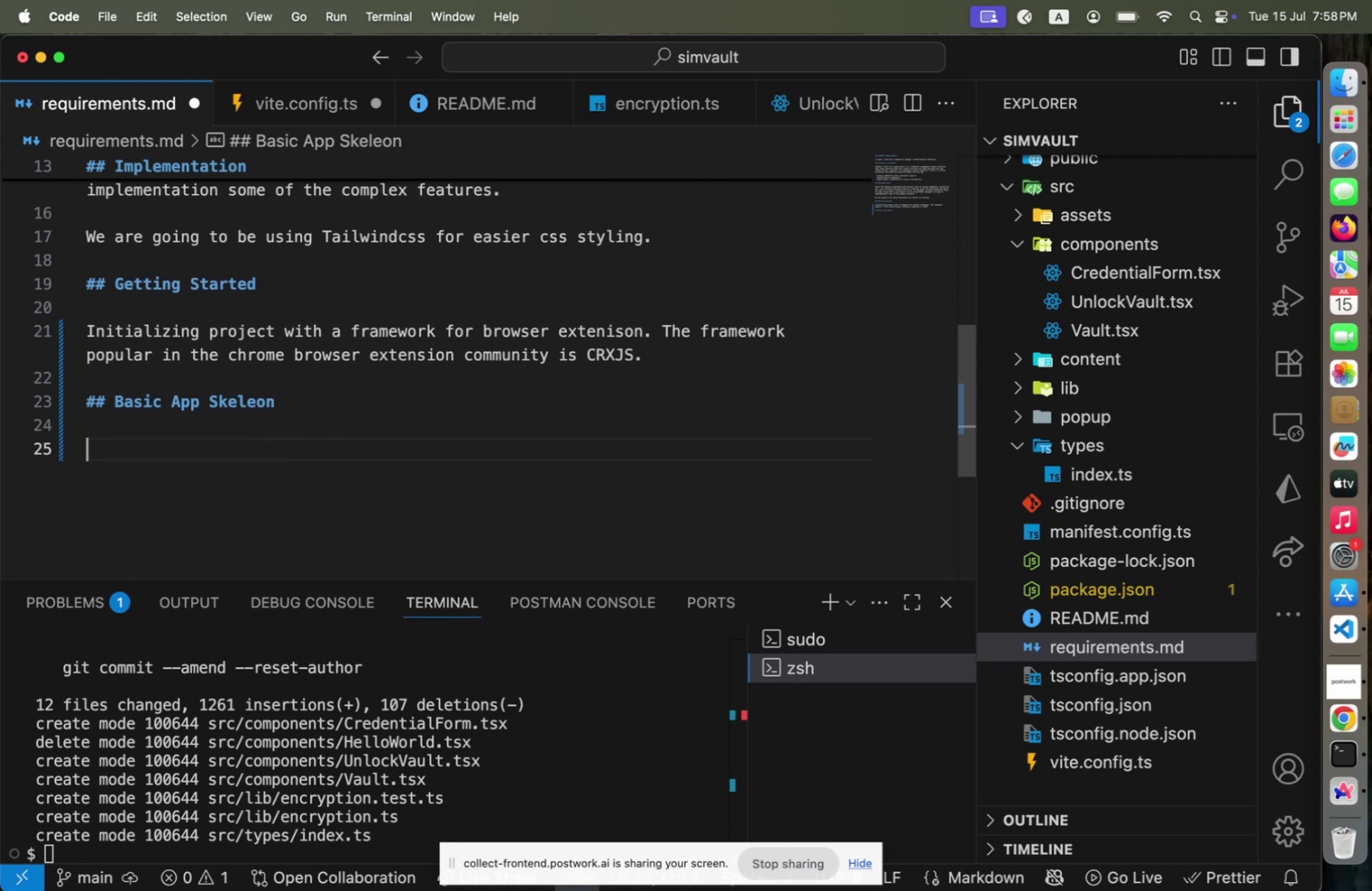 
key(Enter)
 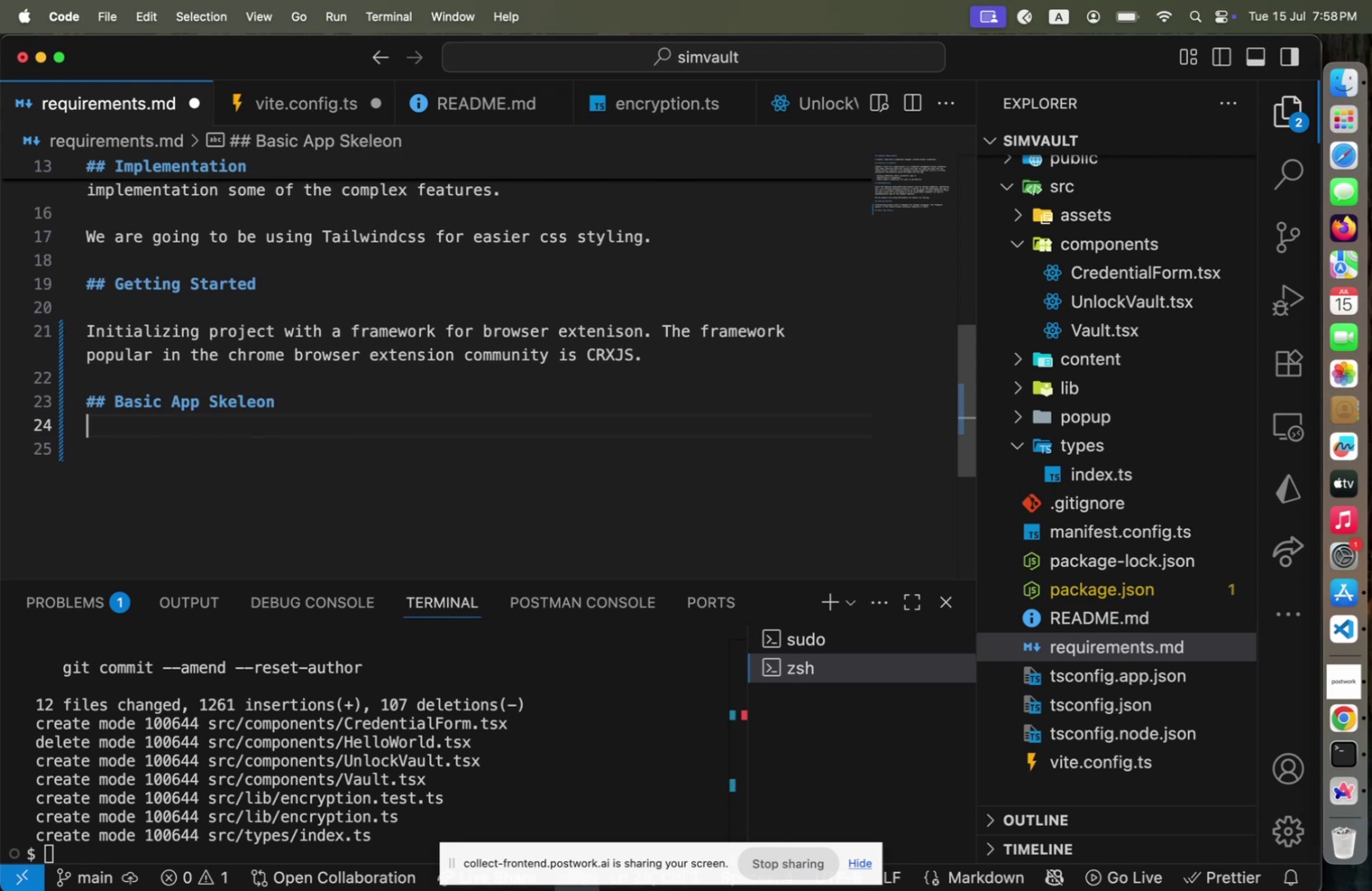 
key(ArrowUp)
 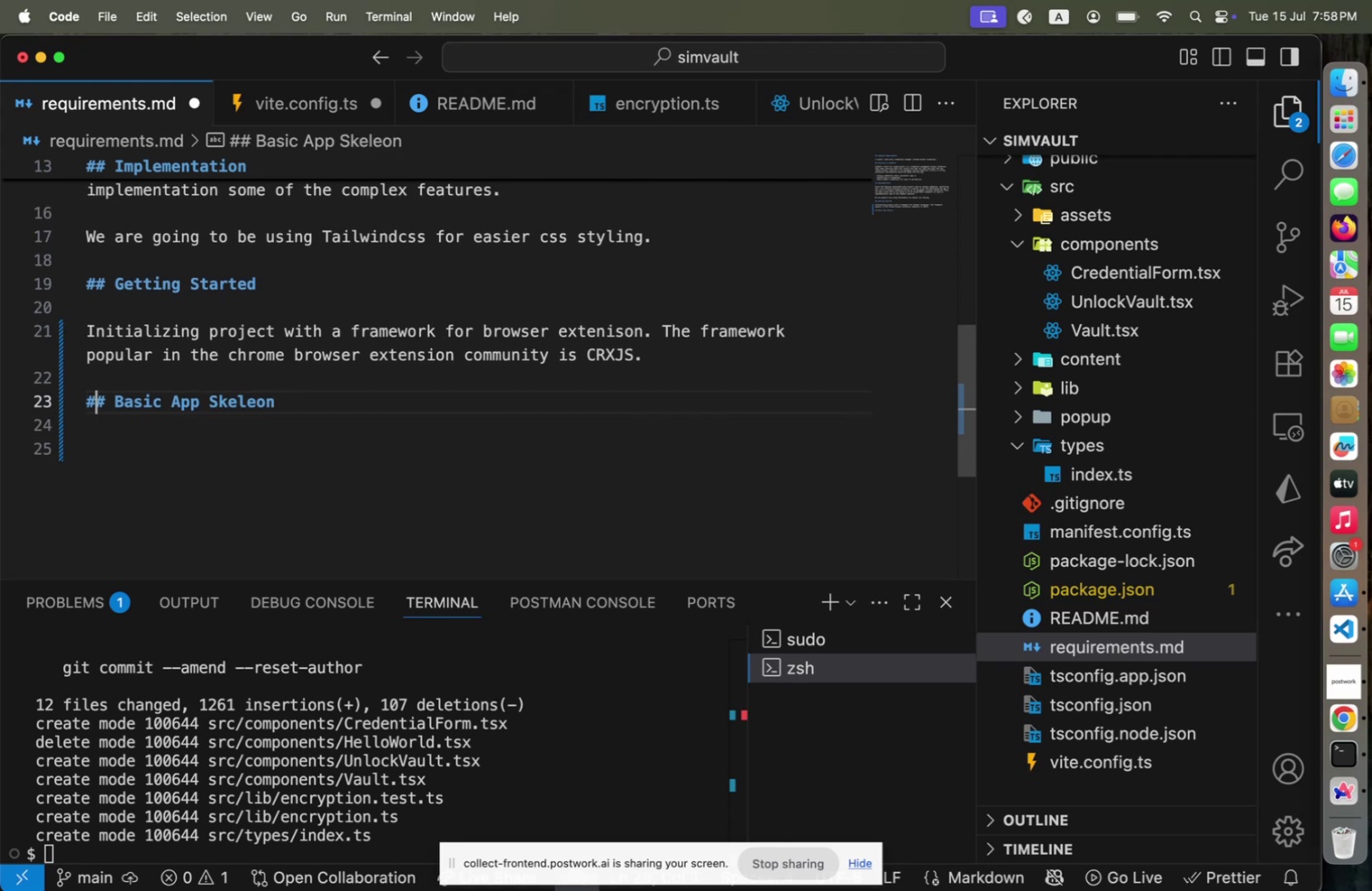 
key(ArrowUp)
 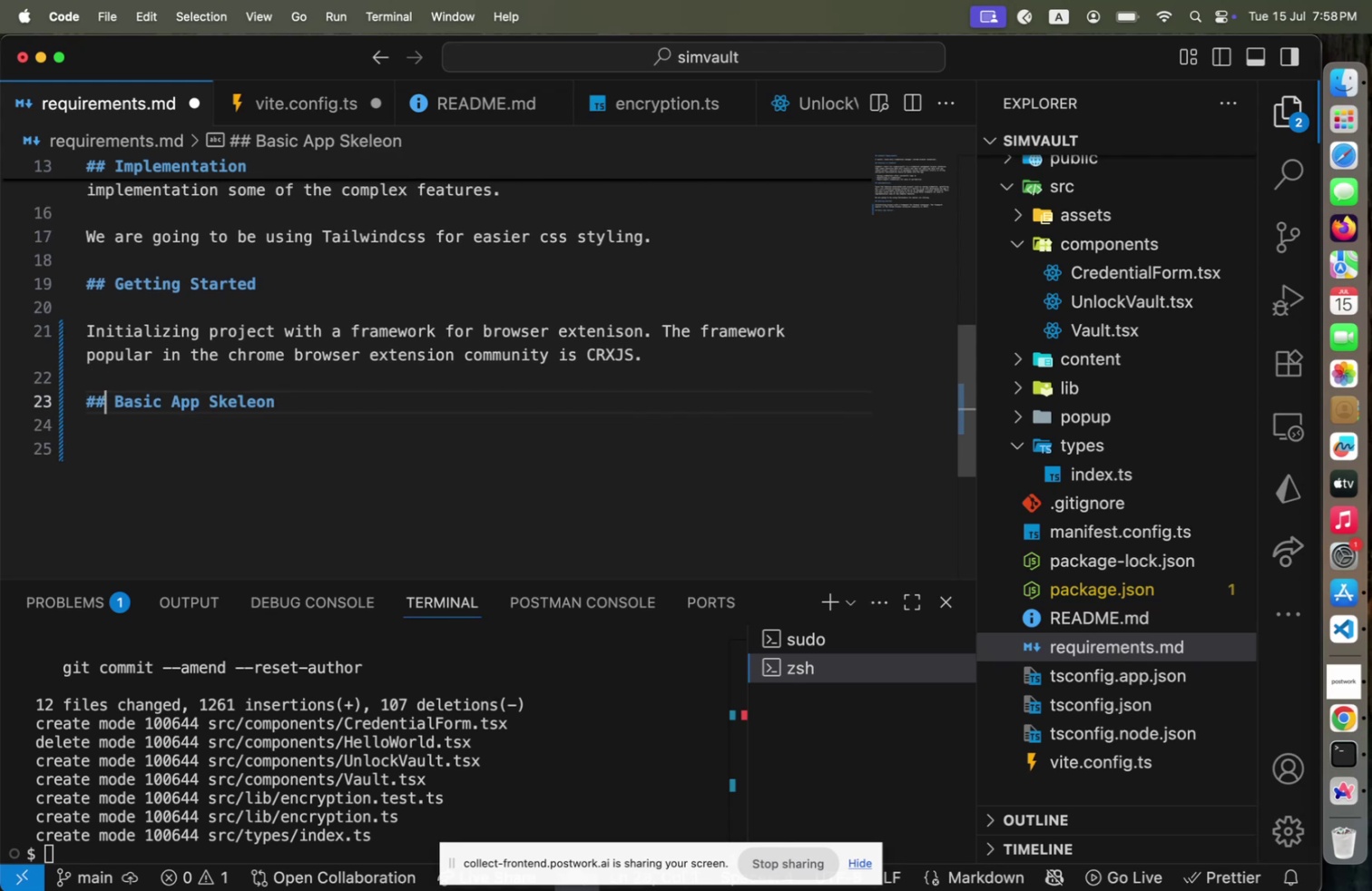 
key(ArrowRight)
 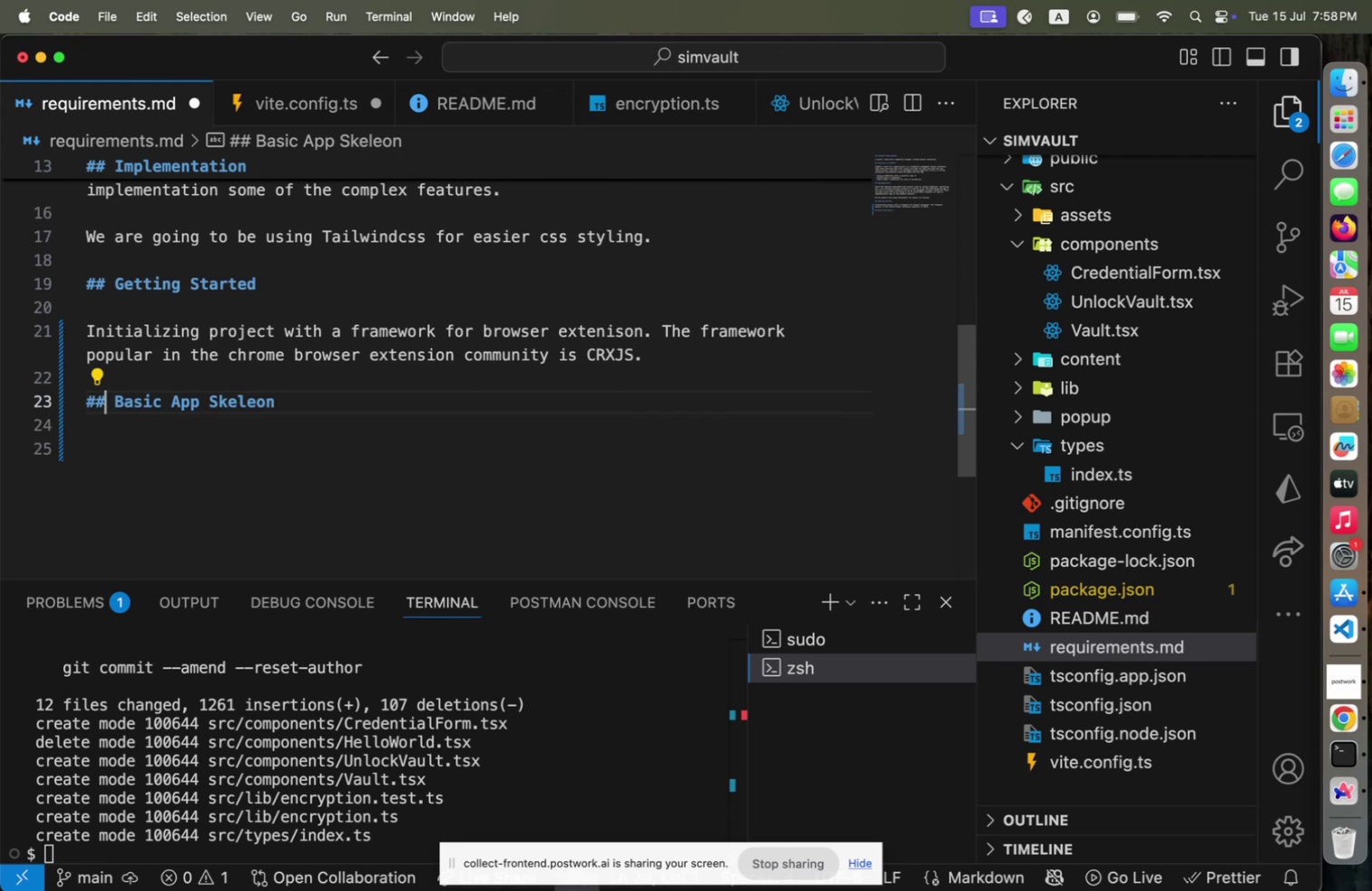 
key(ArrowRight)
 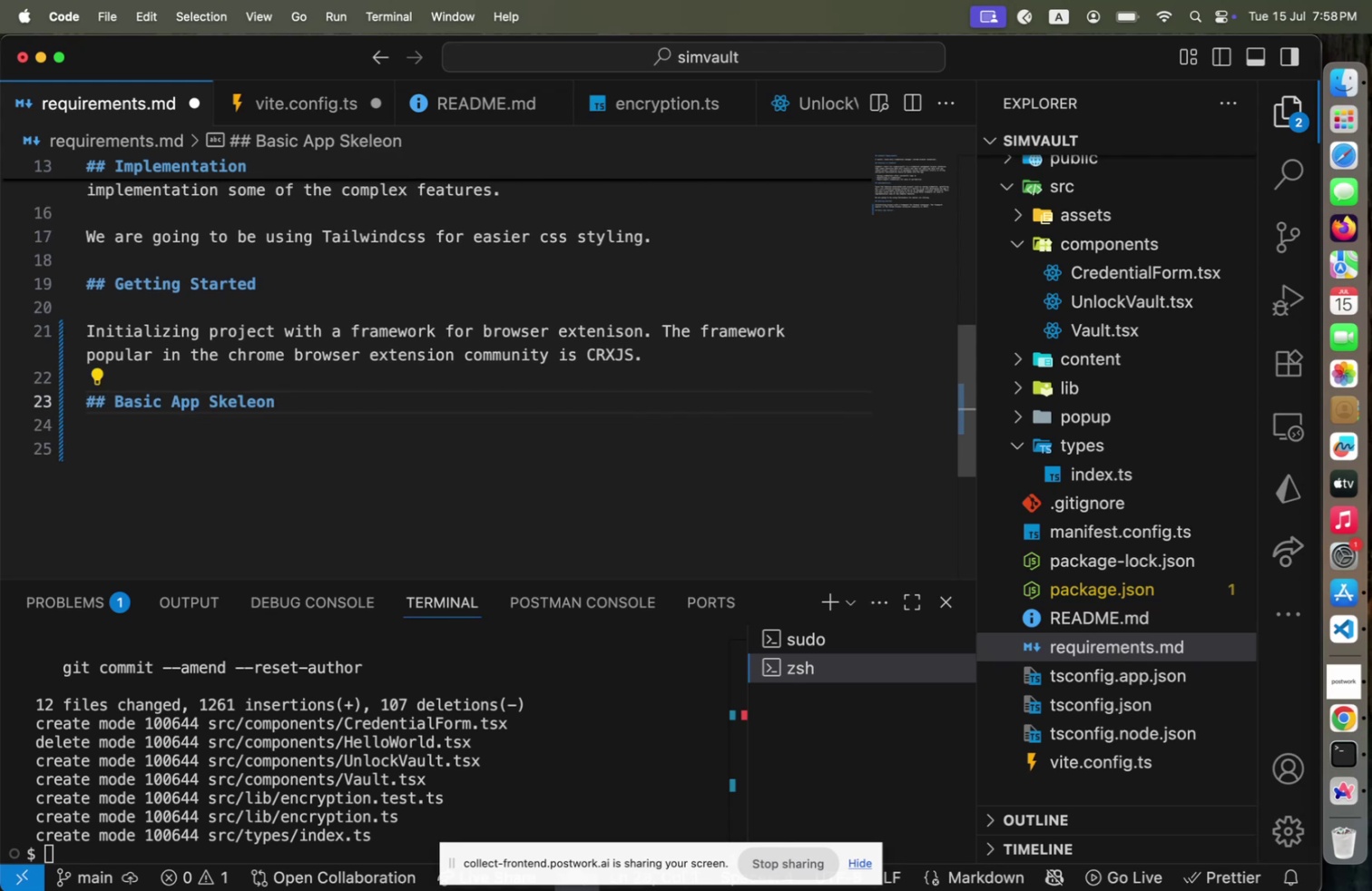 
key(Shift+3)
 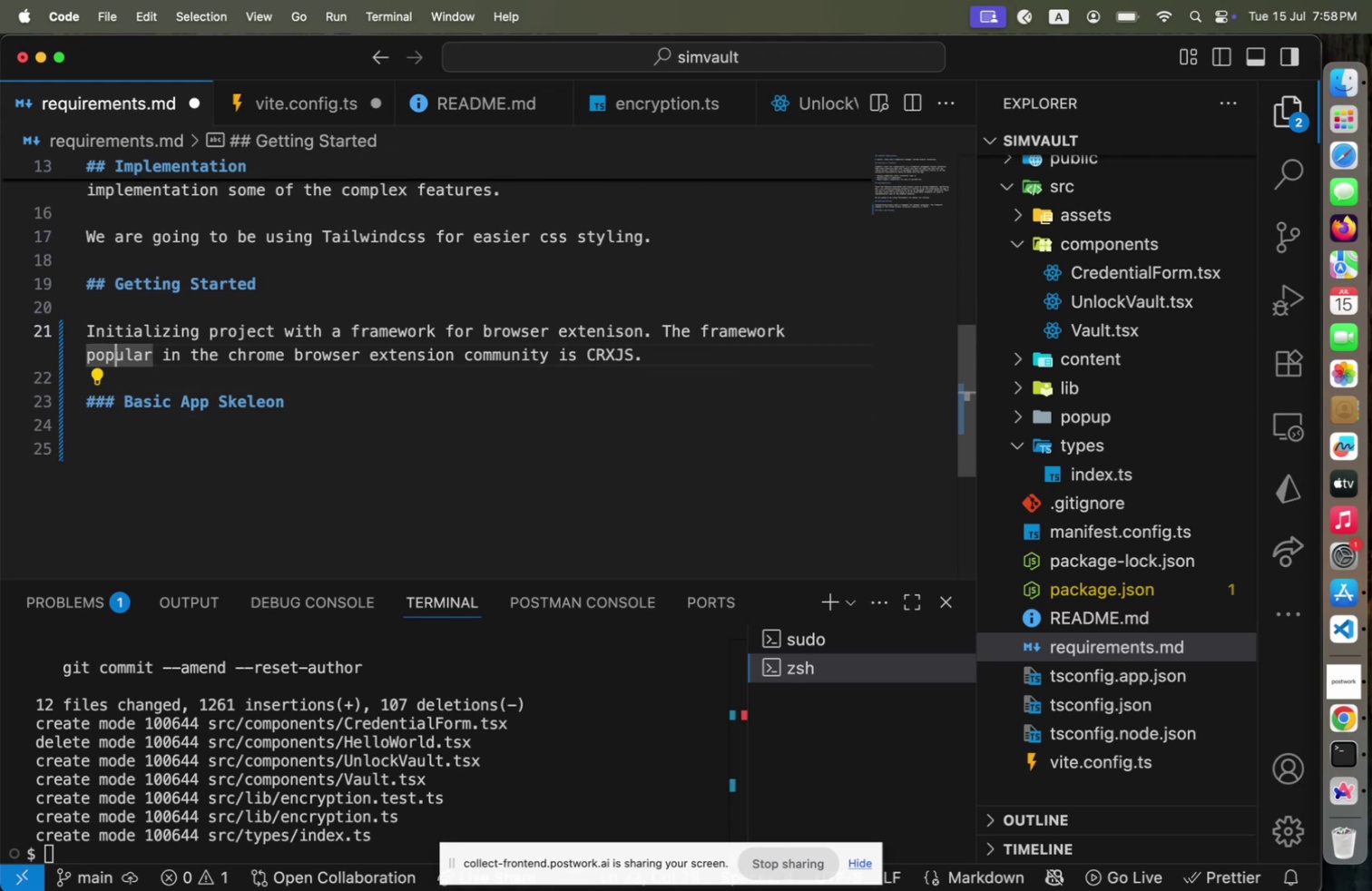 
key(ArrowUp)
 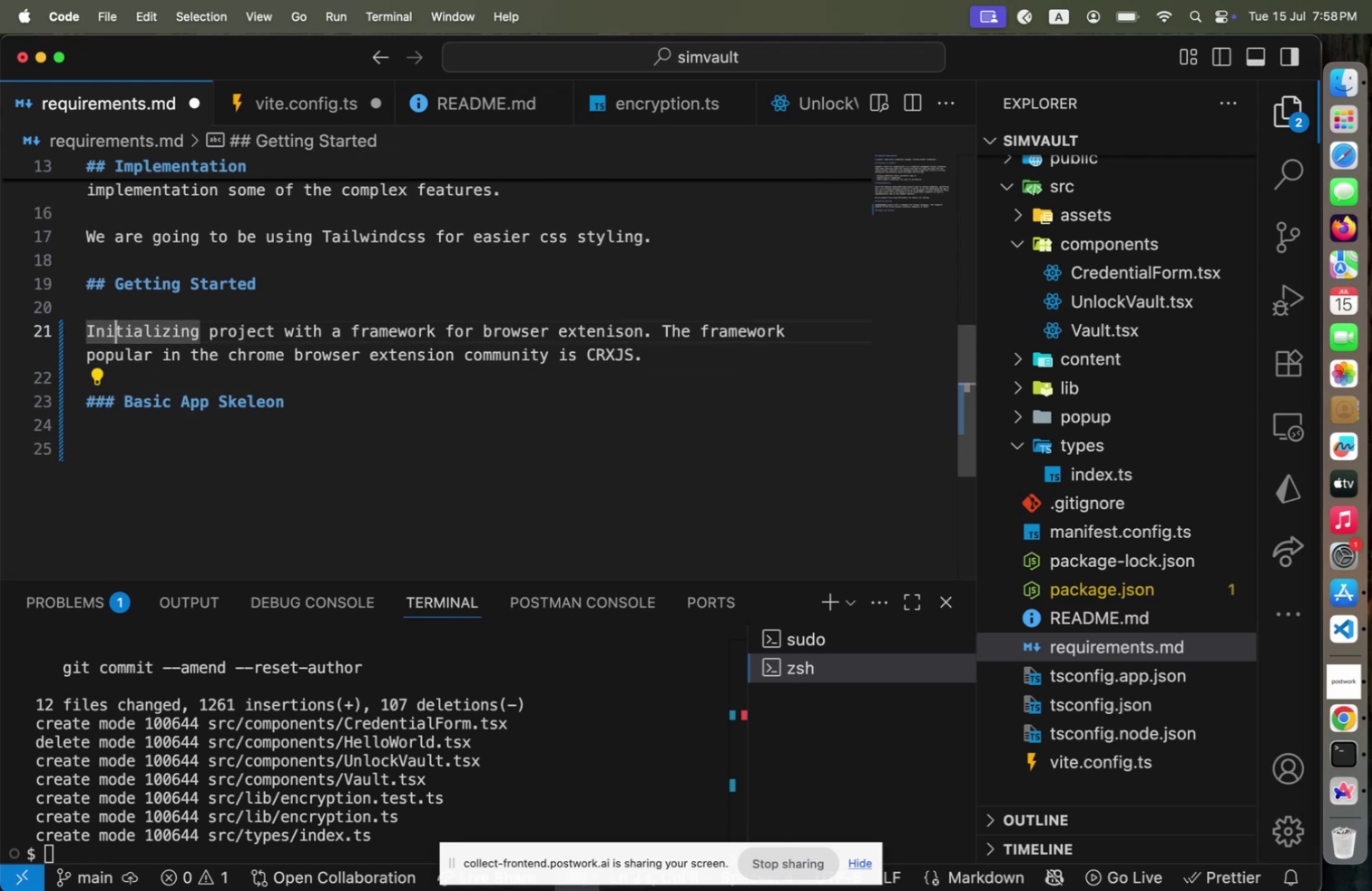 
key(ArrowUp)
 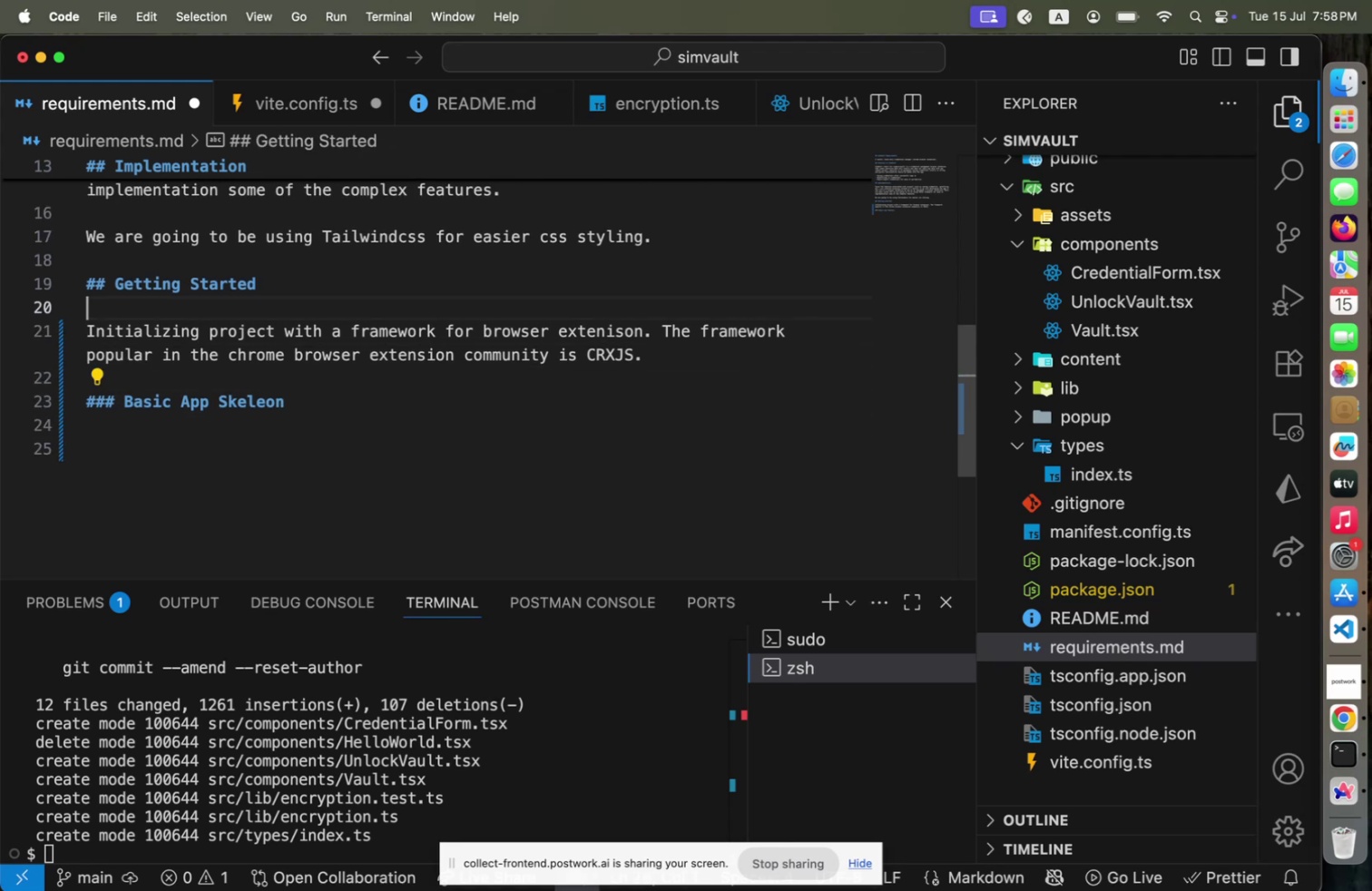 
key(ArrowUp)
 